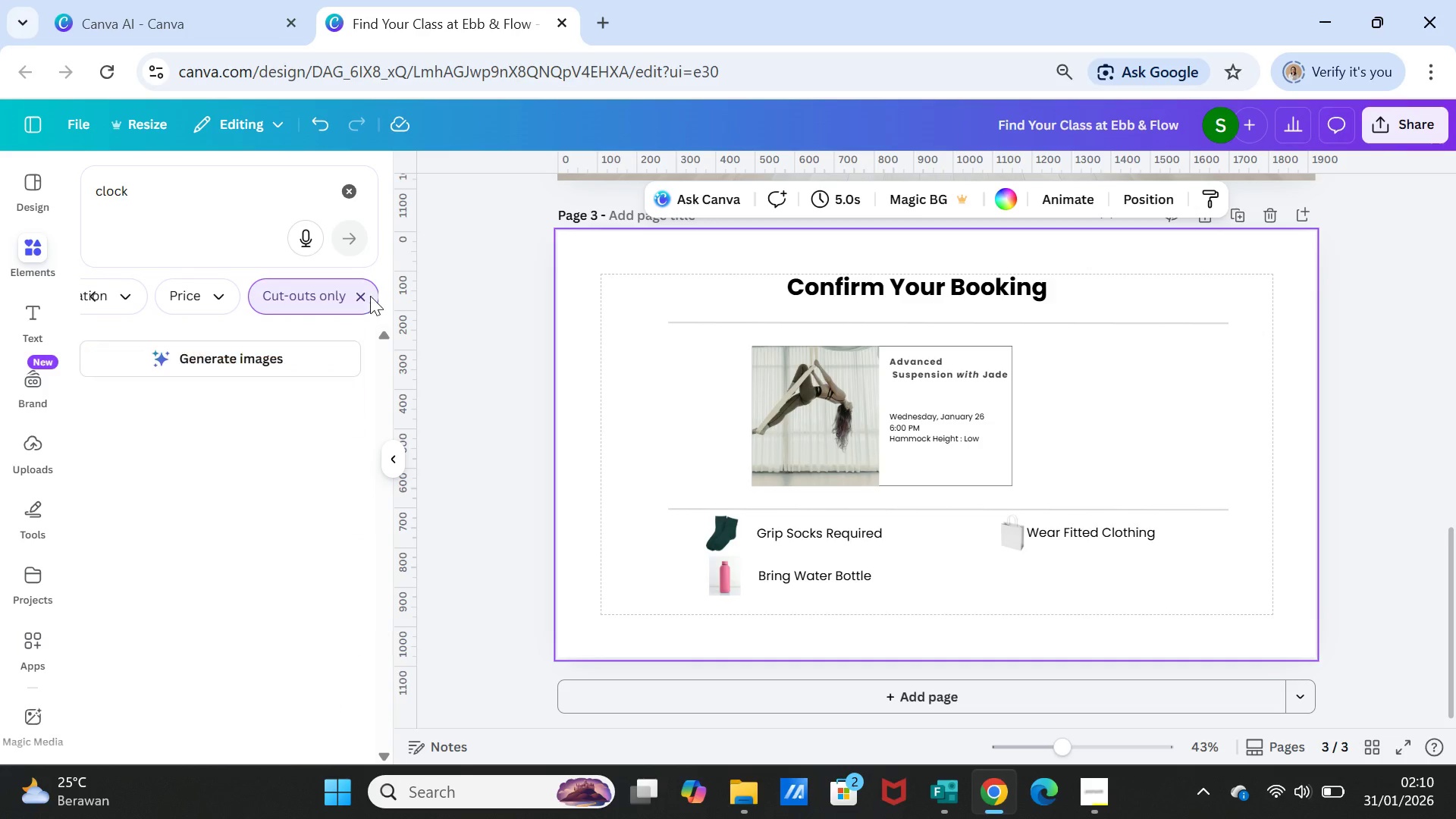 
left_click([370, 296])
 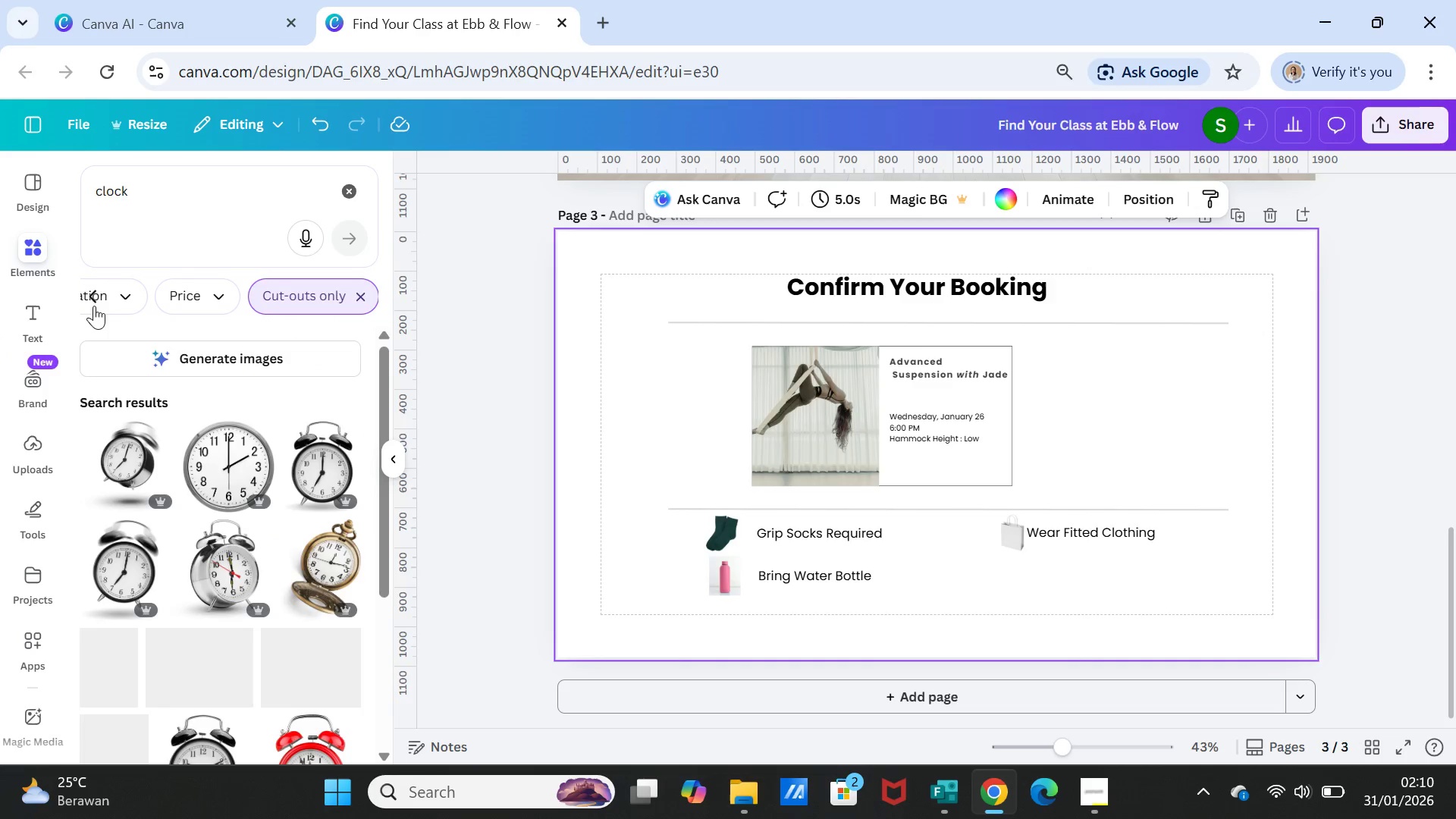 
double_click([94, 303])
 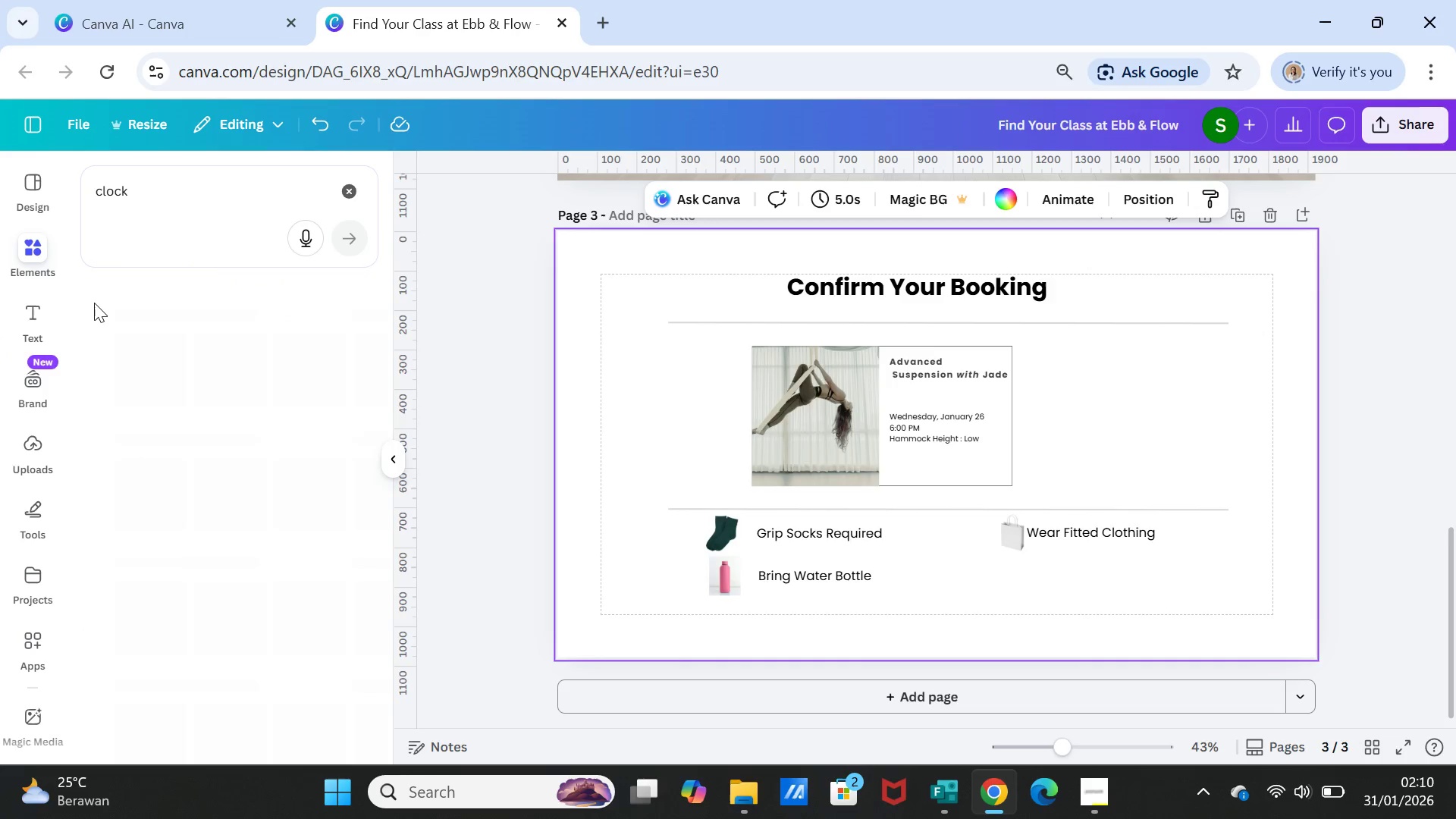 
triple_click([94, 303])
 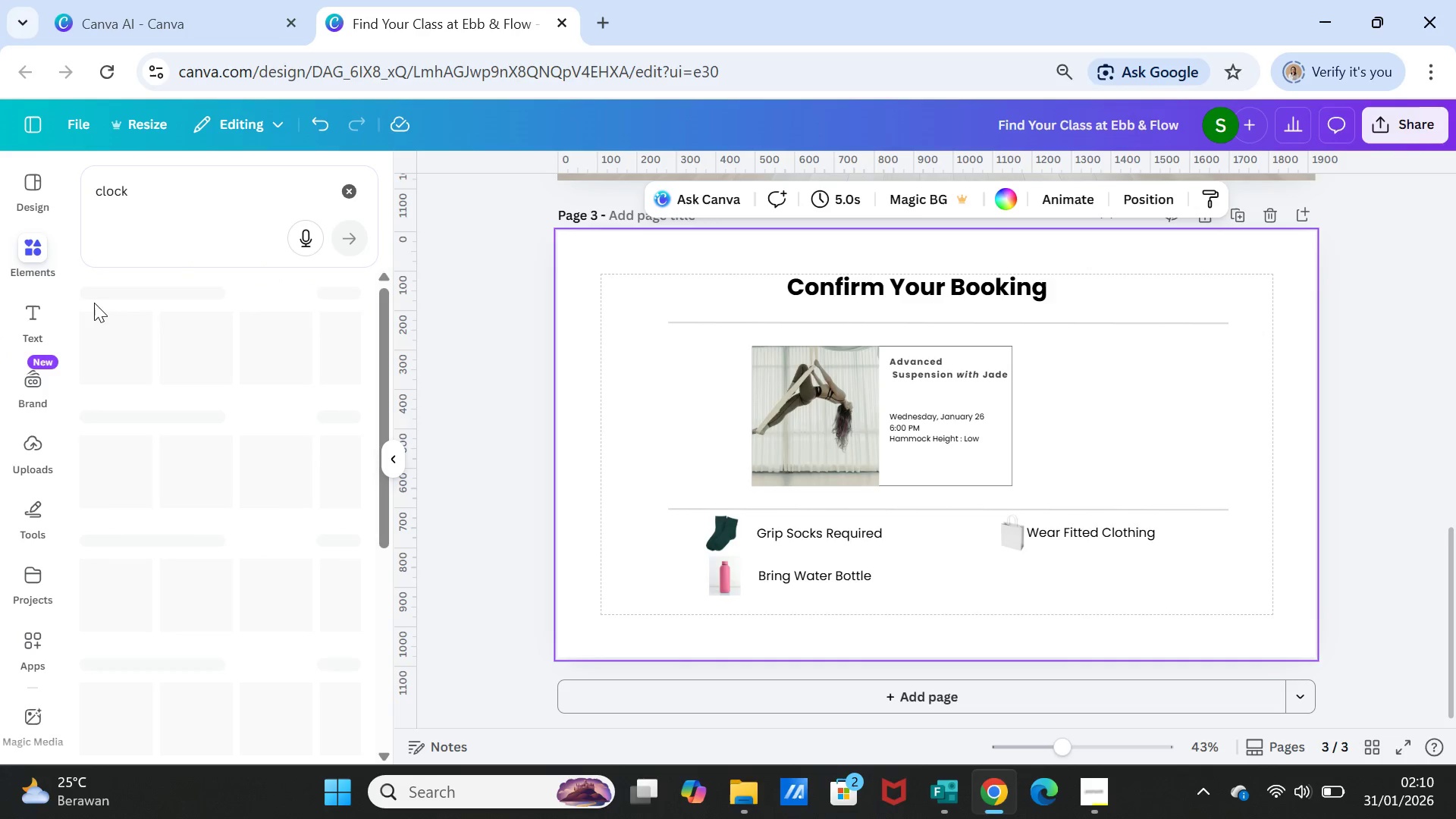 
triple_click([94, 303])
 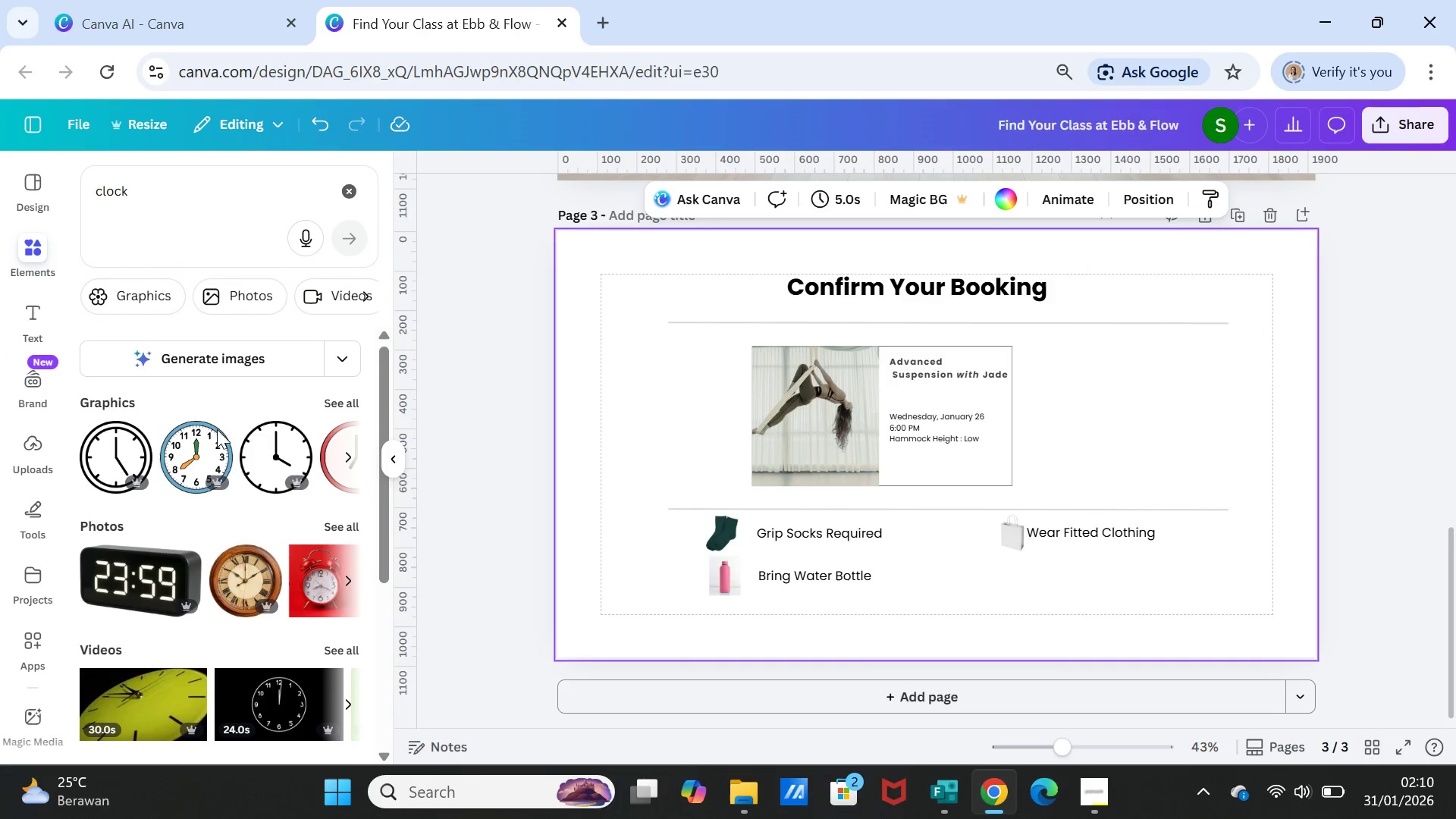 
left_click([253, 467])
 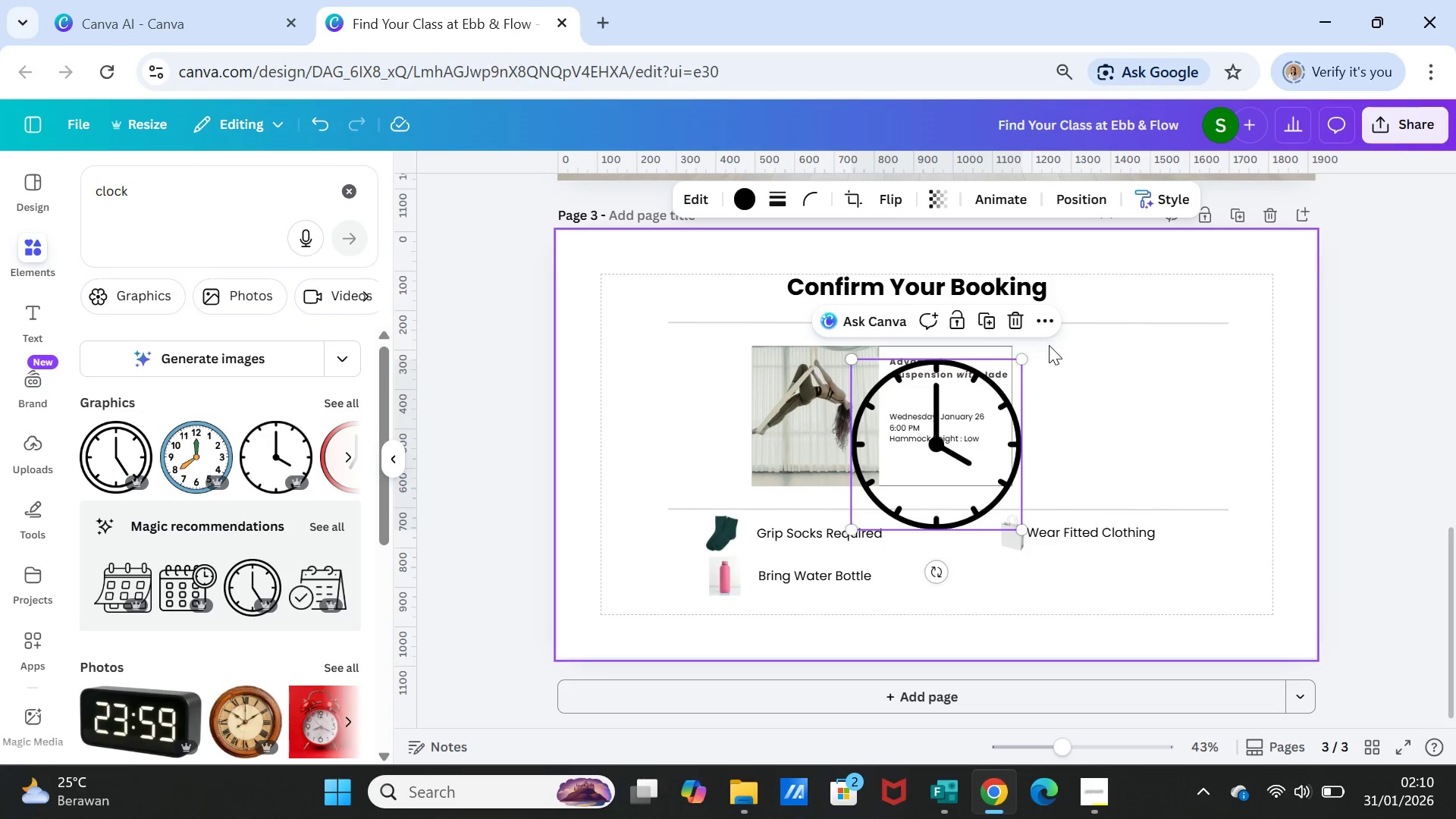 
left_click_drag(start_coordinate=[1025, 356], to_coordinate=[902, 520])
 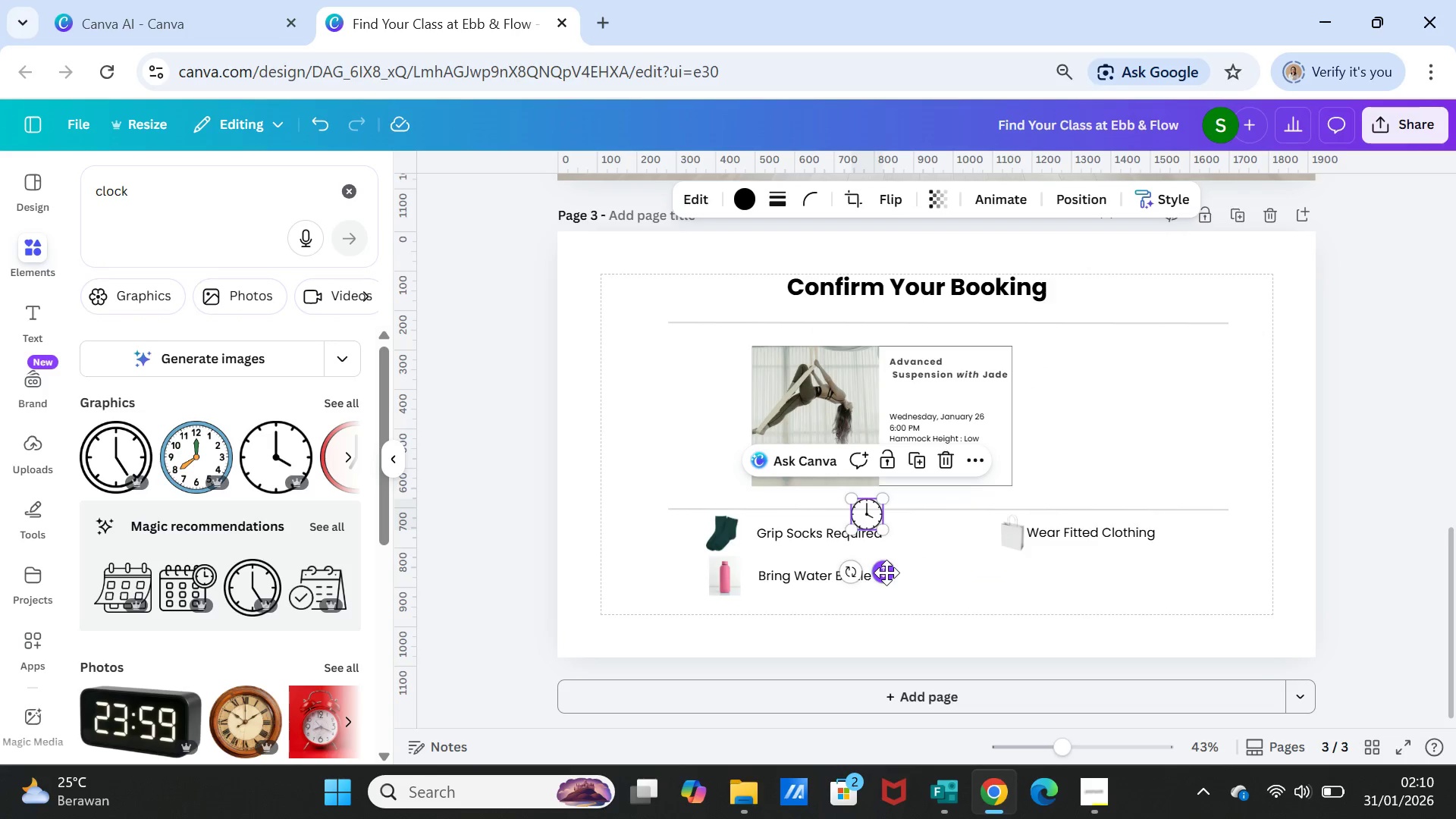 
left_click_drag(start_coordinate=[886, 573], to_coordinate=[1039, 629])
 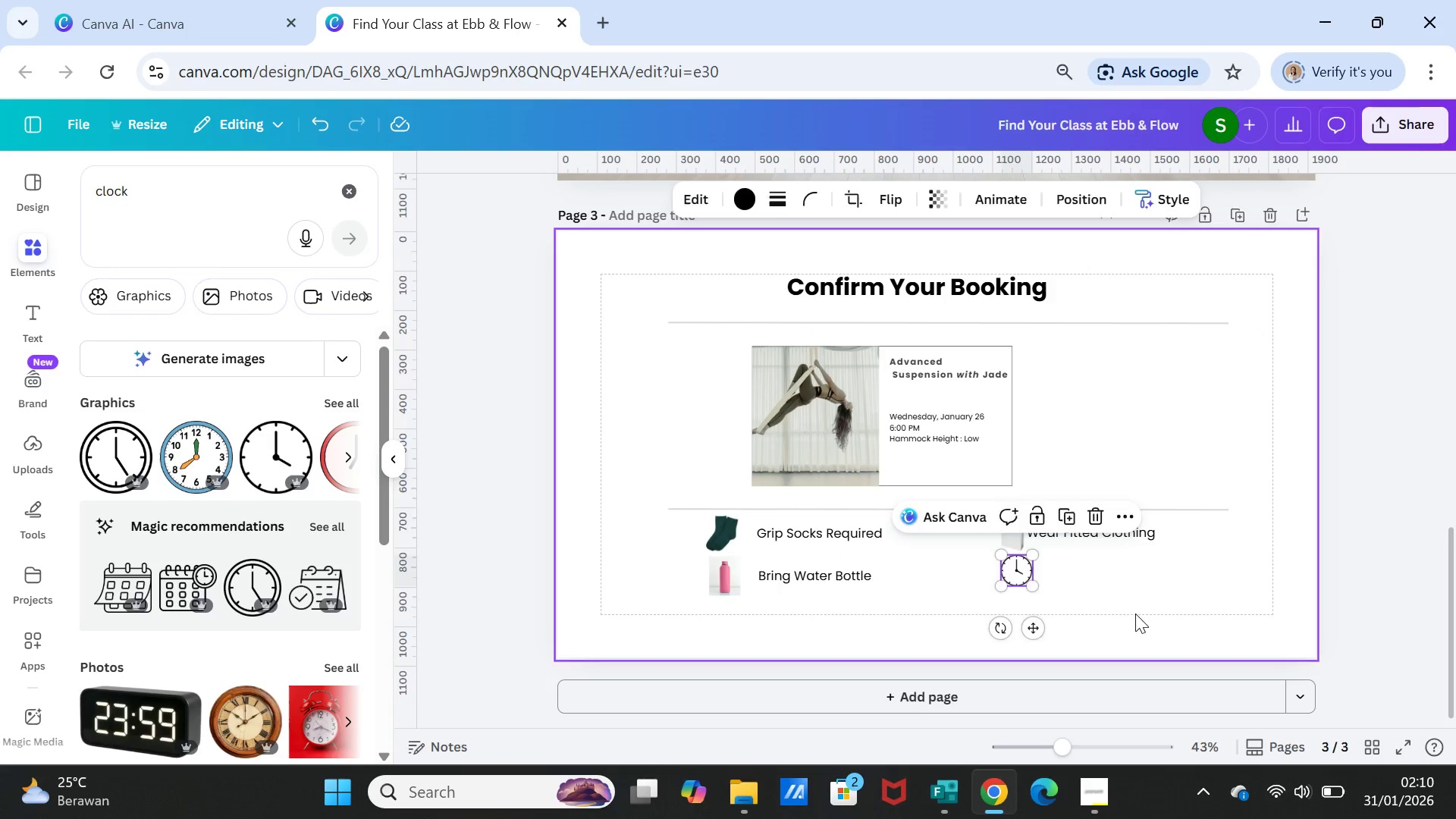 
left_click([1135, 613])
 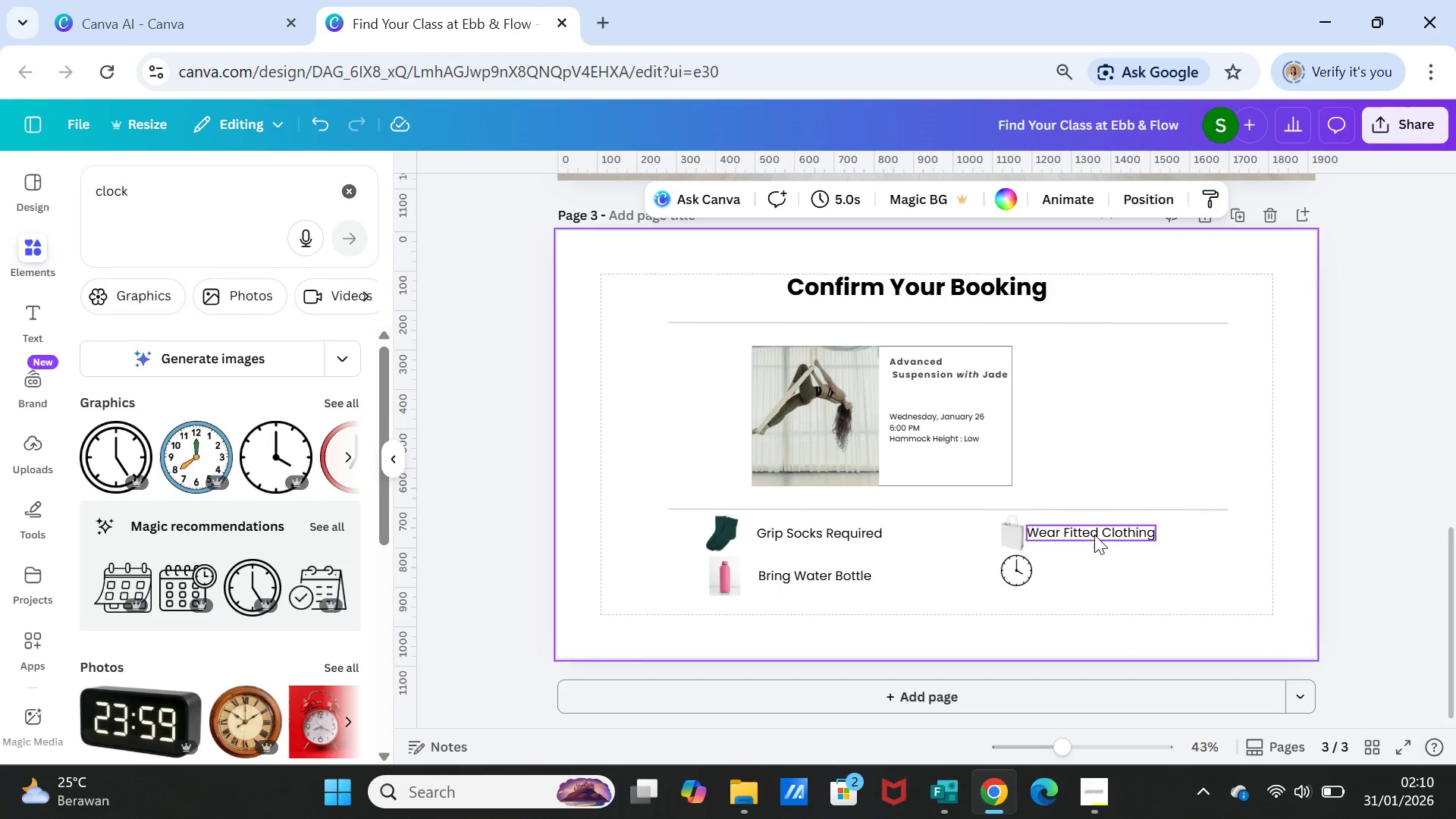 
left_click([1094, 532])
 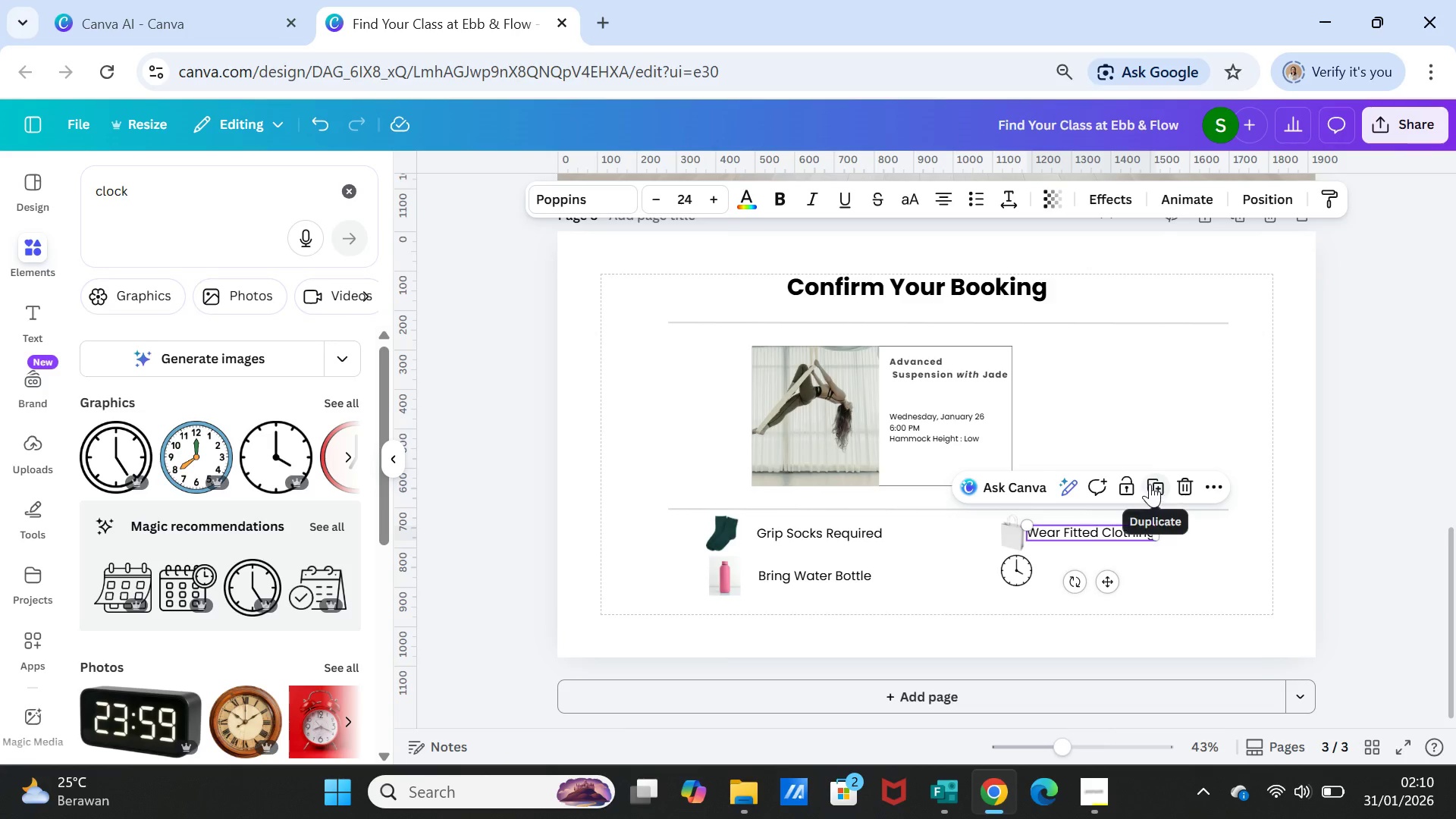 
left_click([1153, 479])
 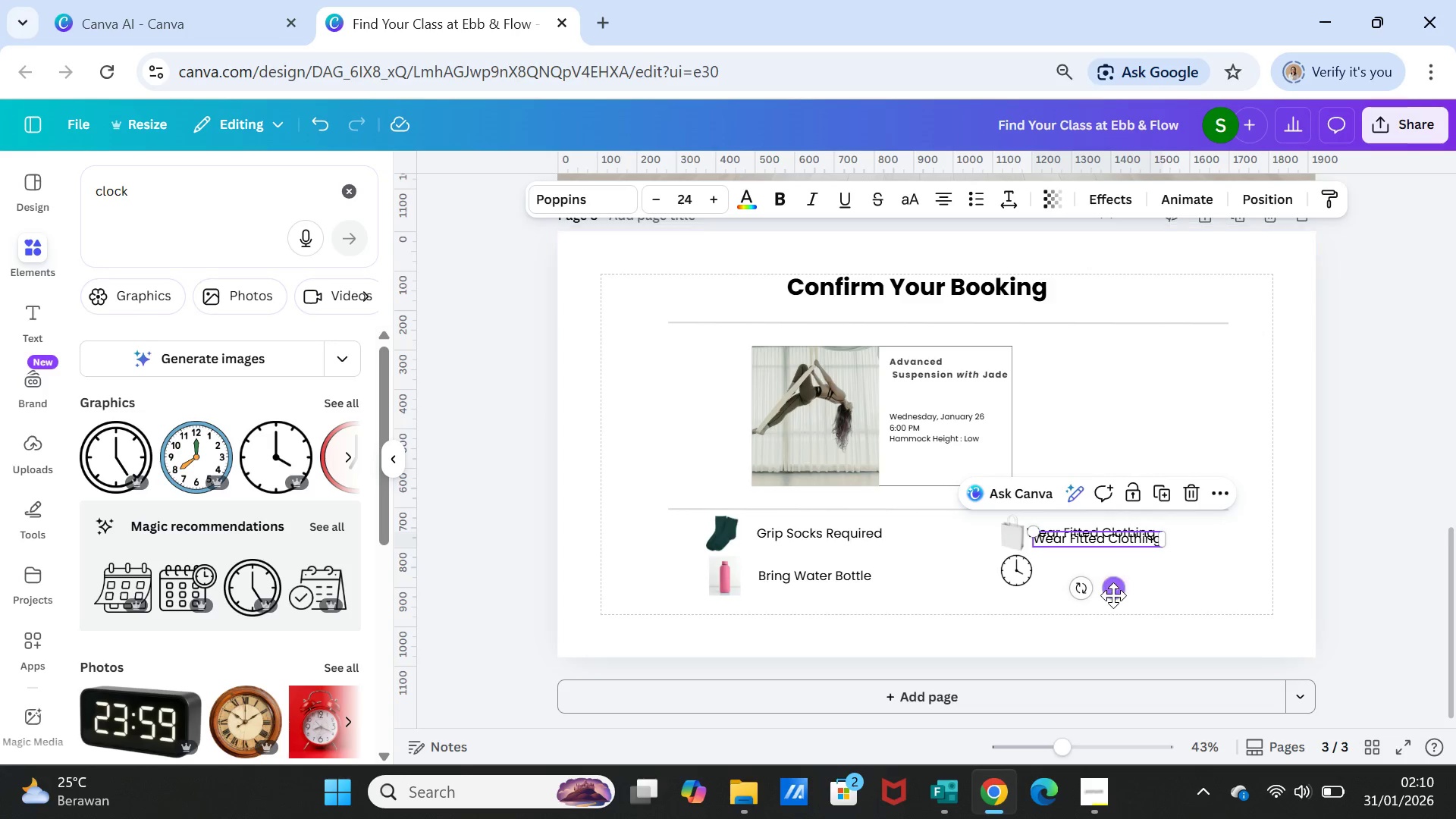 
left_click_drag(start_coordinate=[1112, 592], to_coordinate=[1119, 620])
 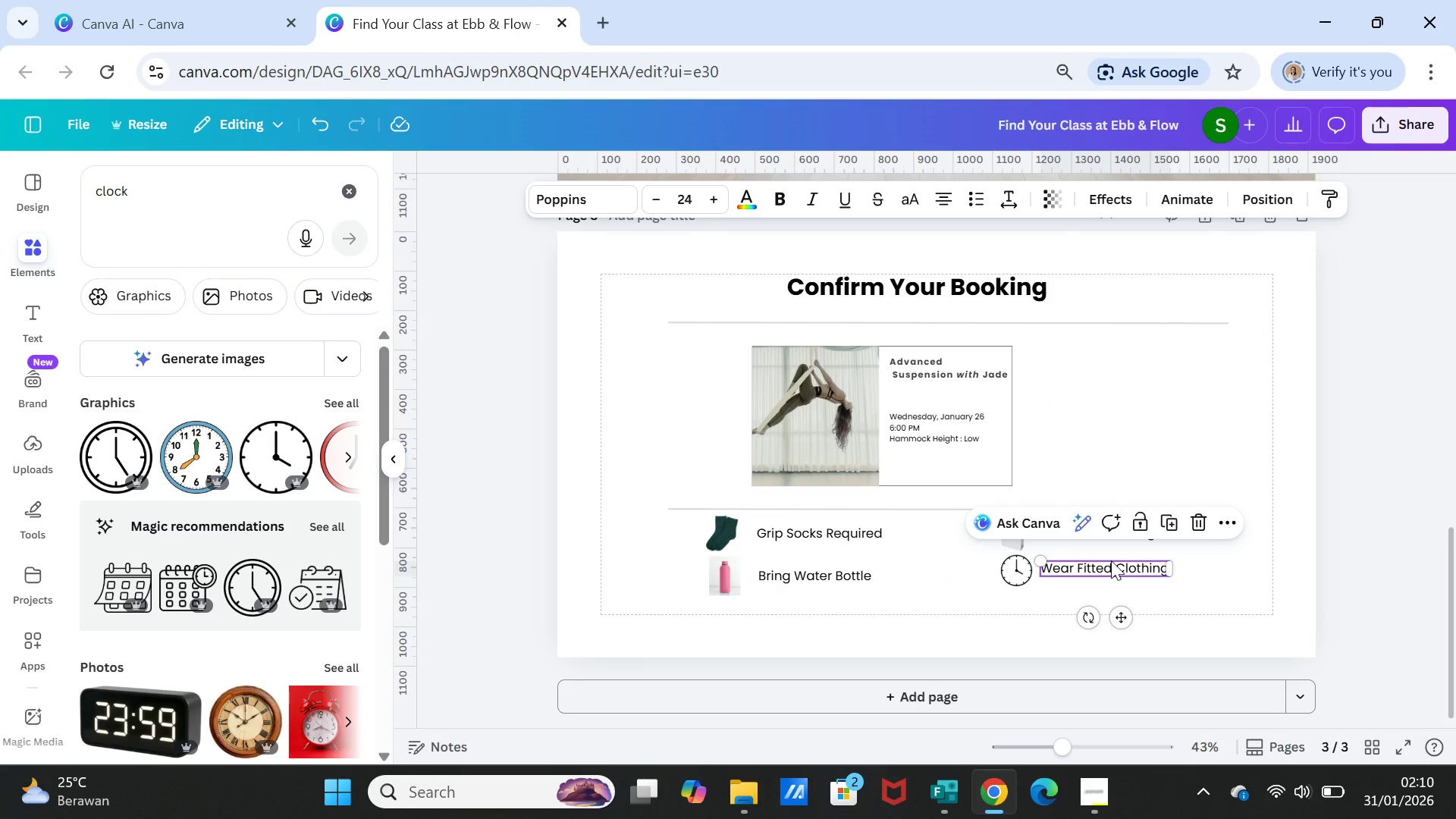 
double_click([1111, 560])
 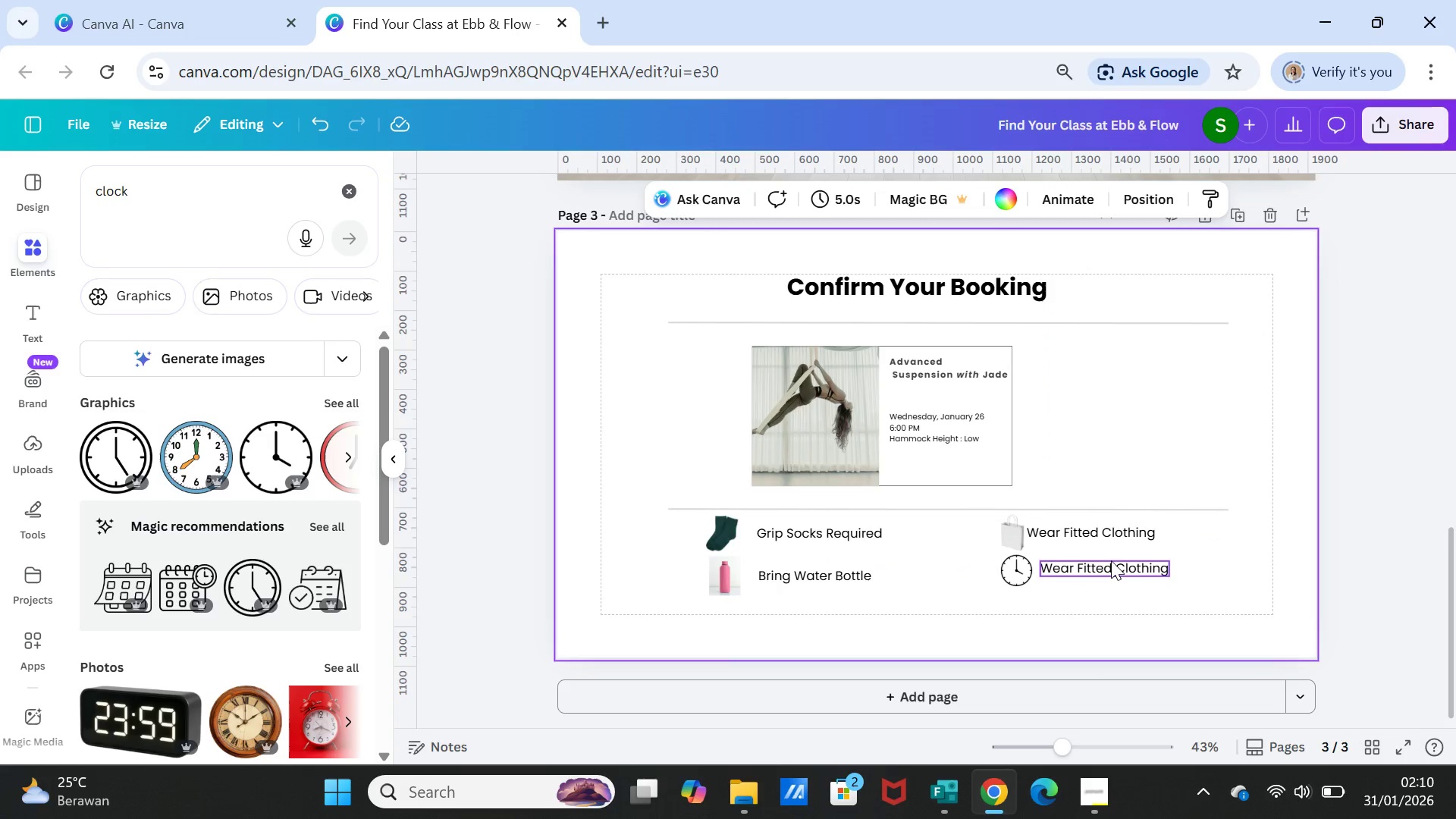 
triple_click([1111, 560])
 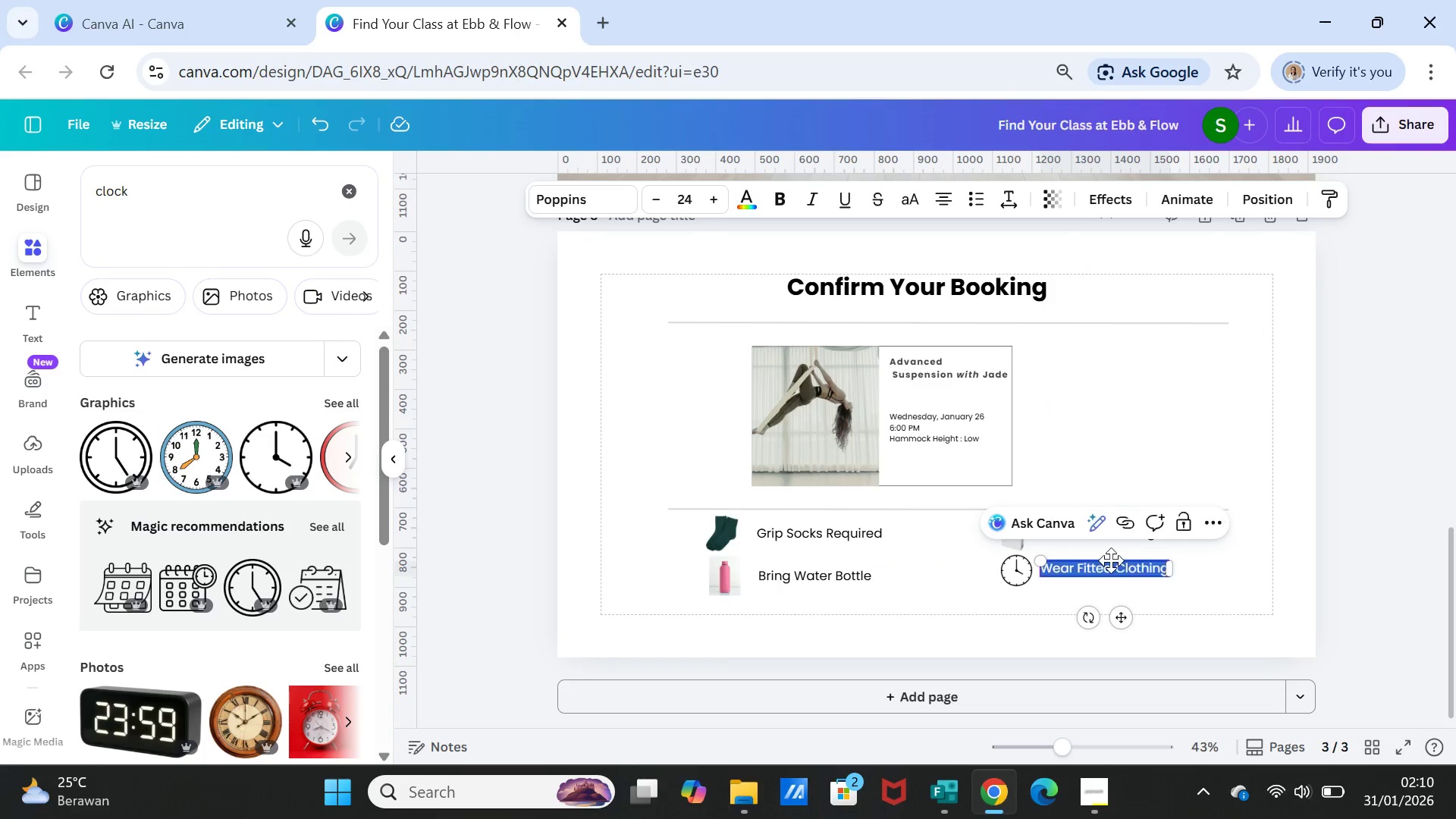 
double_click([1111, 560])
 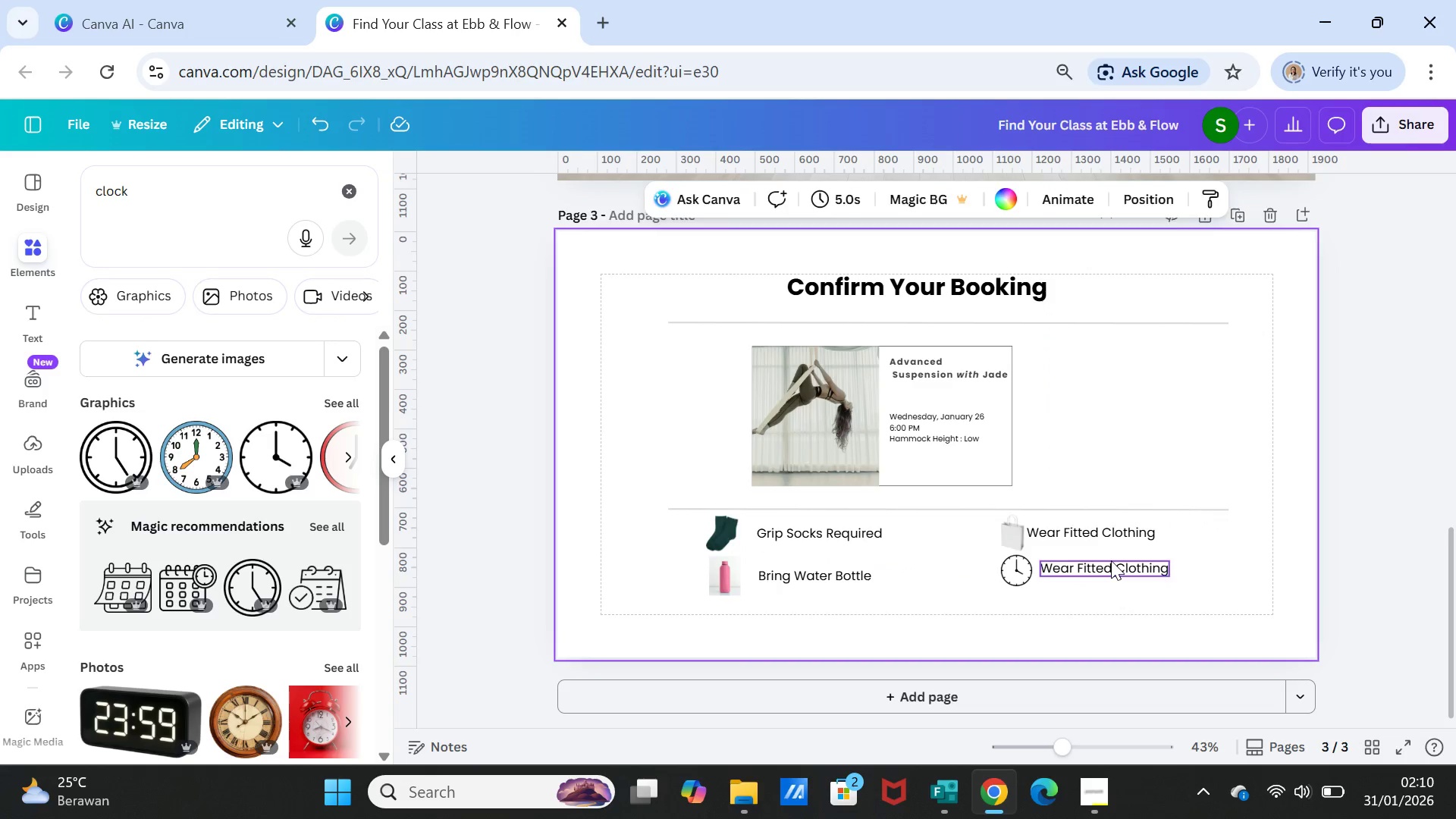 
triple_click([1111, 560])
 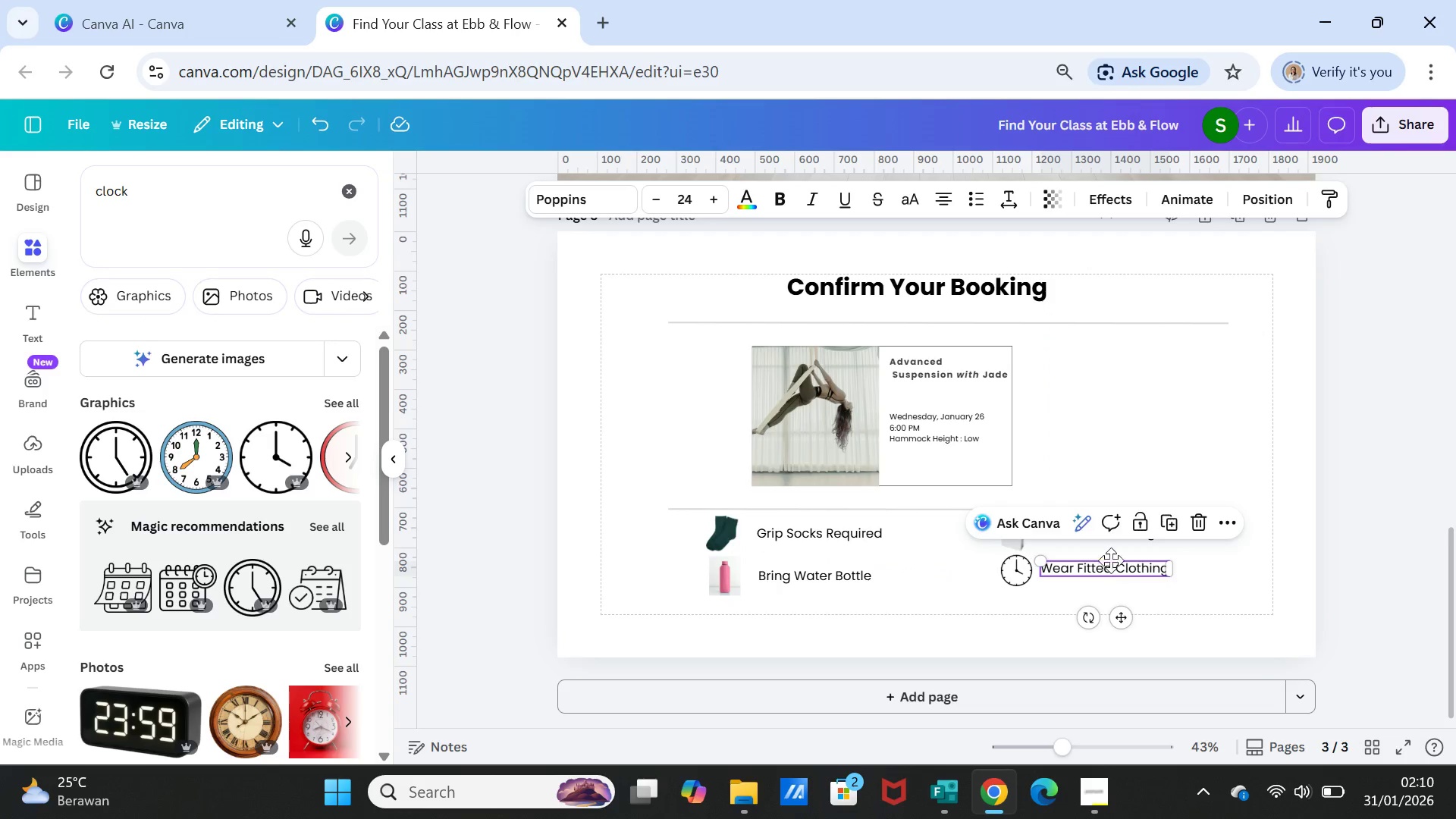 
triple_click([1111, 560])
 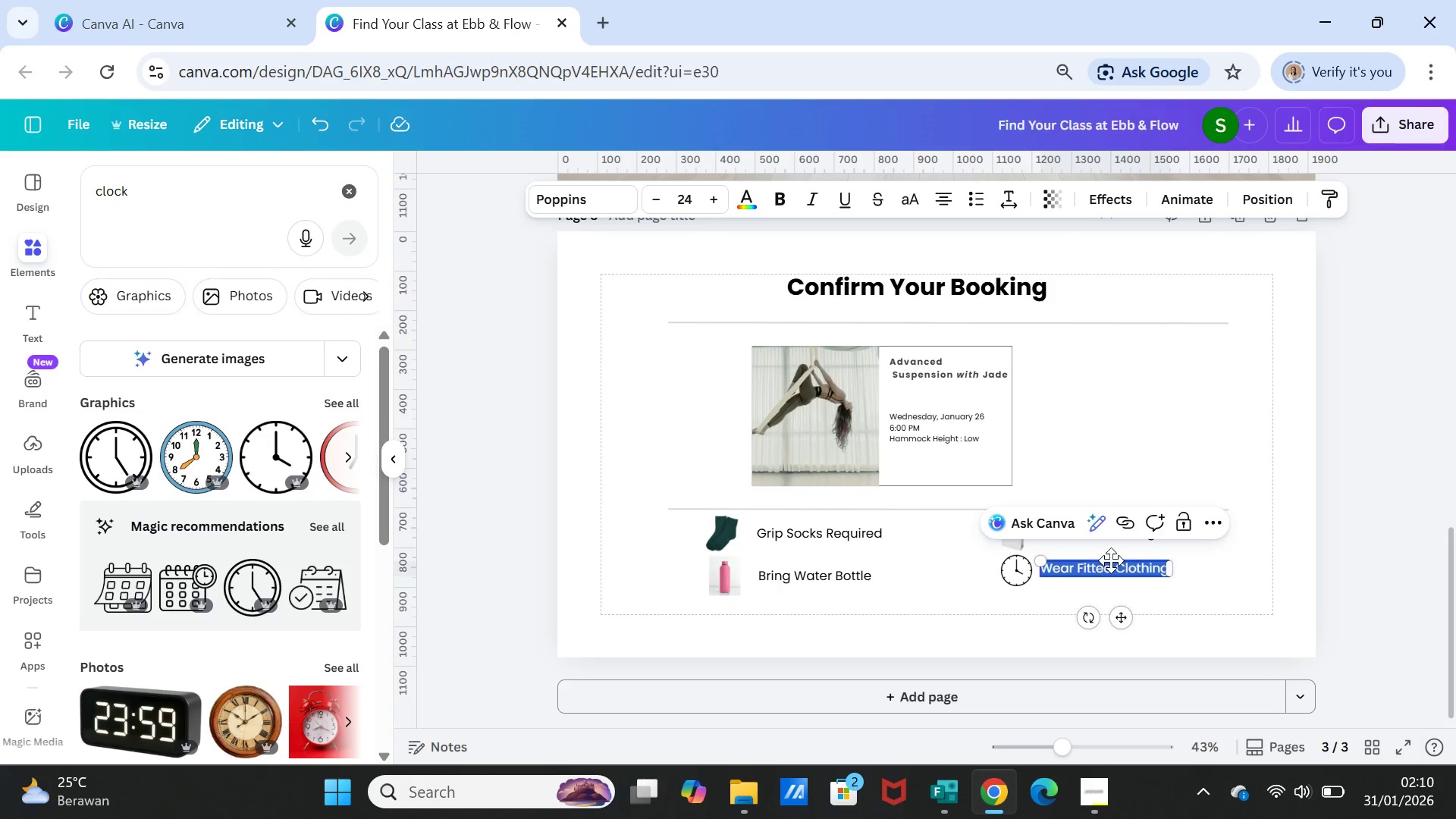 
triple_click([1111, 560])
 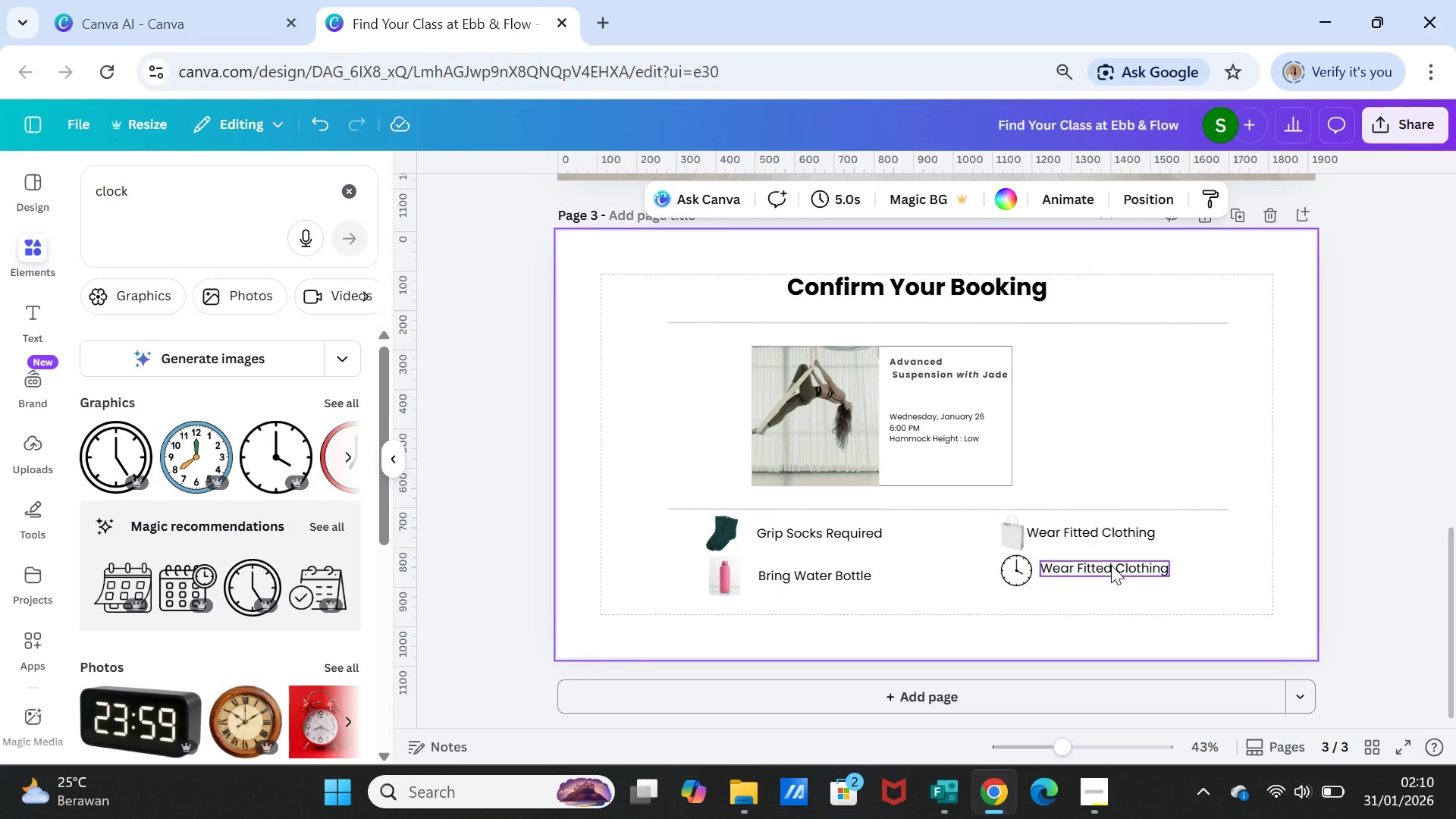 
left_click([1111, 565])
 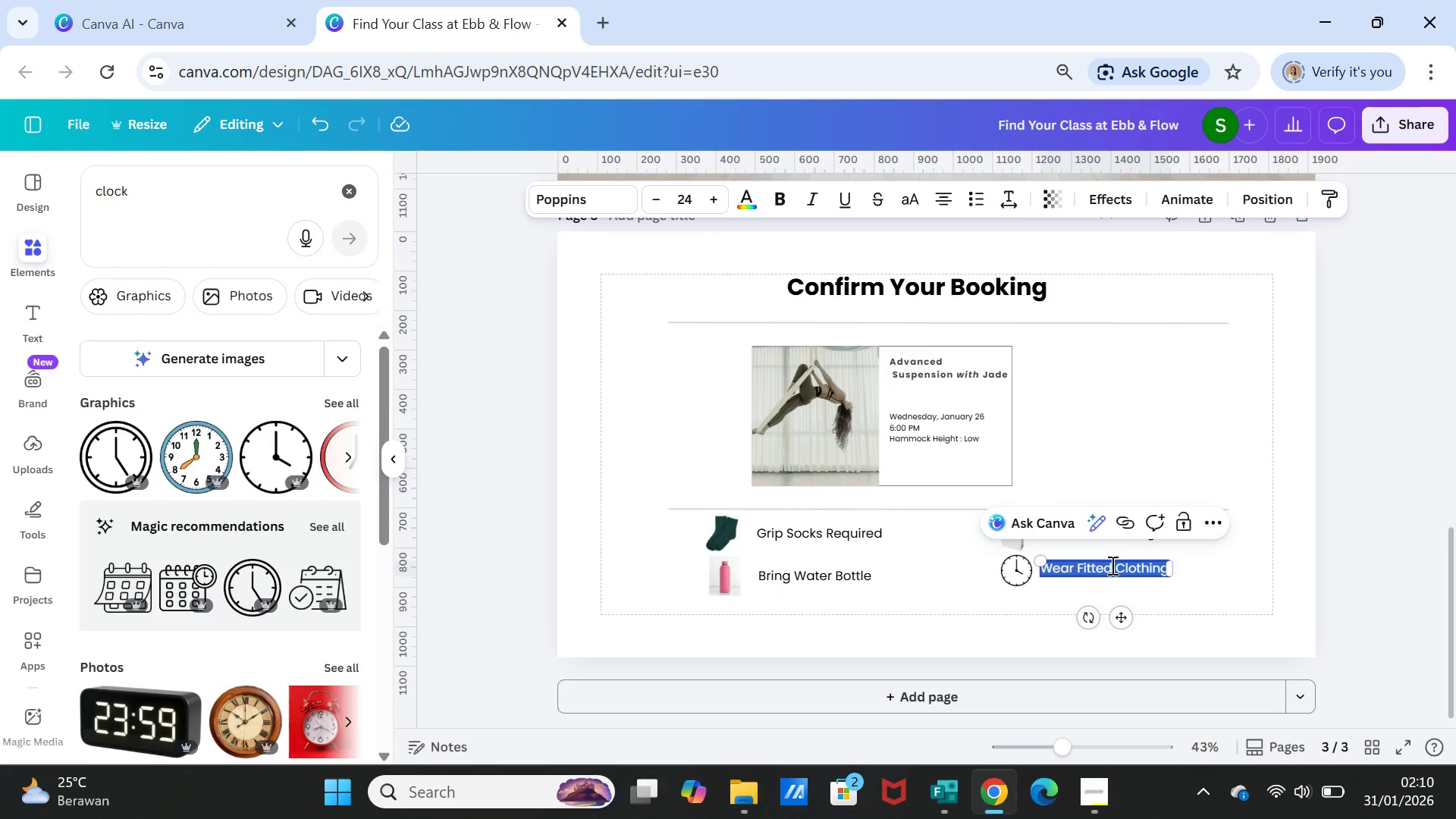 
double_click([1111, 565])
 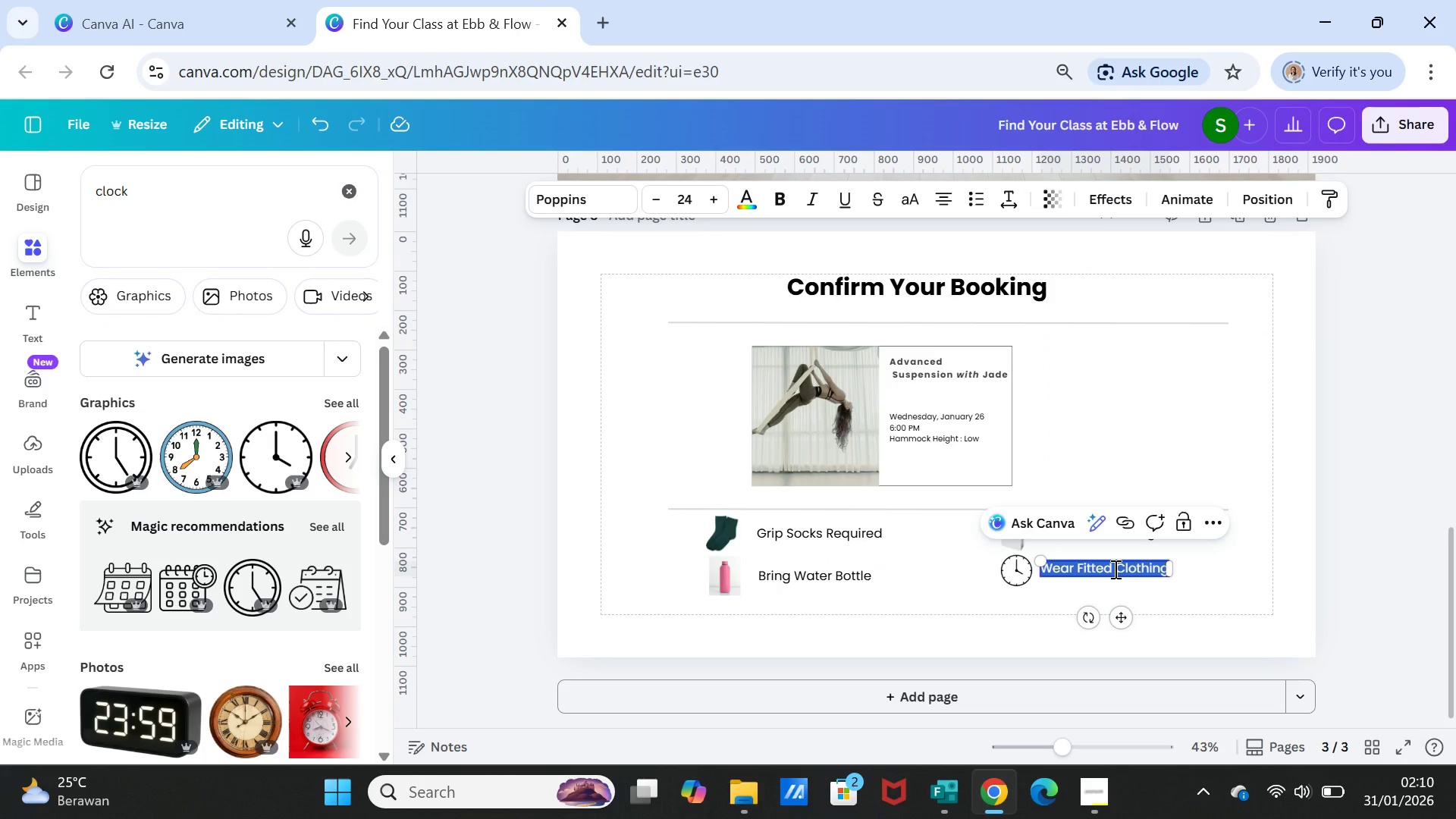 
type(Arrive 10 Minutes Early)
 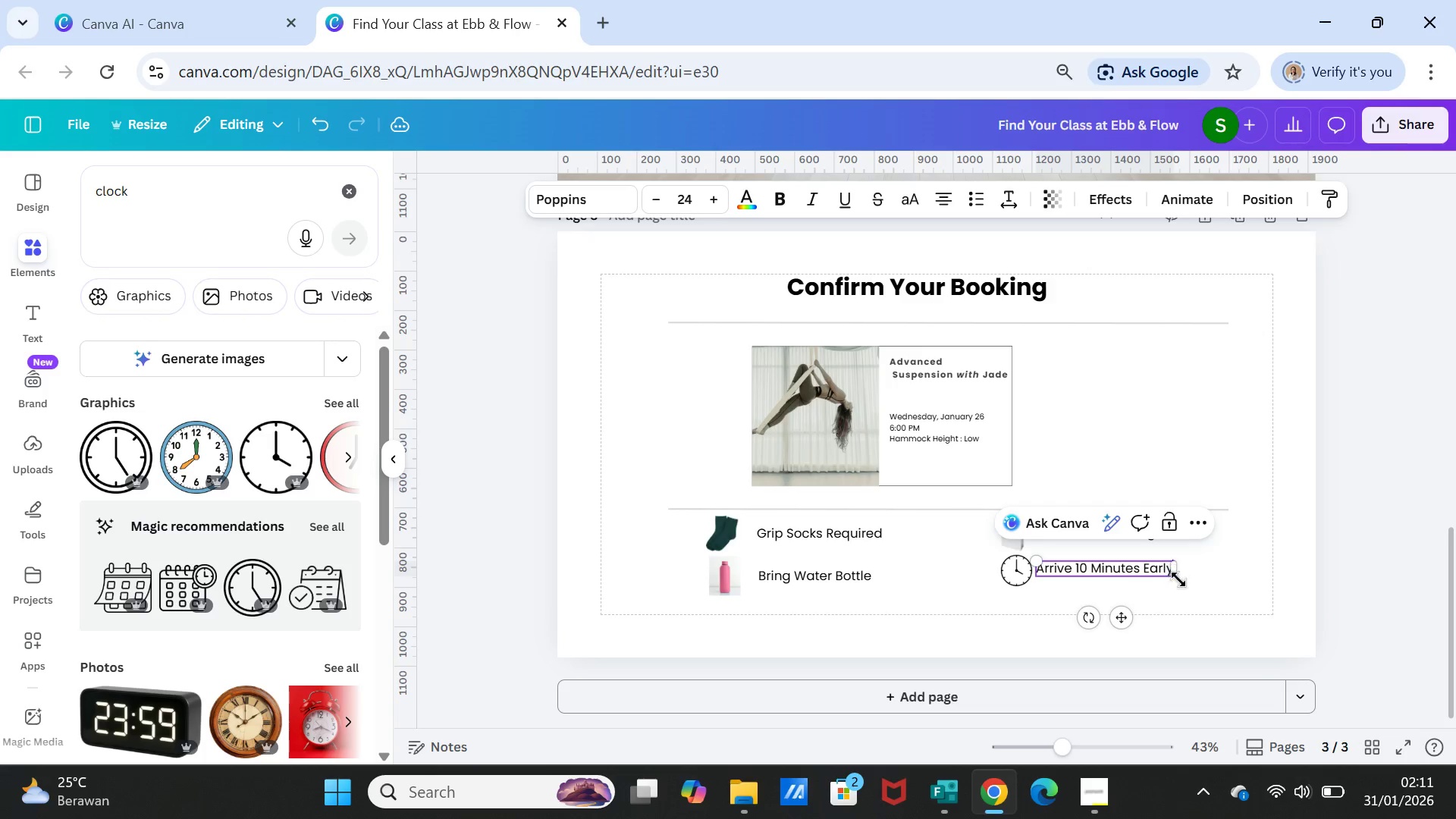 
left_click([1220, 581])
 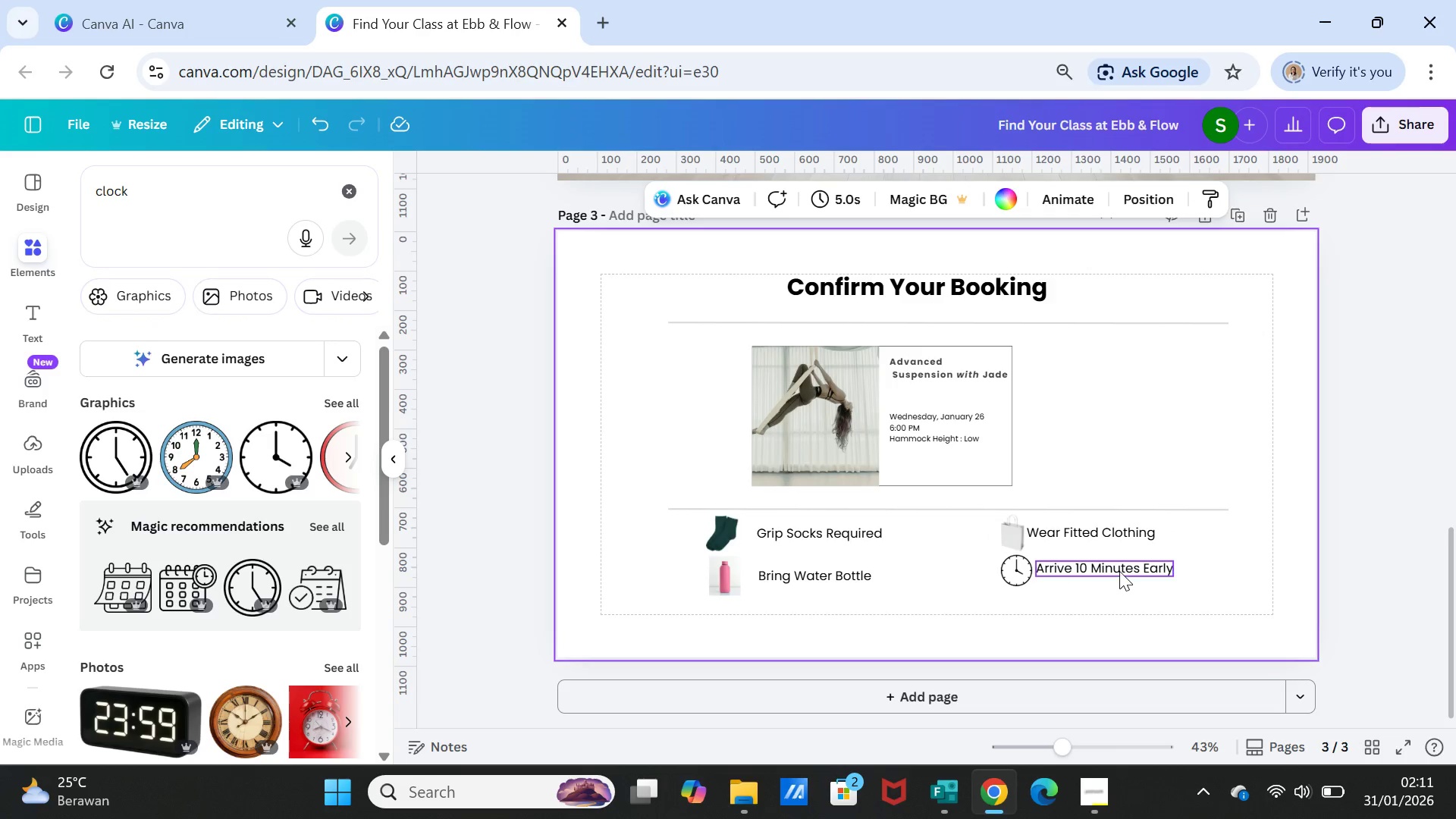 
left_click([1119, 571])
 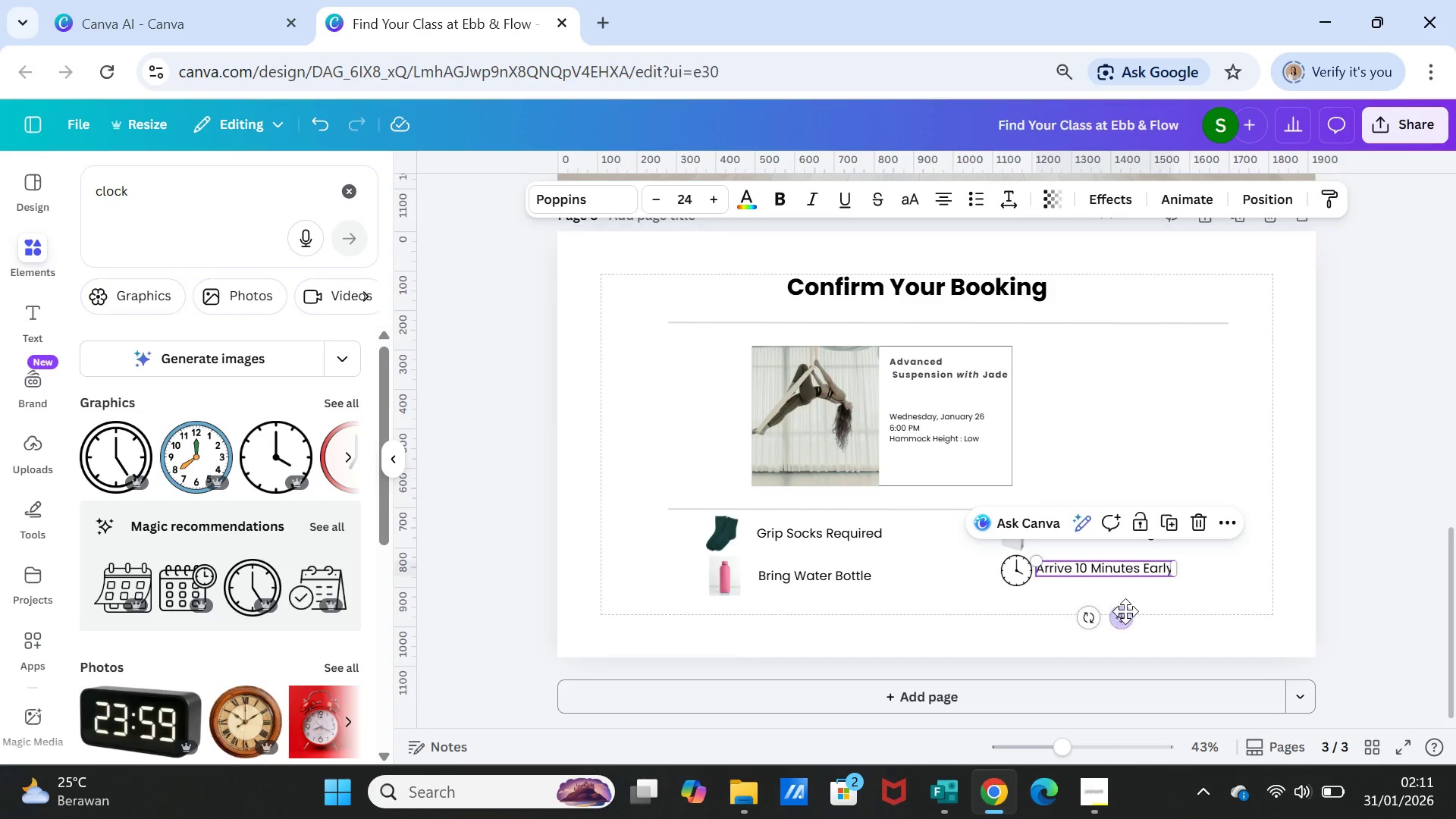 
left_click_drag(start_coordinate=[1125, 612], to_coordinate=[1131, 616])
 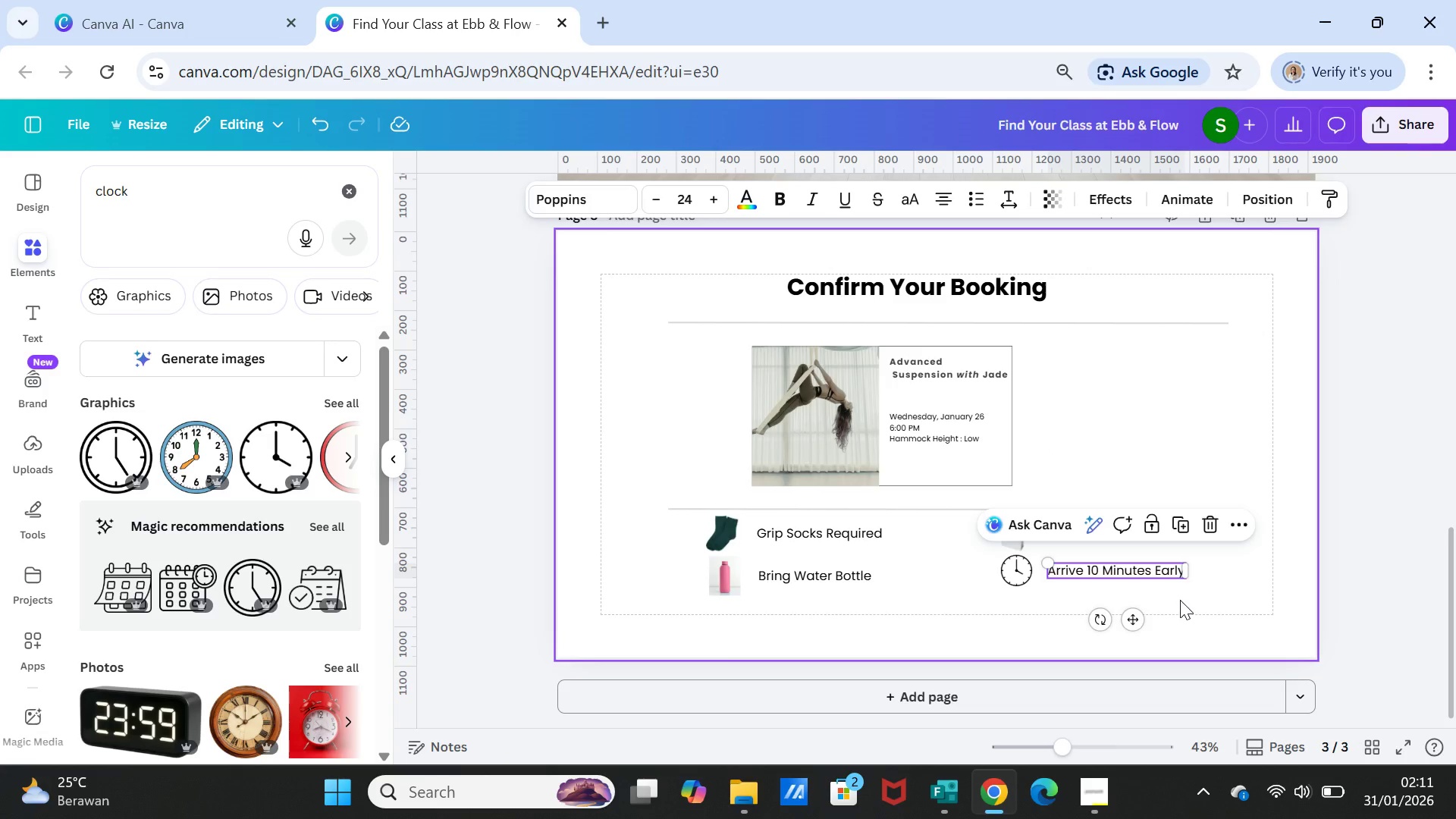 
left_click([1178, 601])
 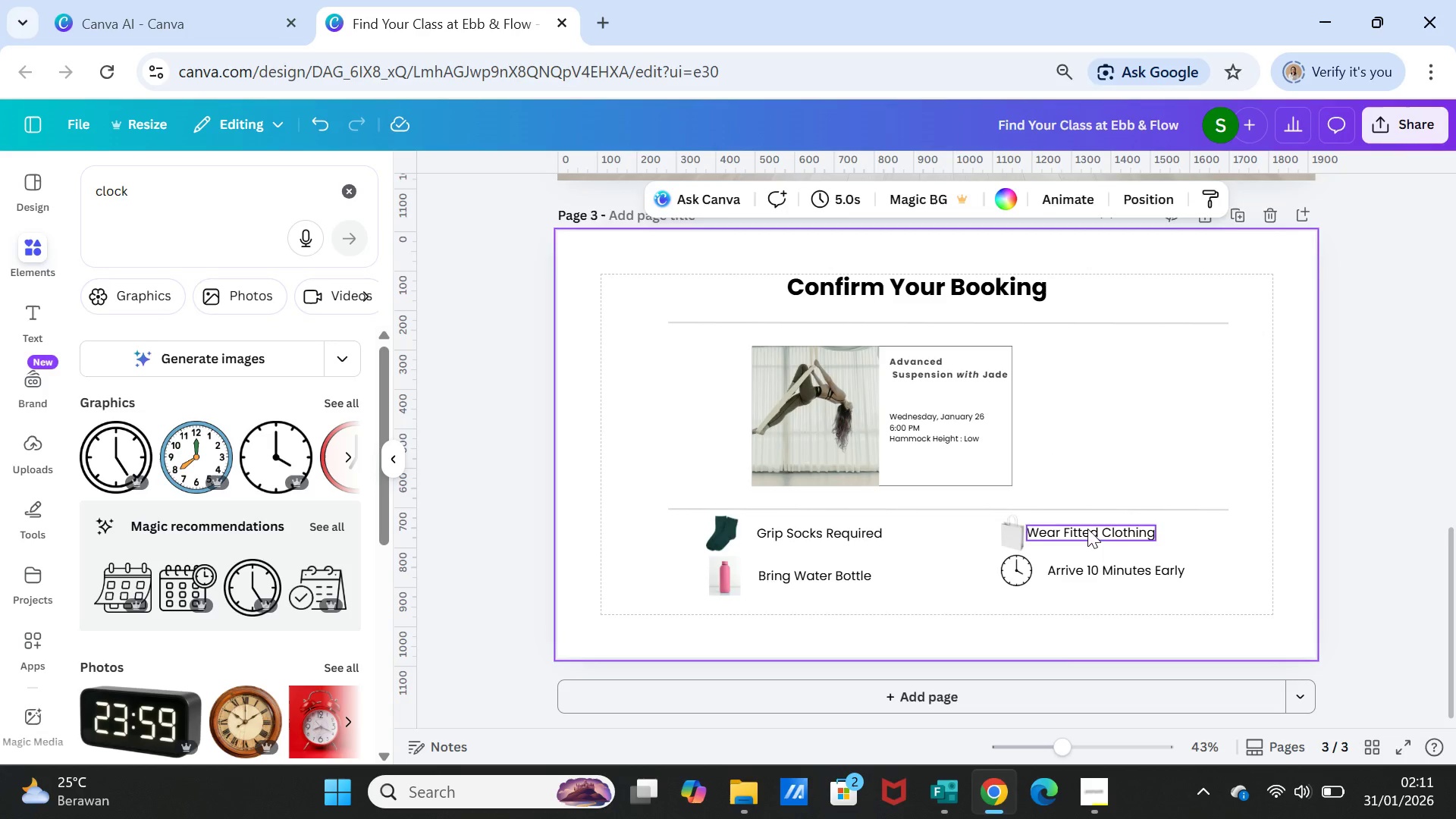 
left_click([1087, 529])
 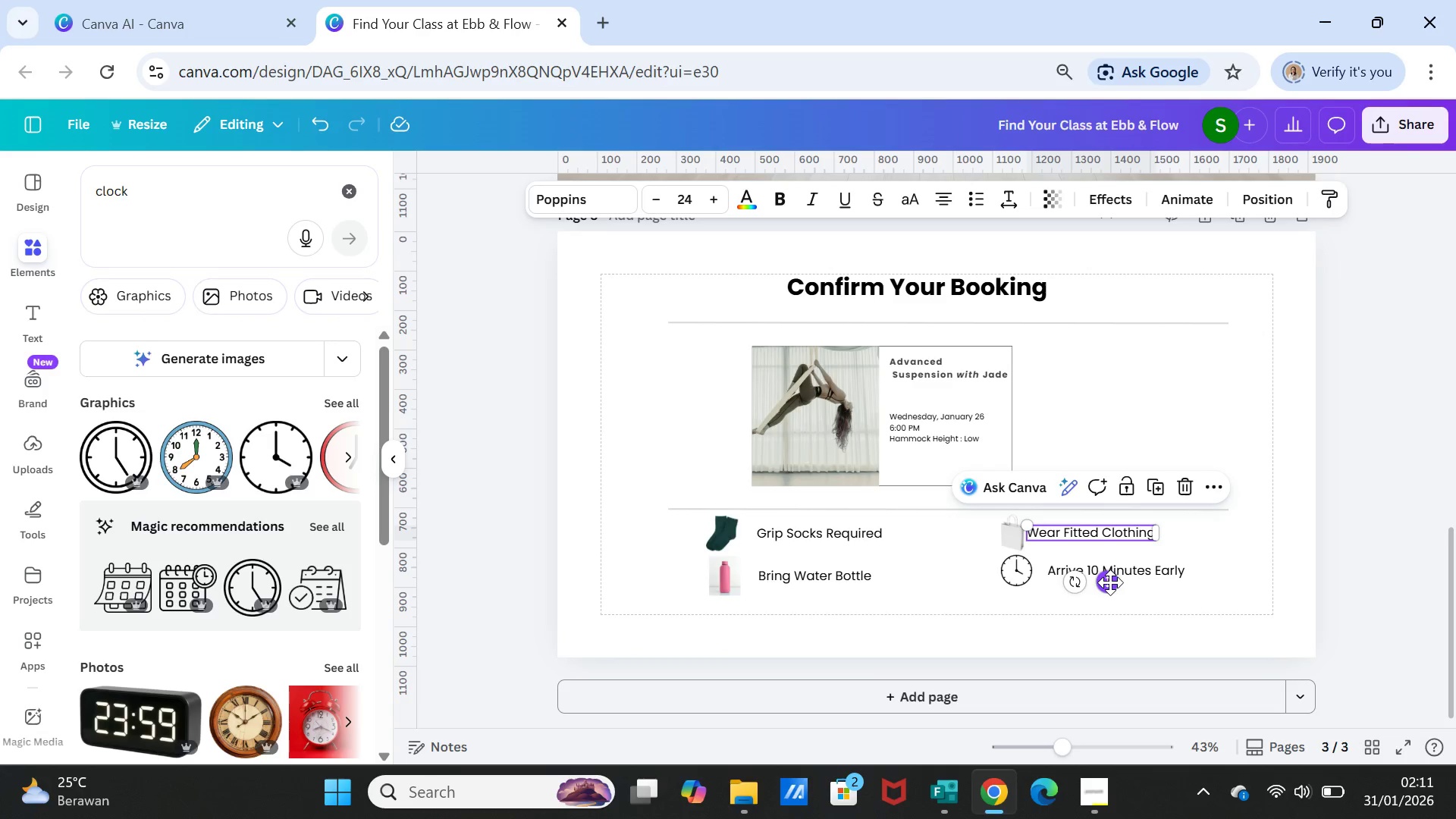 
left_click_drag(start_coordinate=[1110, 582], to_coordinate=[1131, 583])
 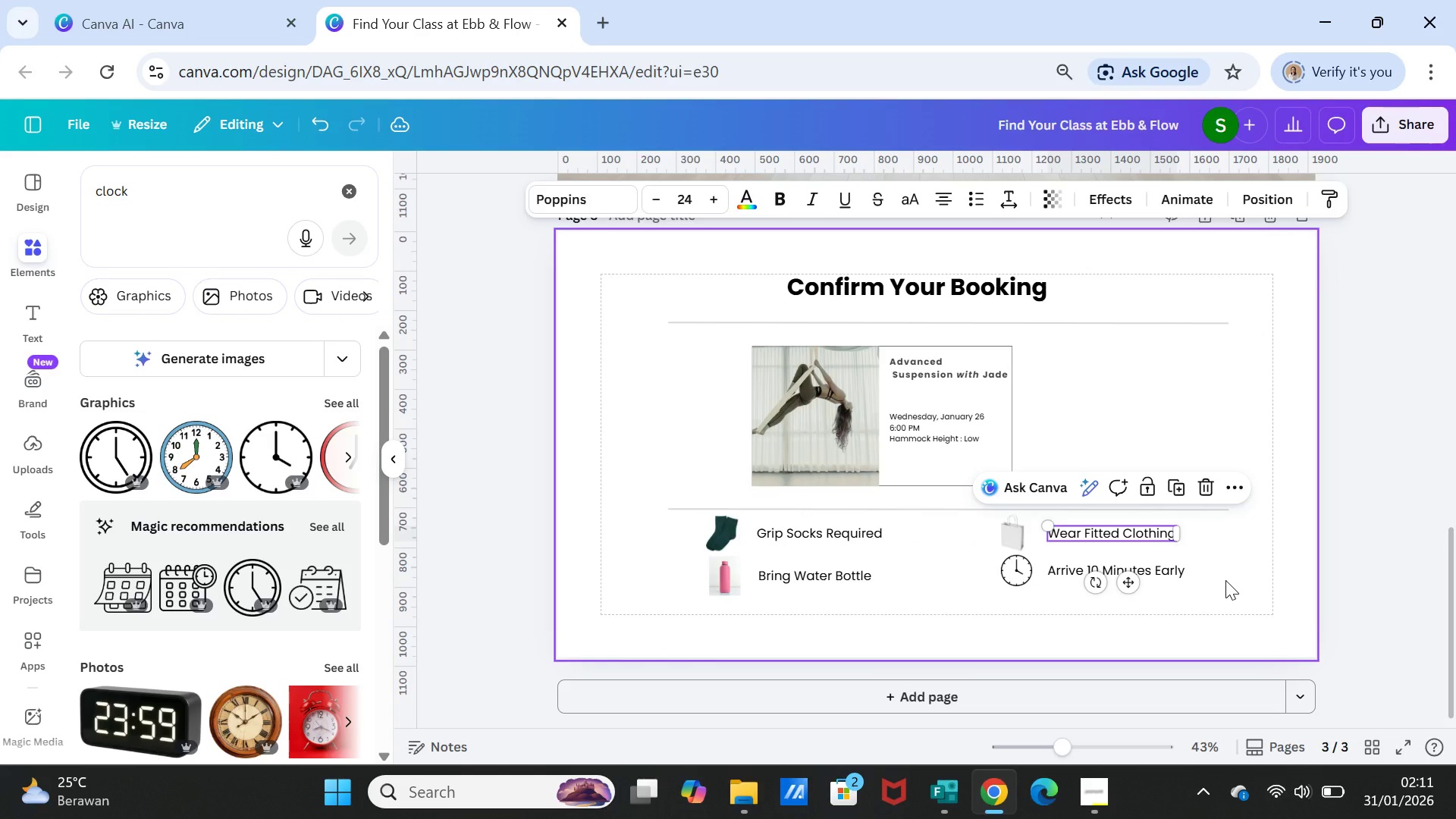 
left_click([1225, 580])
 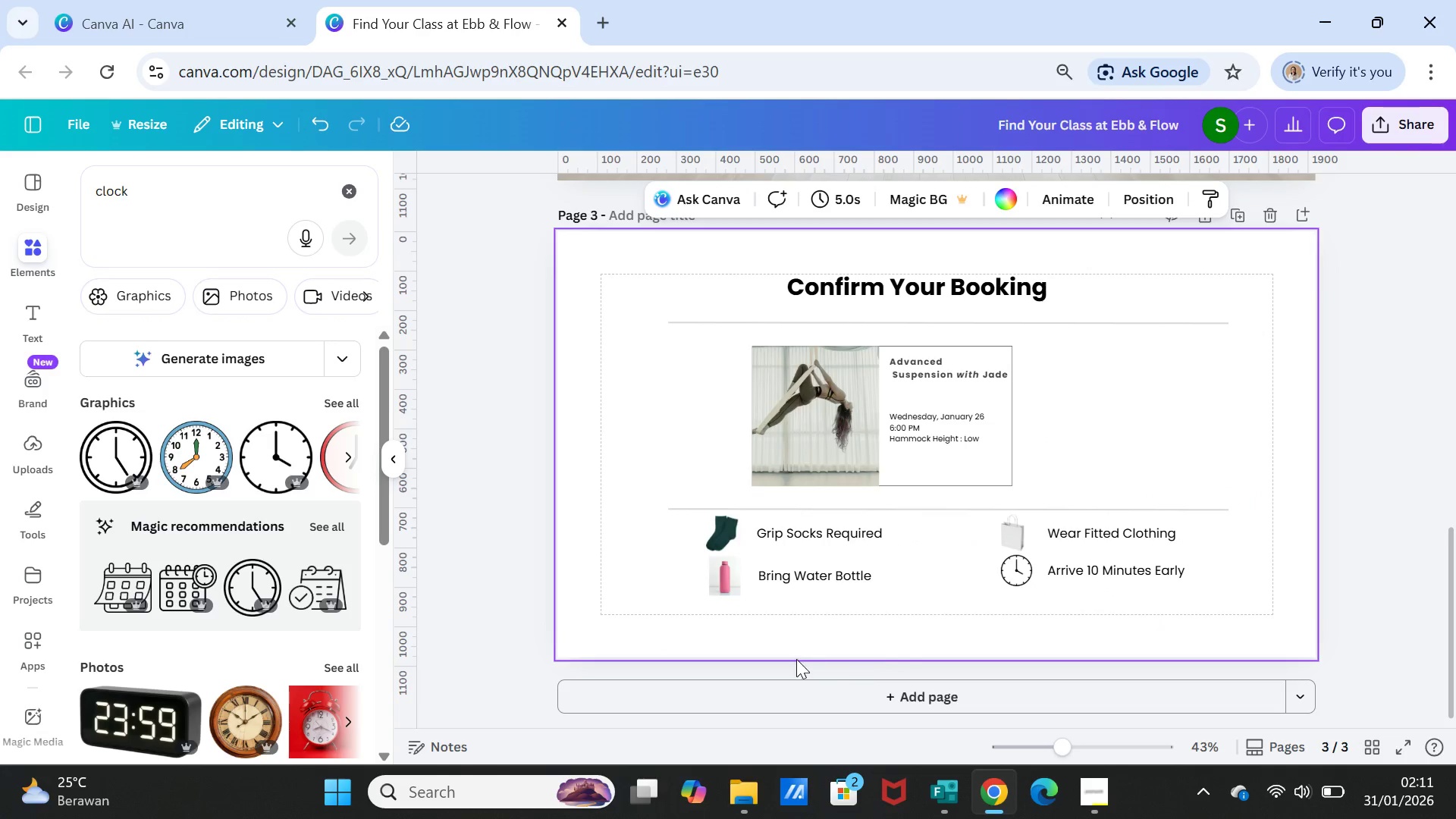 
left_click([723, 575])
 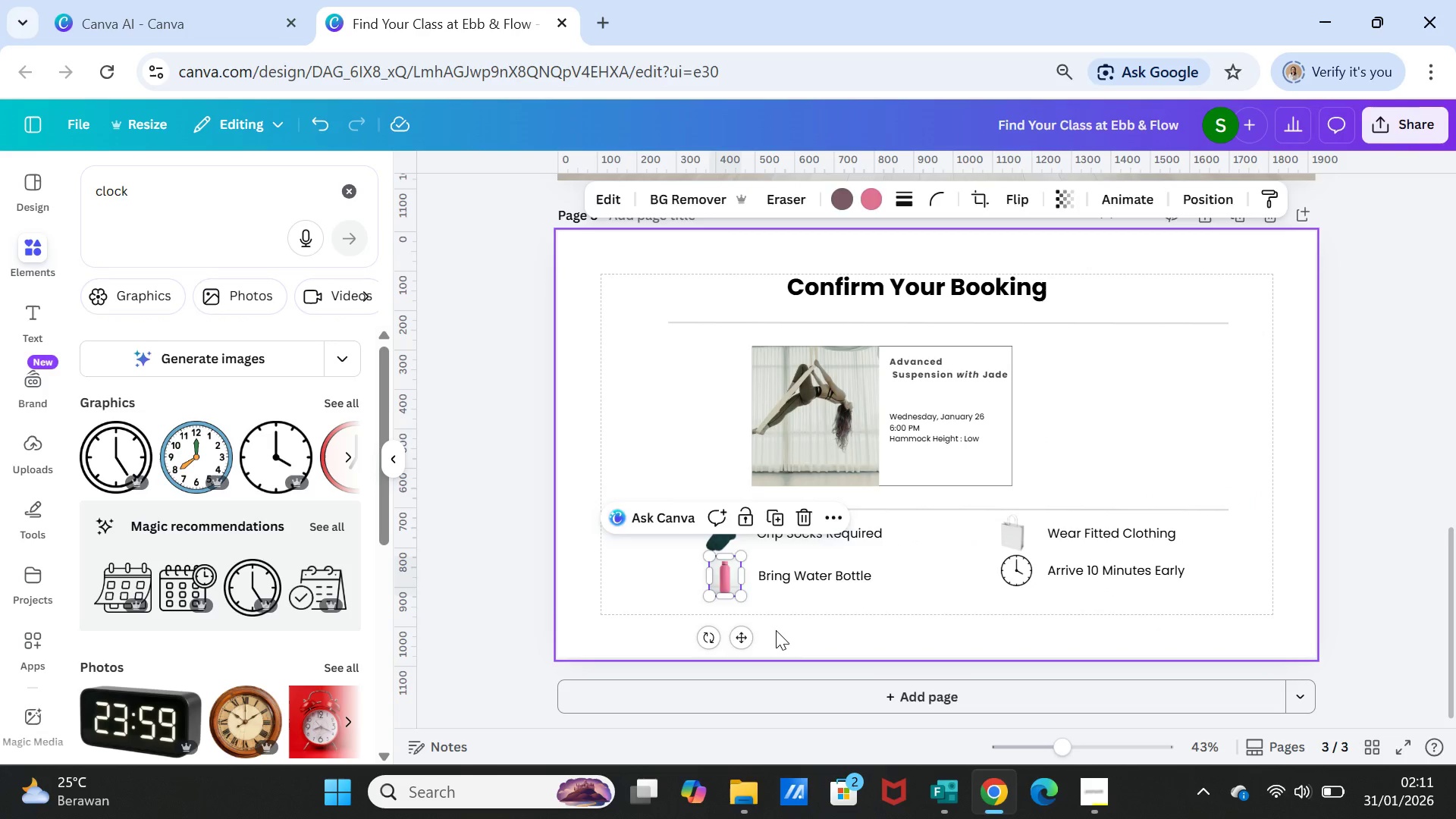 
key(Delete)
 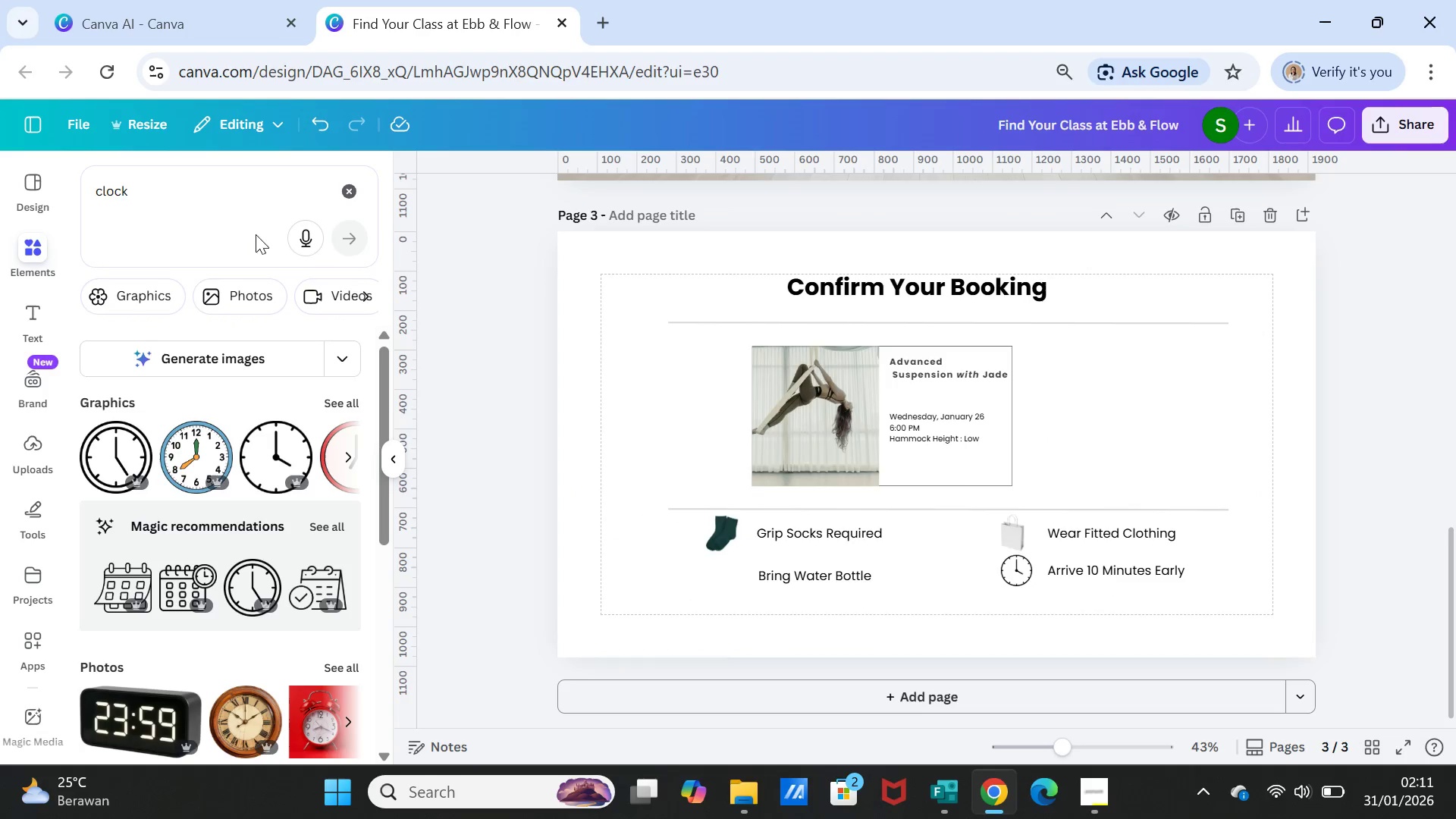 
double_click([232, 199])
 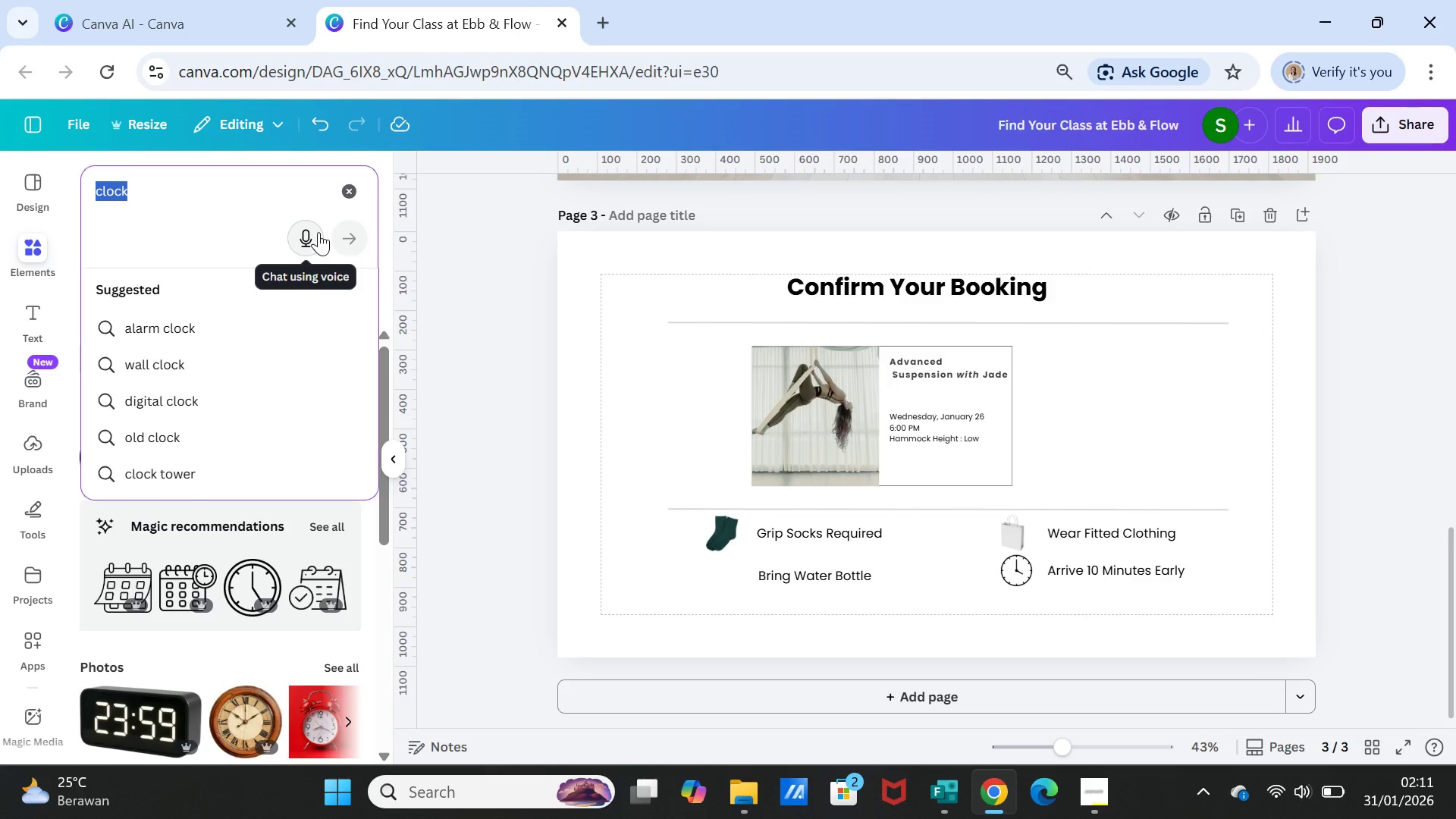 
type(tumbler)
 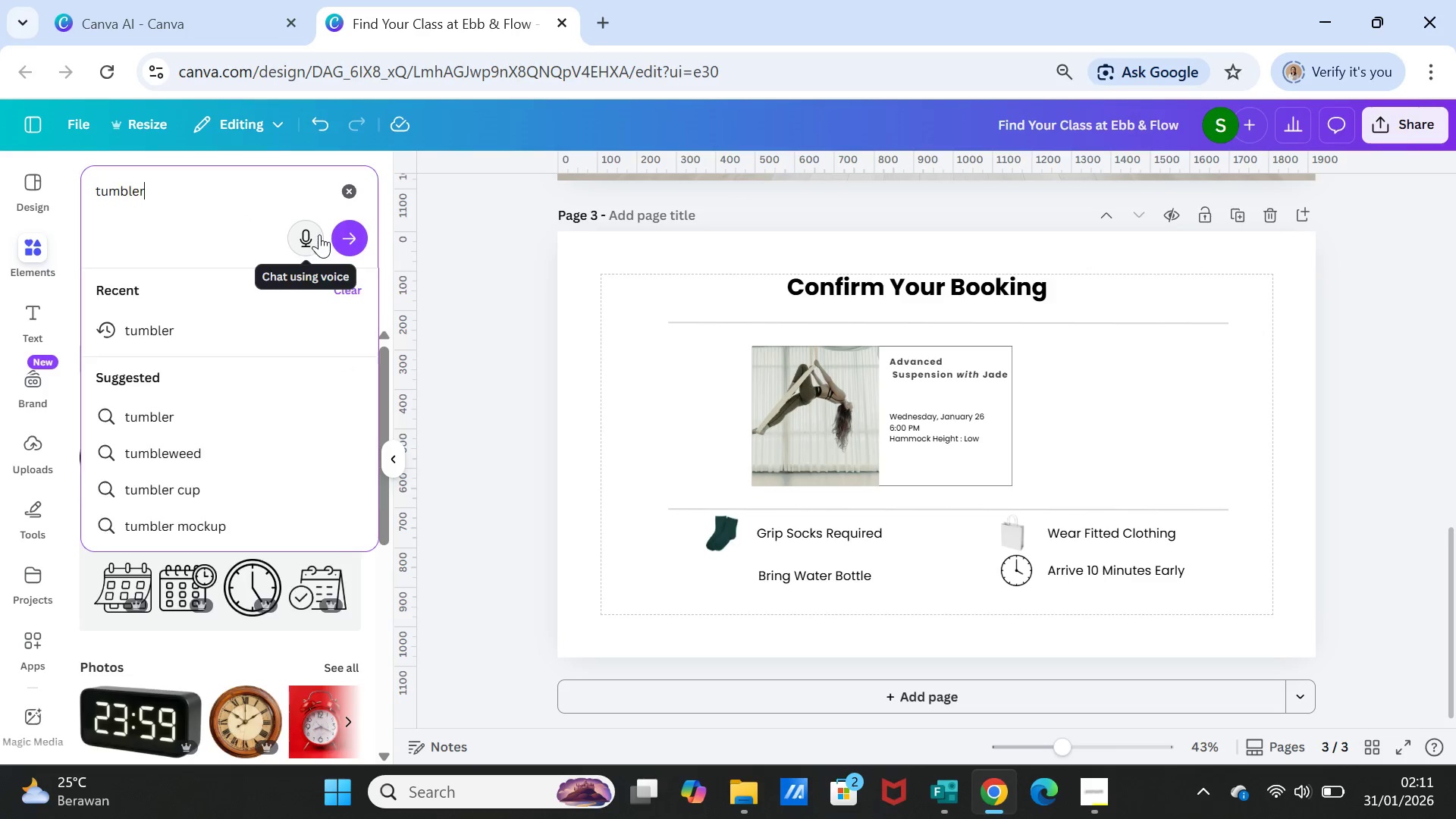 
key(Enter)
 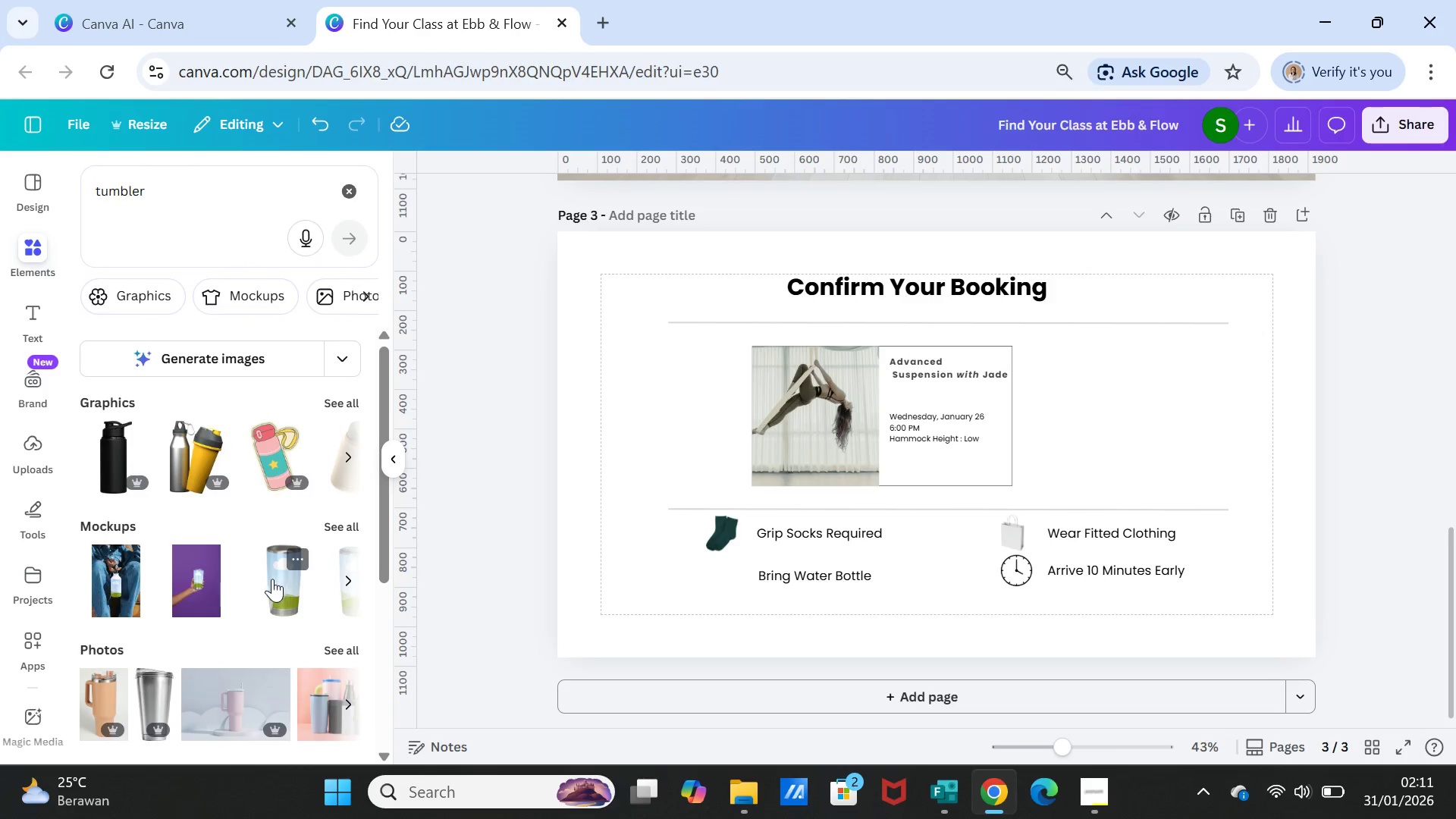 
wait(5.38)
 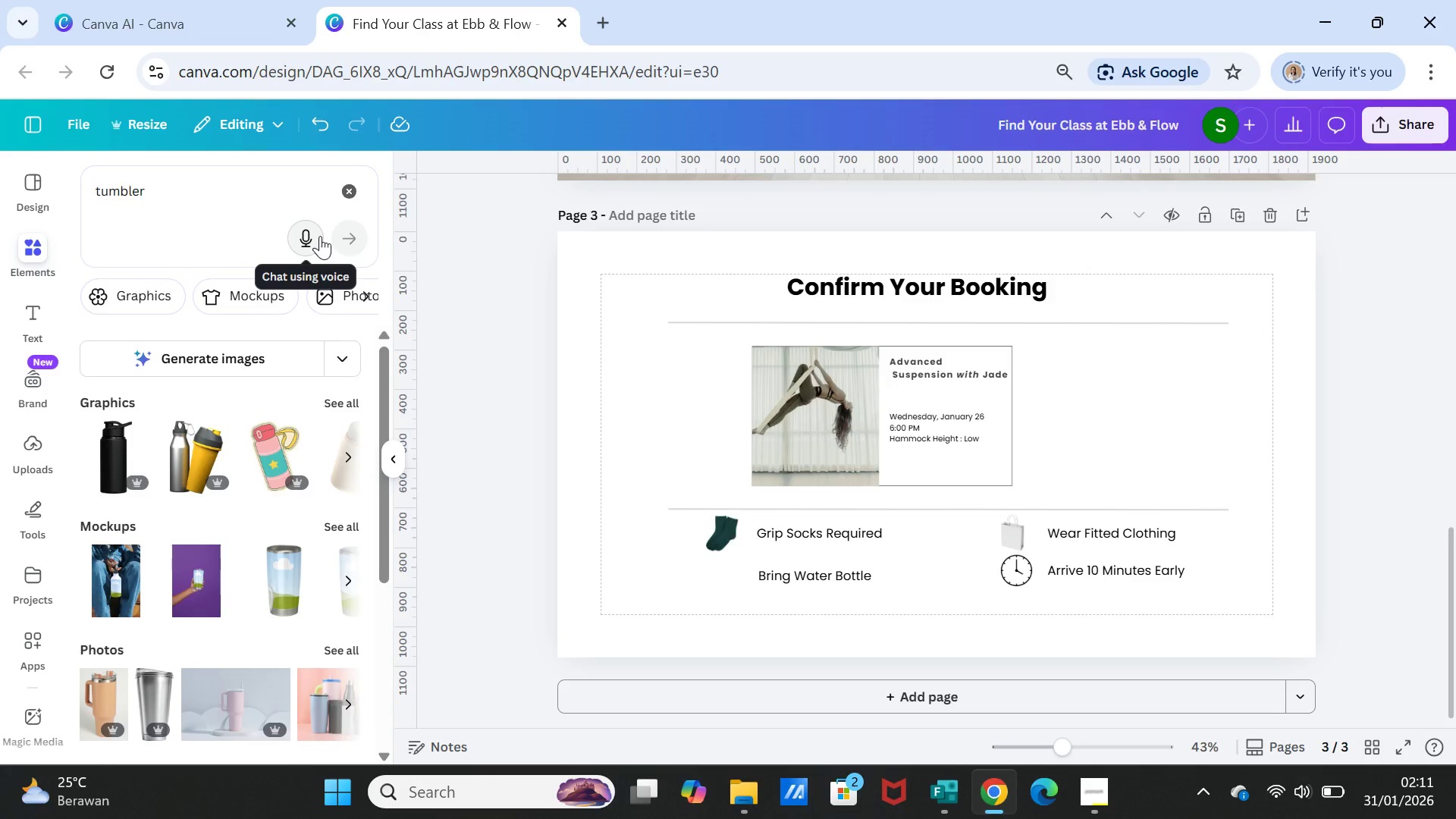 
left_click([103, 450])
 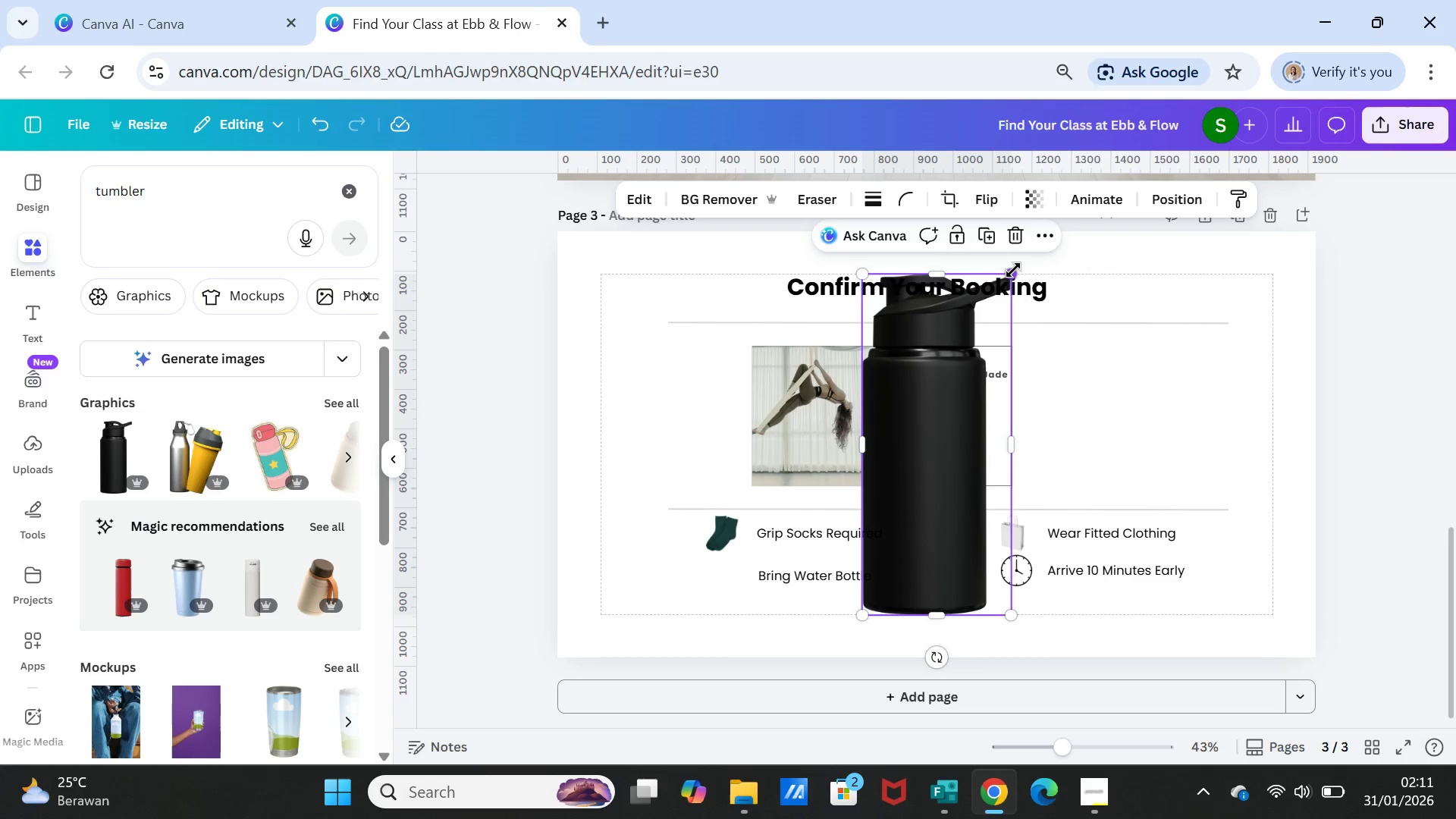 
left_click_drag(start_coordinate=[1013, 270], to_coordinate=[811, 522])
 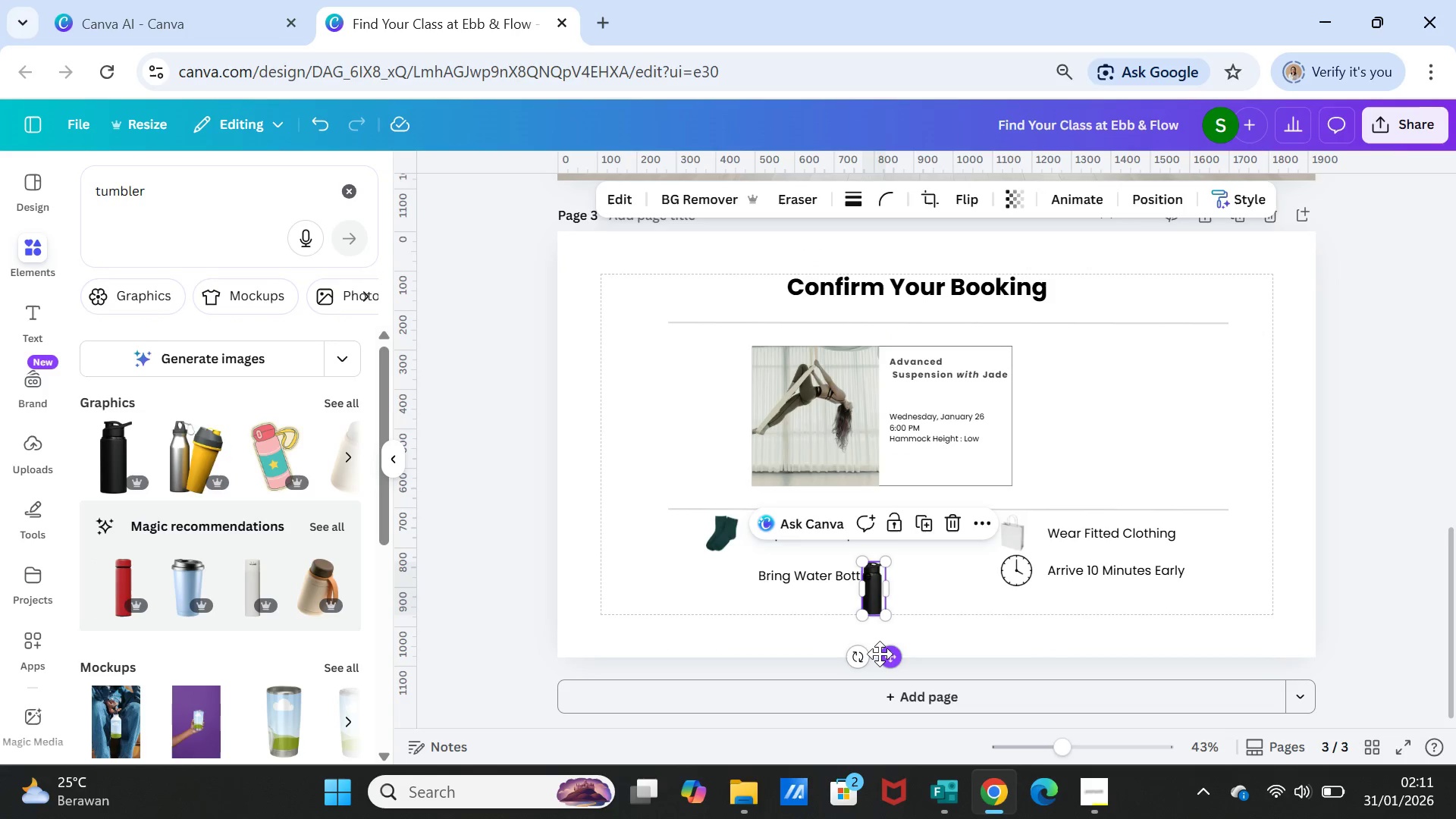 
left_click_drag(start_coordinate=[880, 653], to_coordinate=[731, 648])
 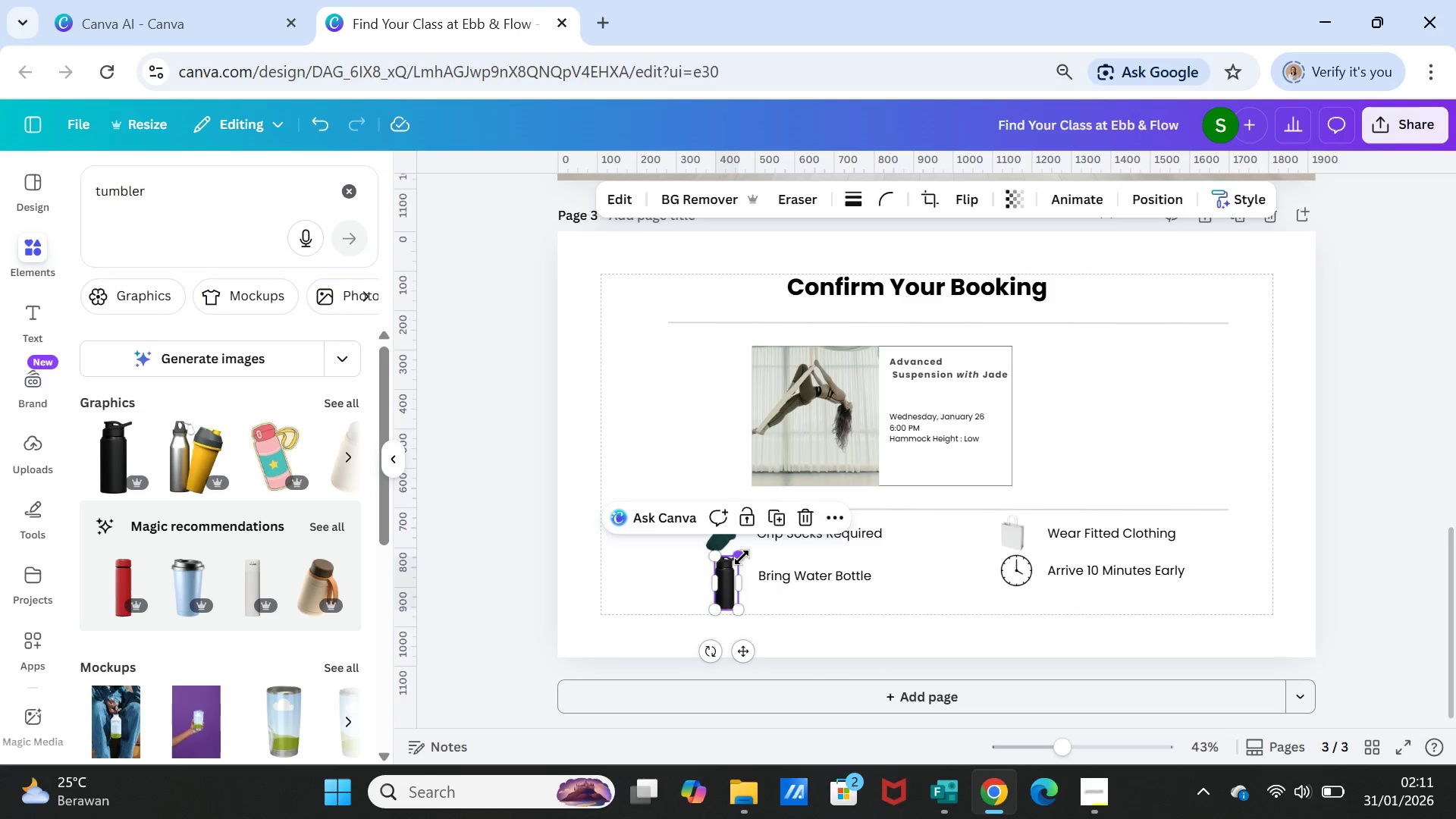 
left_click_drag(start_coordinate=[742, 557], to_coordinate=[736, 563])
 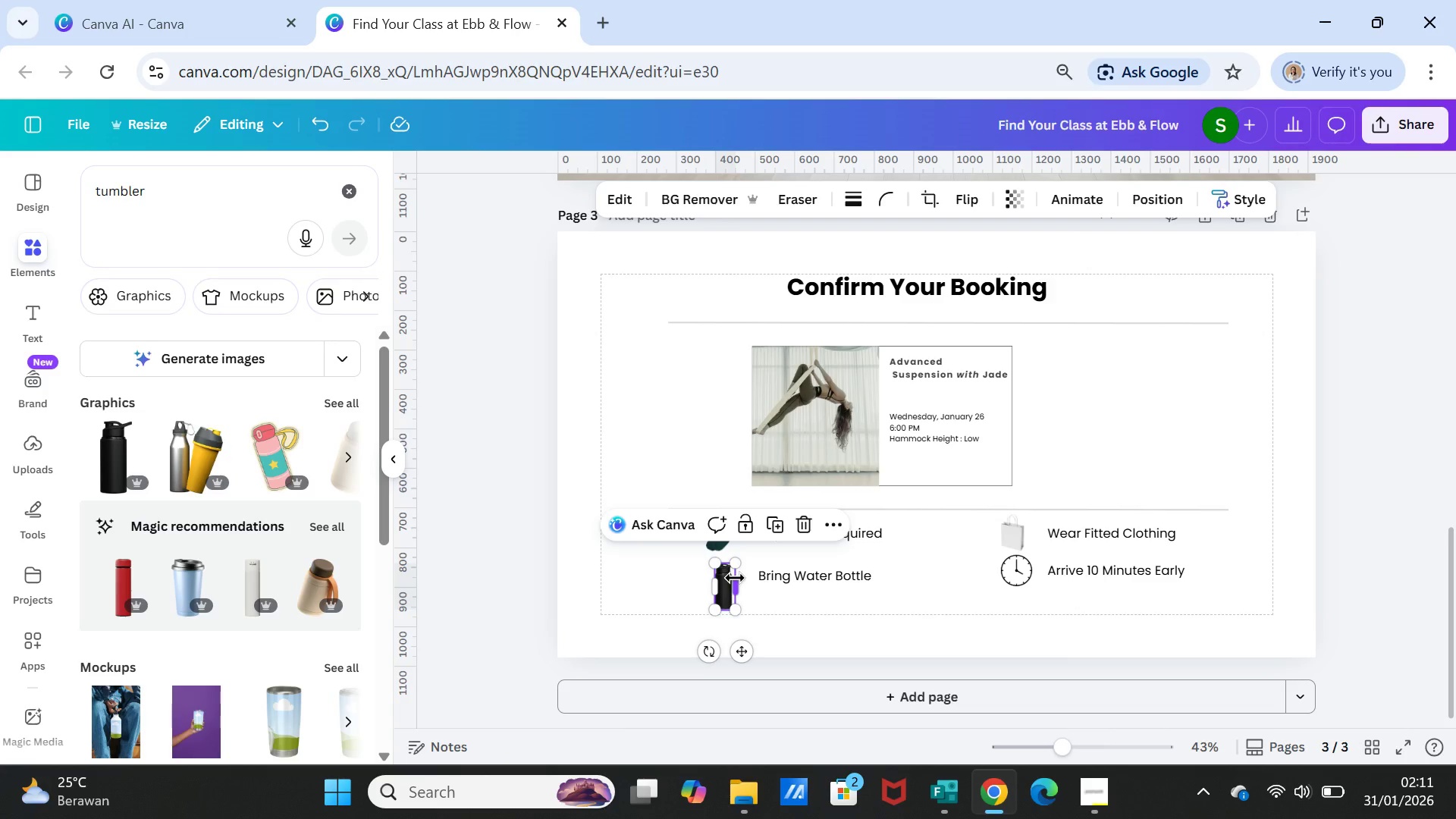 
left_click([735, 578])
 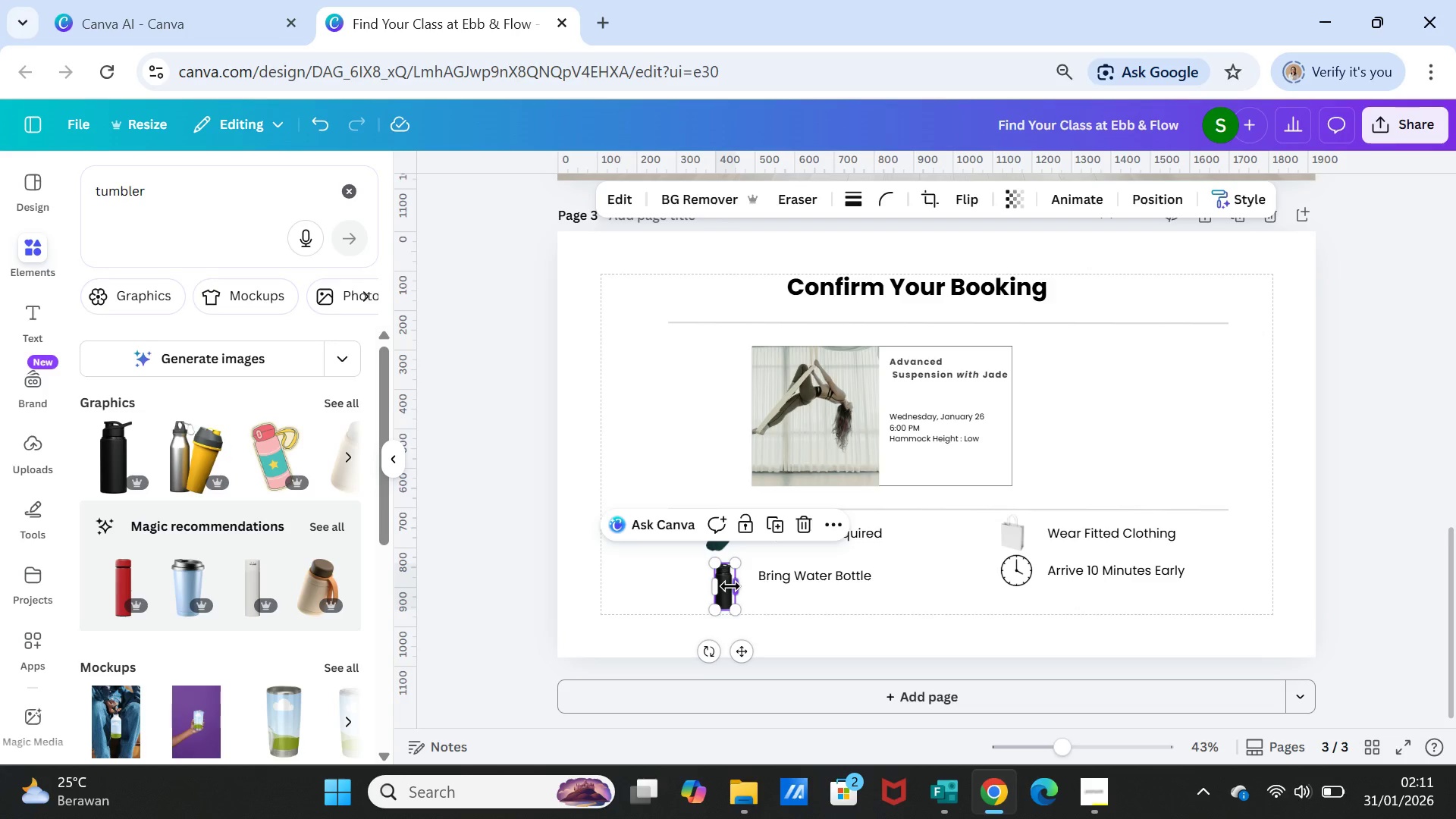 
left_click([730, 586])
 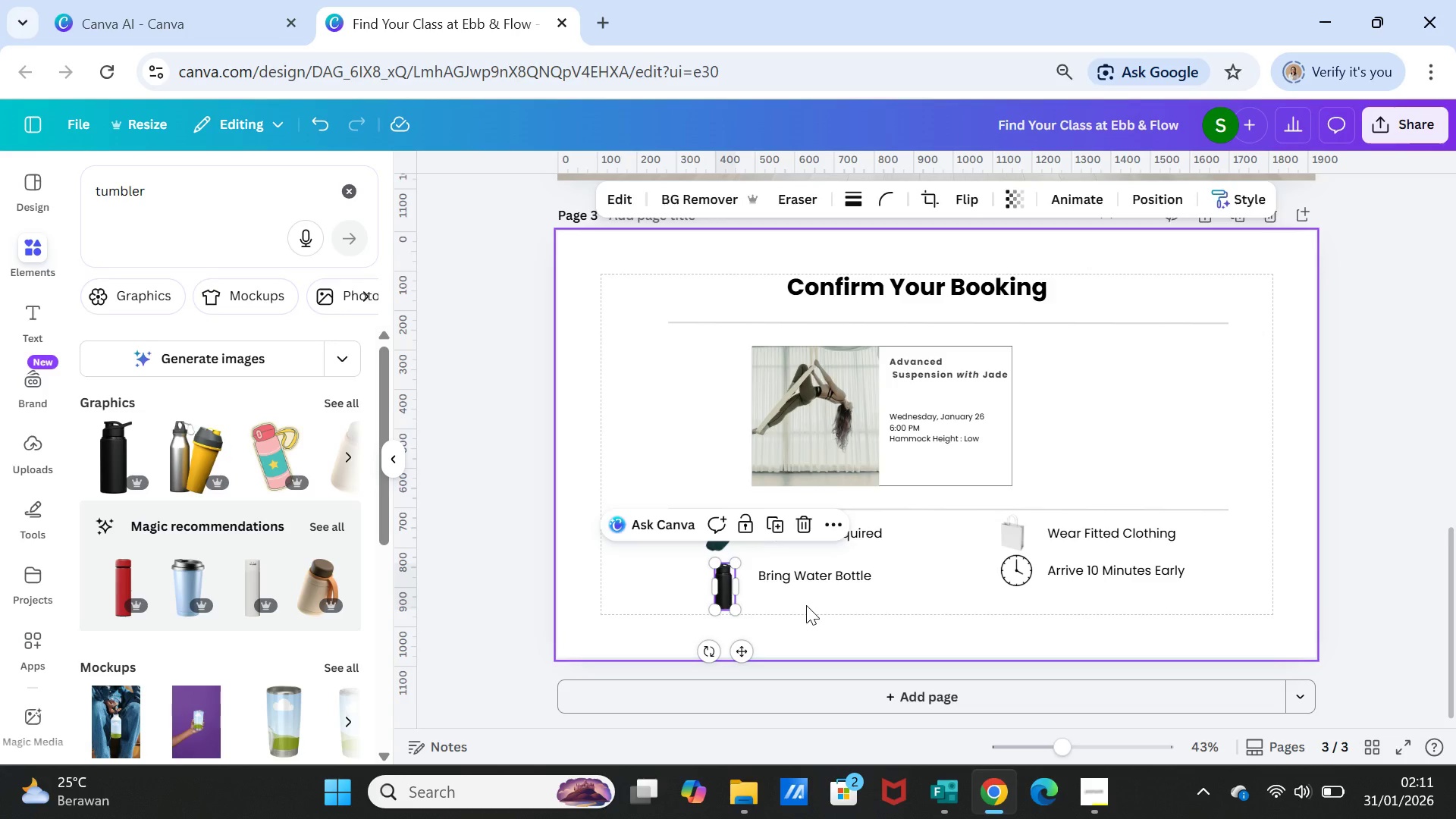 
key(Delete)
 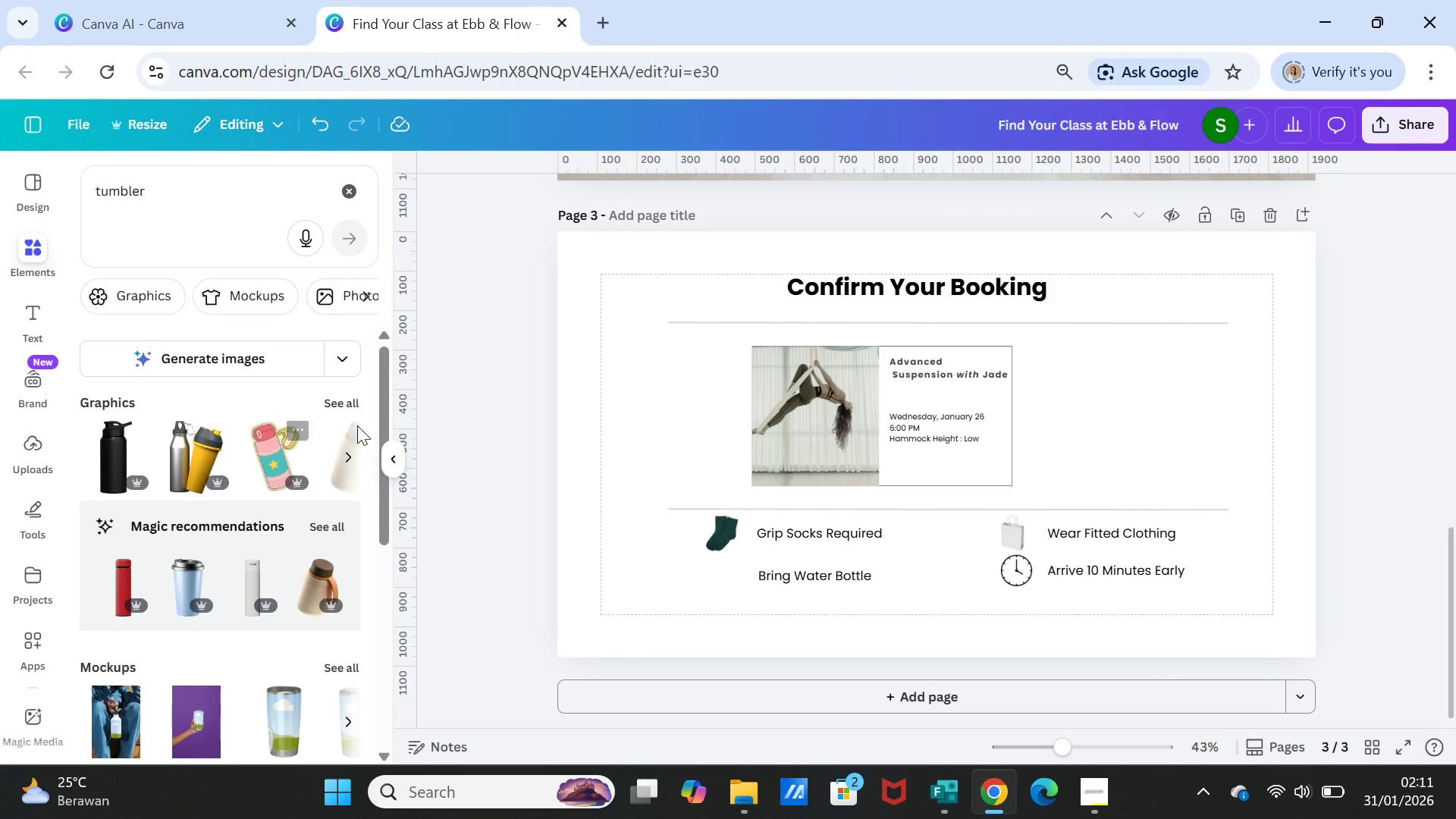 
left_click([345, 399])
 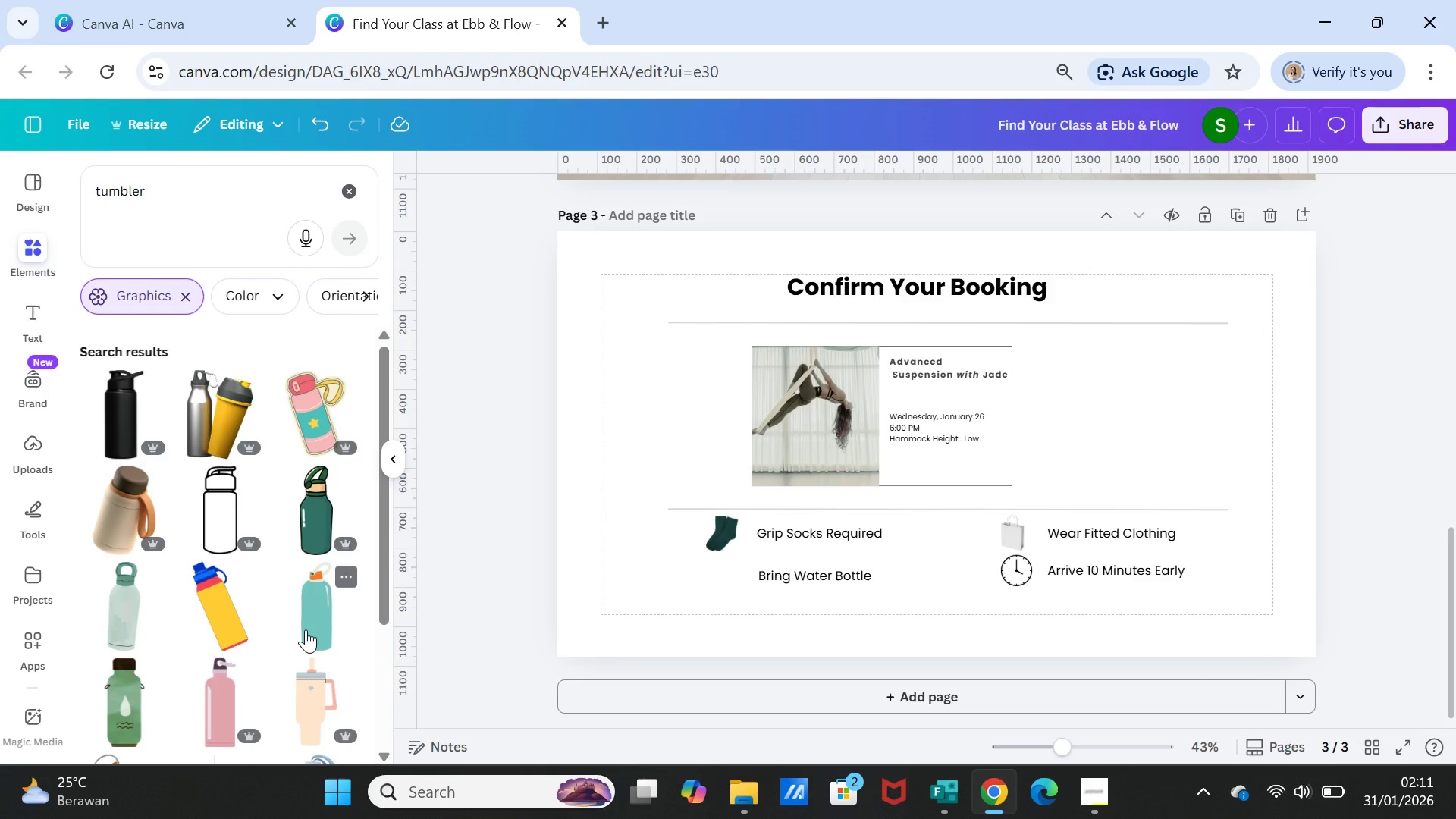 
wait(5.52)
 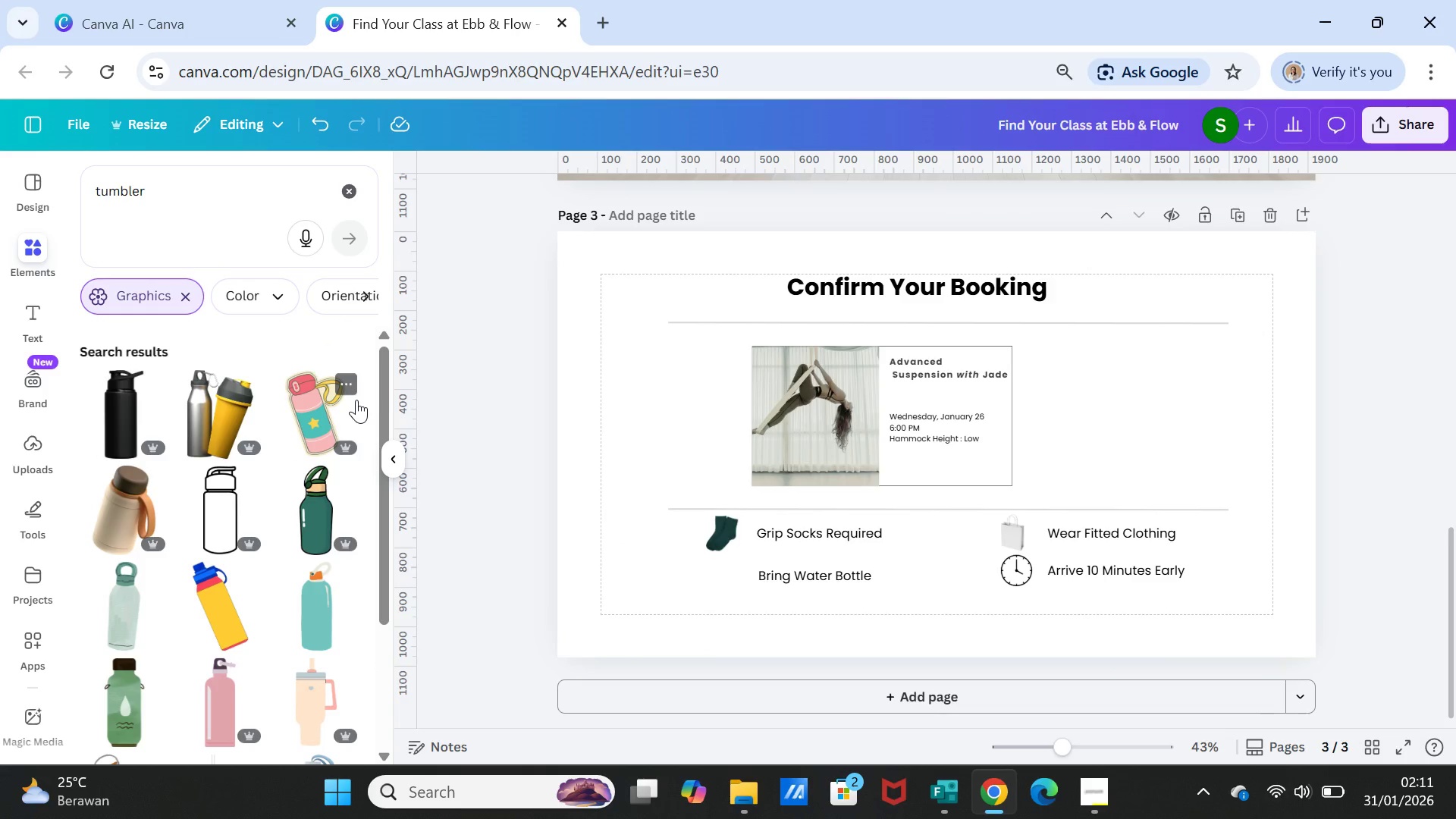 
scroll: coordinate [306, 629], scroll_direction: down, amount: 3.0
 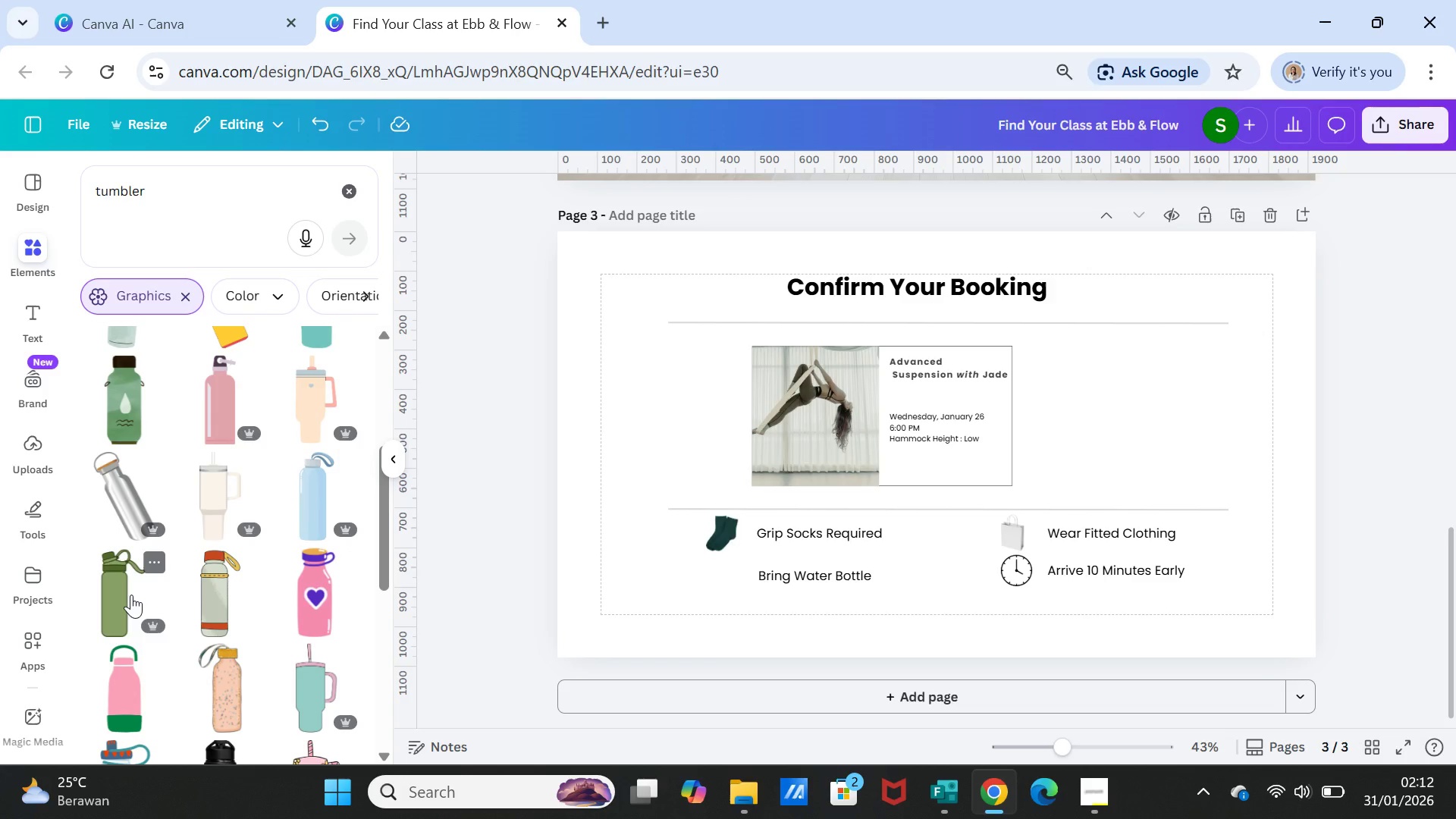 
left_click([127, 593])
 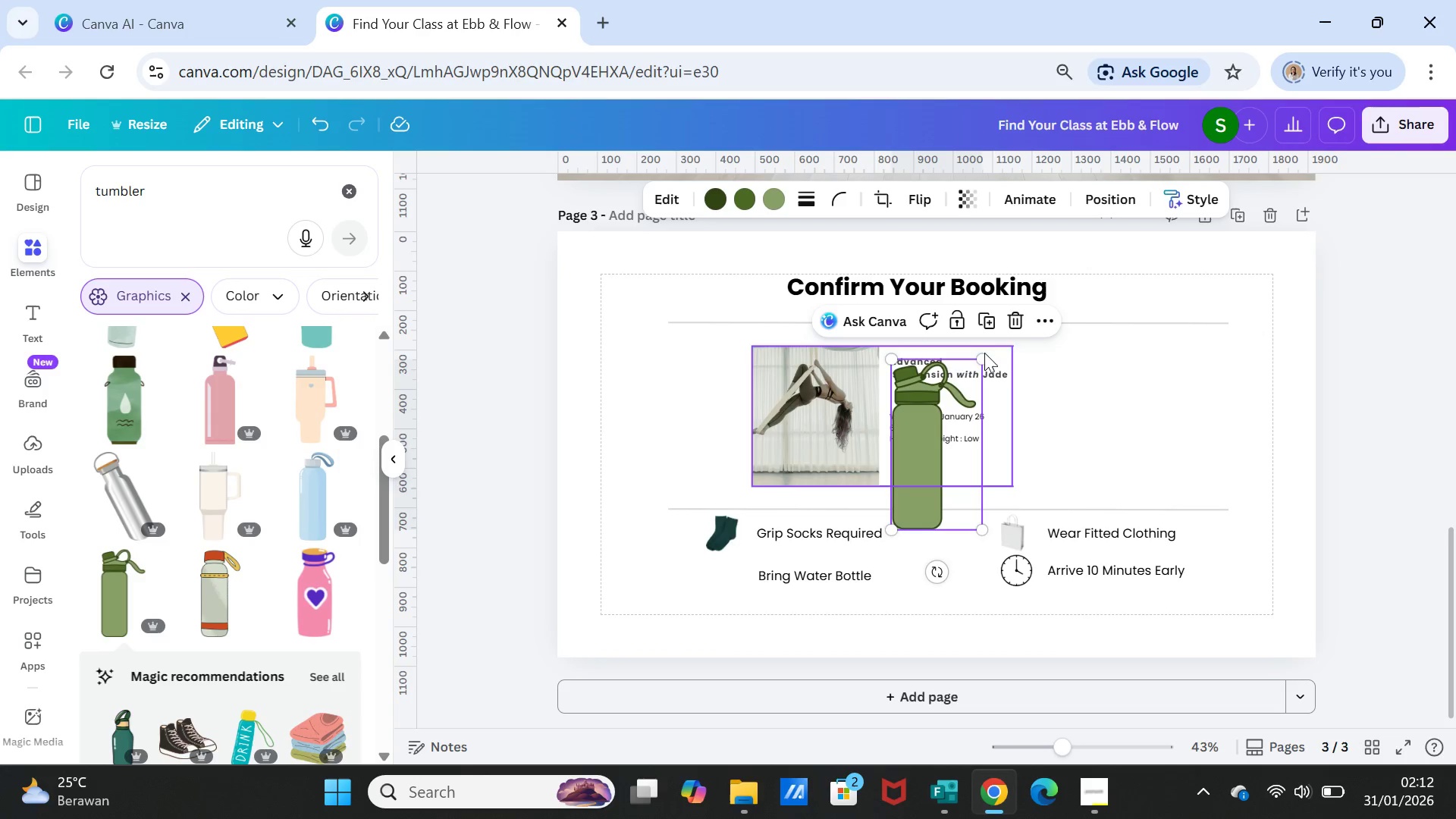 
left_click_drag(start_coordinate=[983, 354], to_coordinate=[908, 441])
 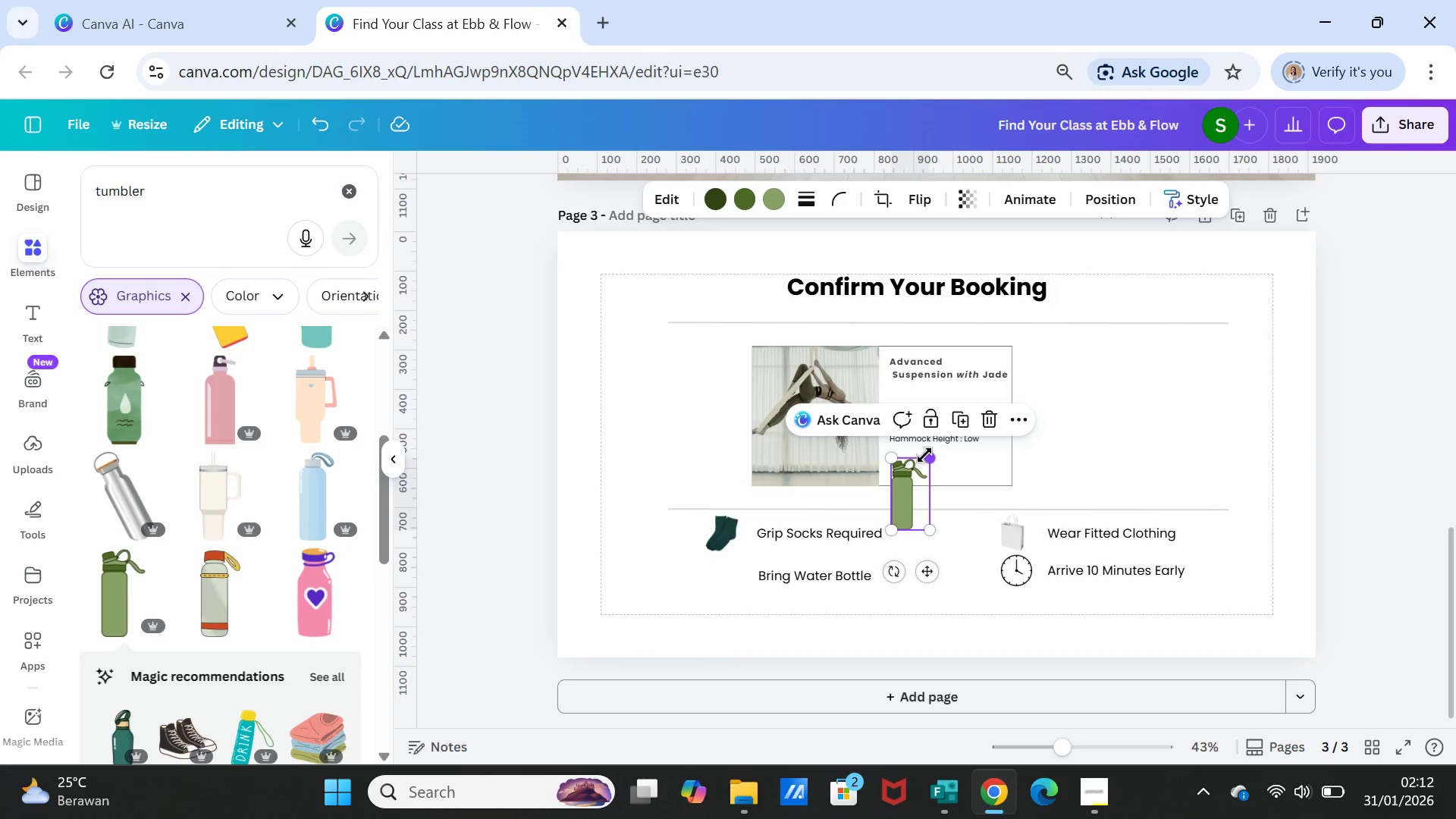 
left_click_drag(start_coordinate=[924, 455], to_coordinate=[910, 479])
 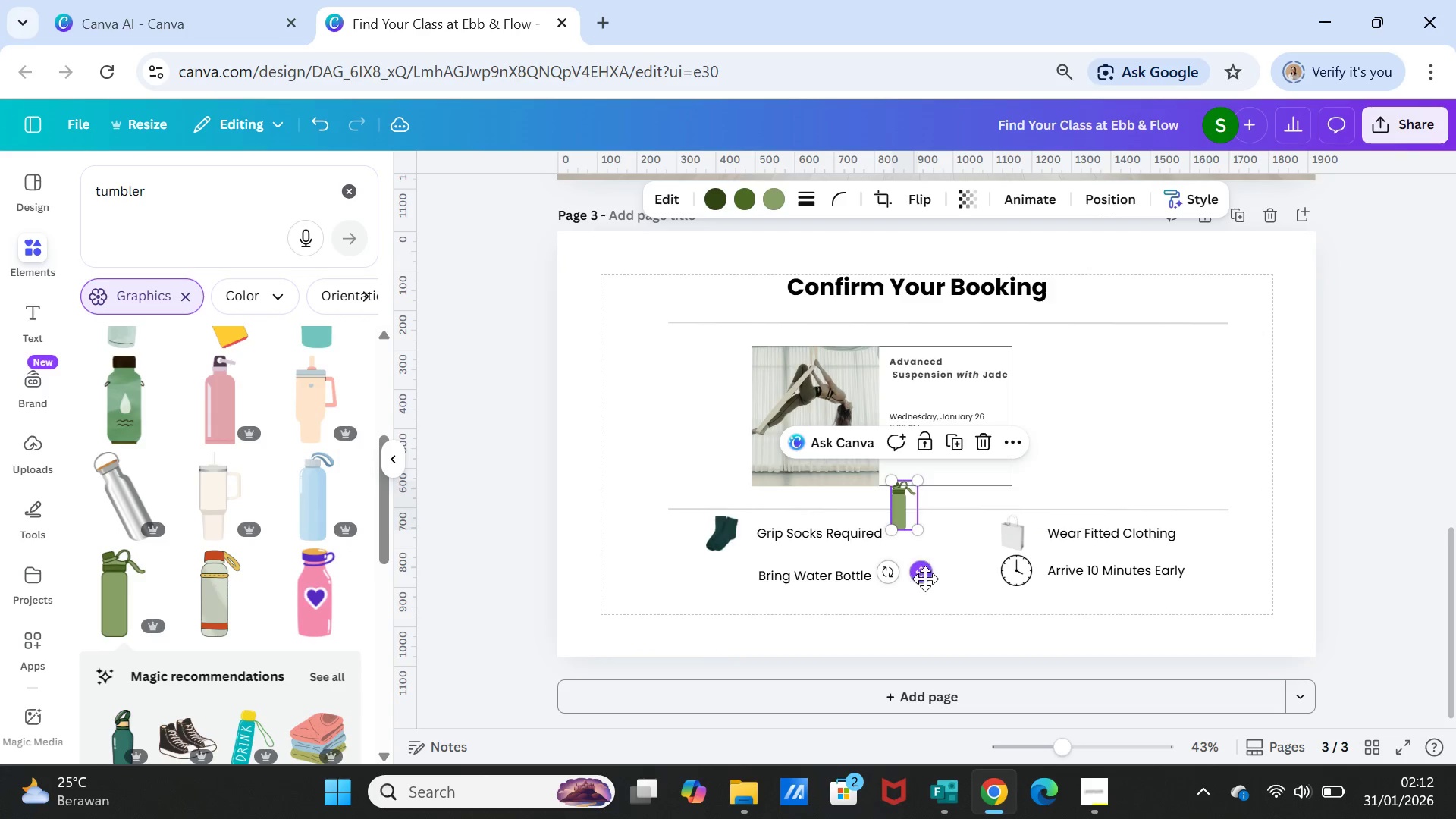 
left_click_drag(start_coordinate=[925, 578], to_coordinate=[751, 647])
 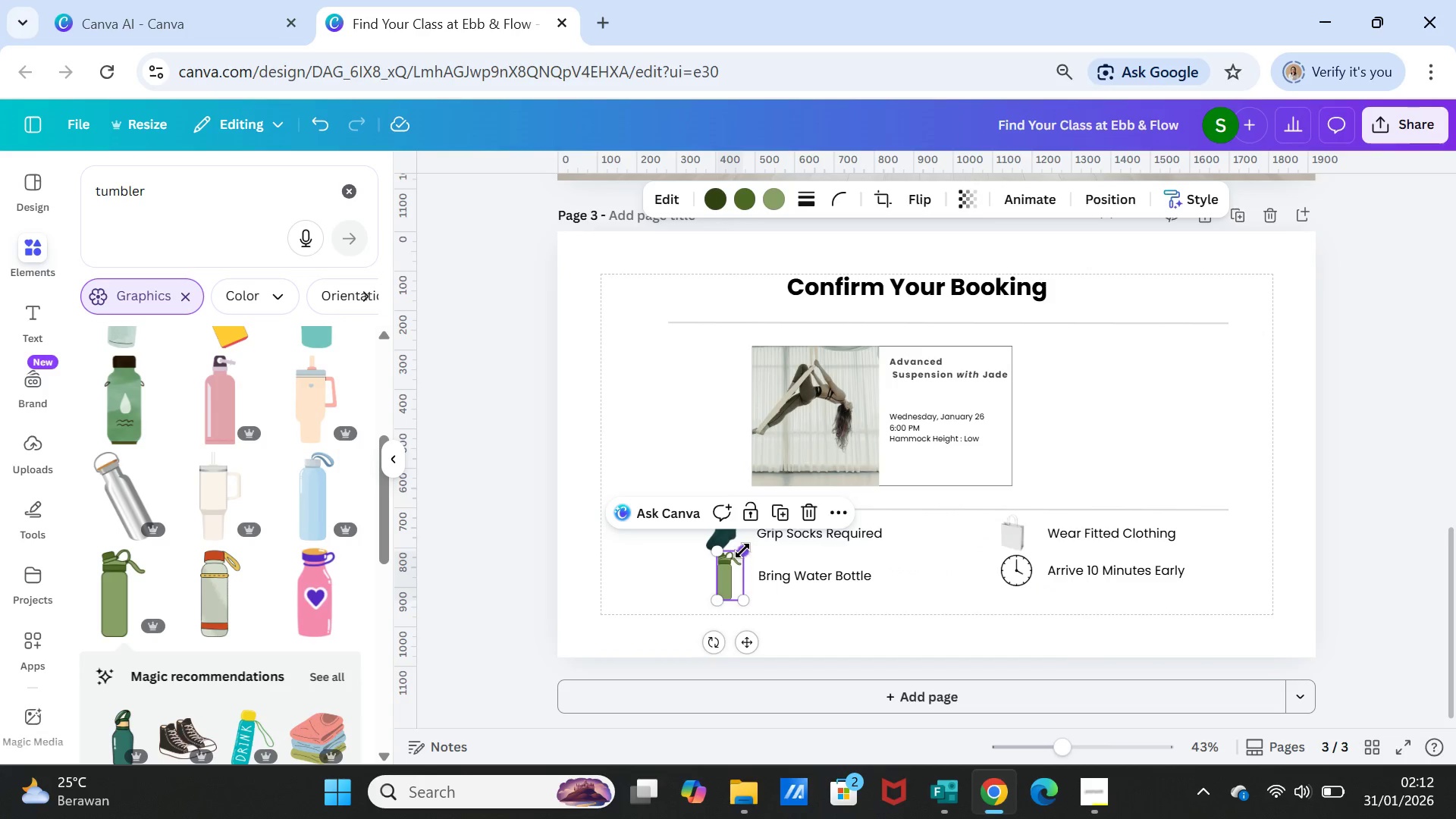 
left_click_drag(start_coordinate=[742, 551], to_coordinate=[733, 556])
 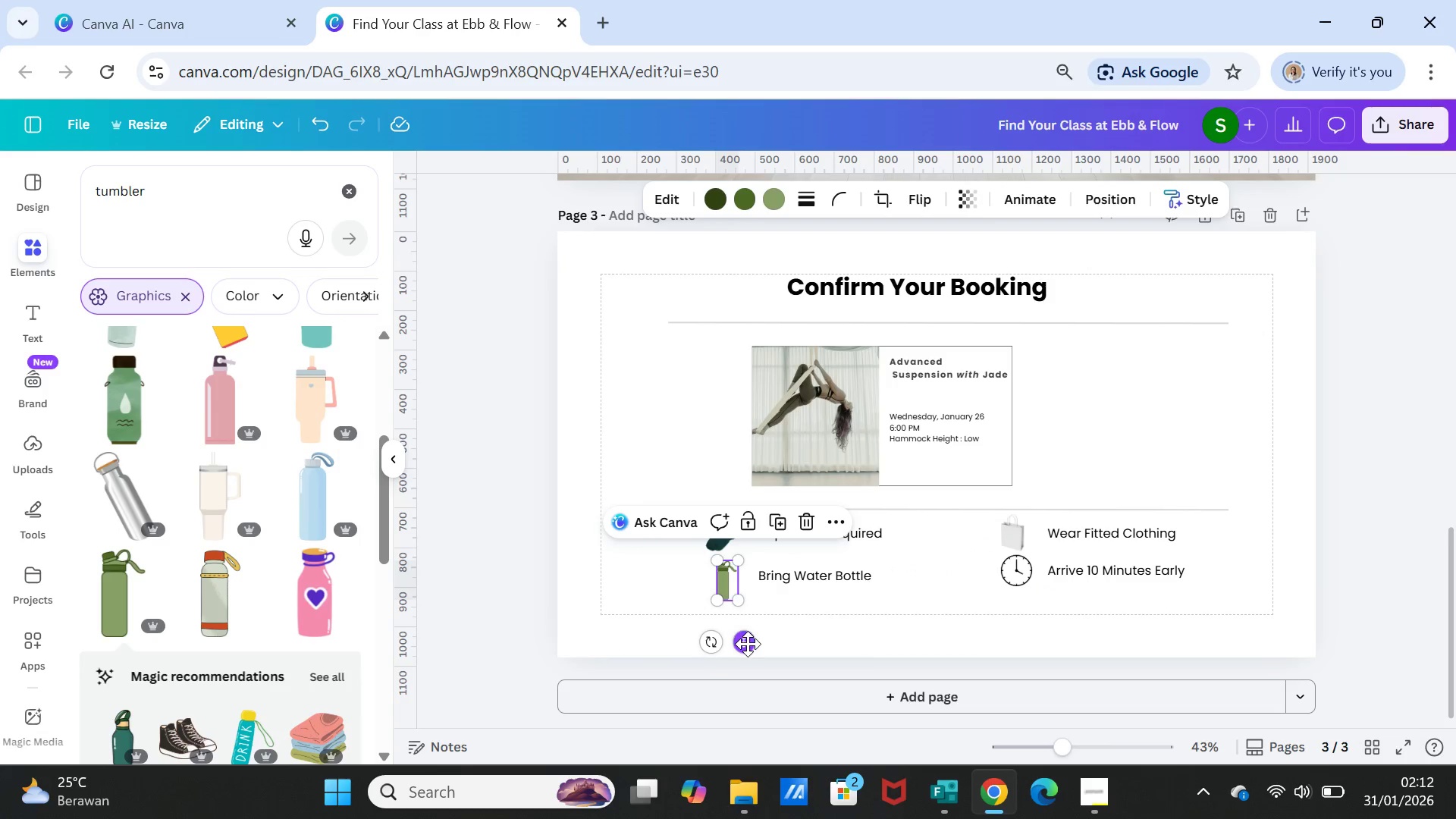 
left_click_drag(start_coordinate=[748, 644], to_coordinate=[749, 640])
 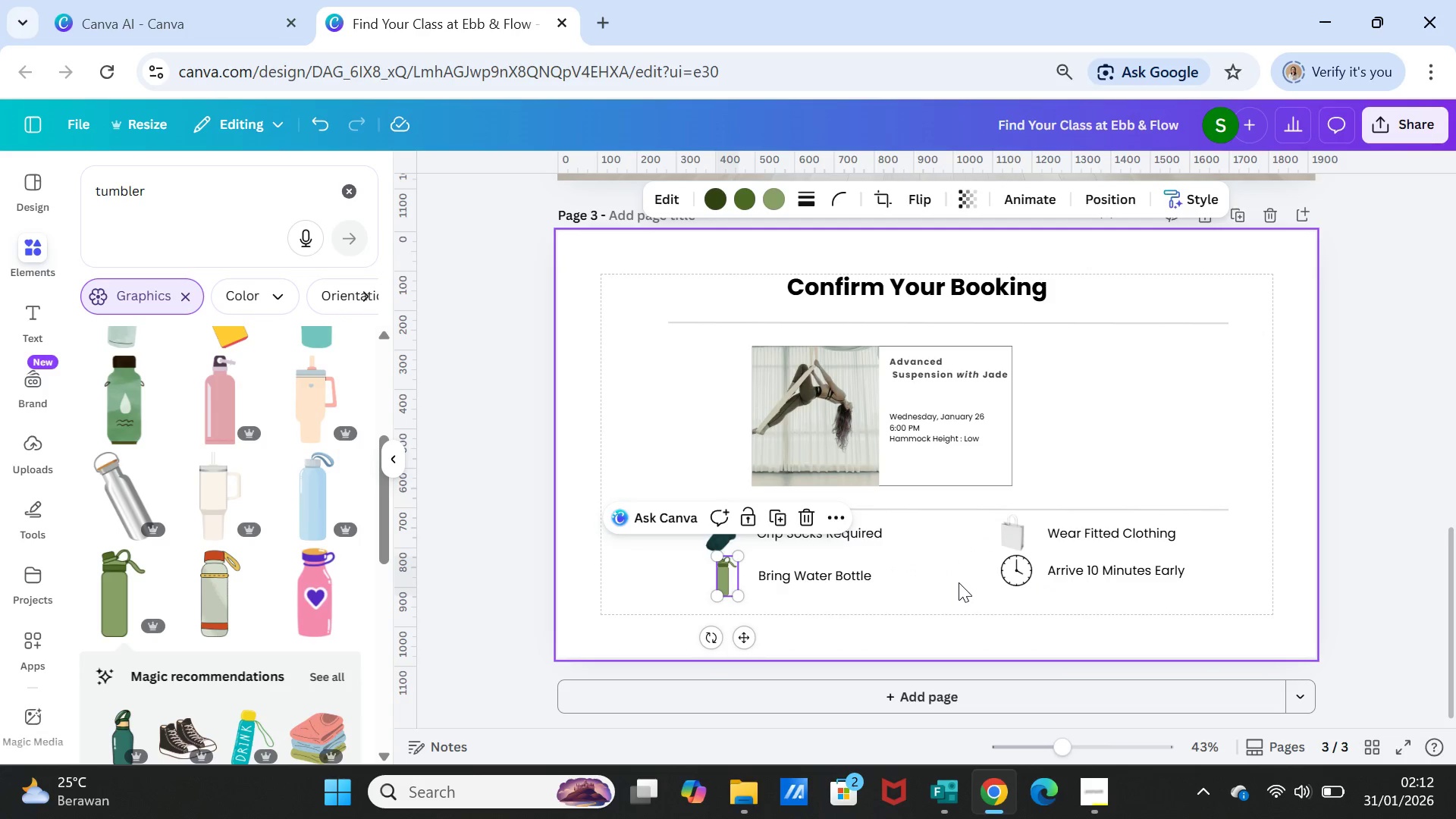 
left_click([959, 582])
 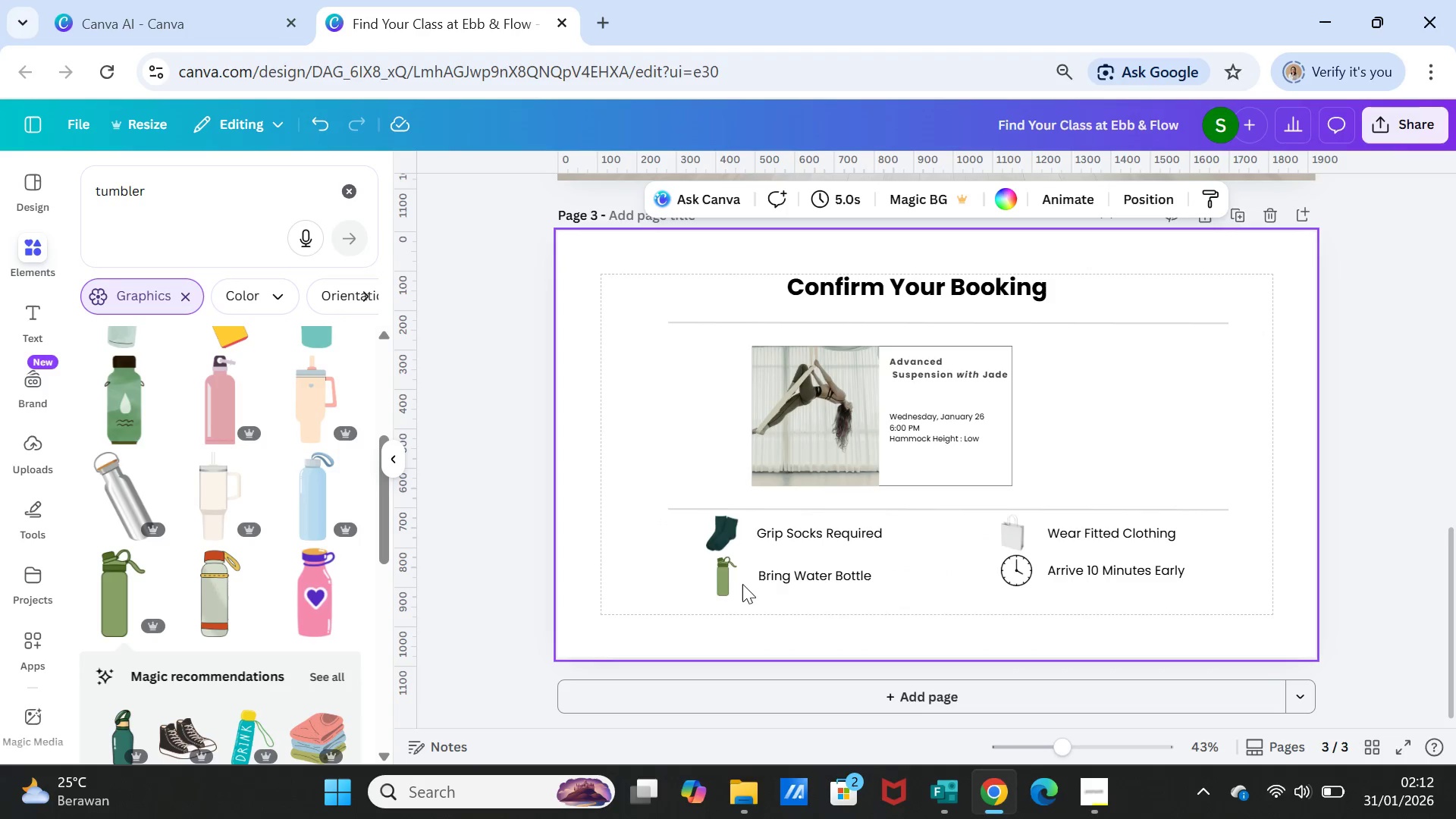 
left_click_drag(start_coordinate=[721, 584], to_coordinate=[727, 584])
 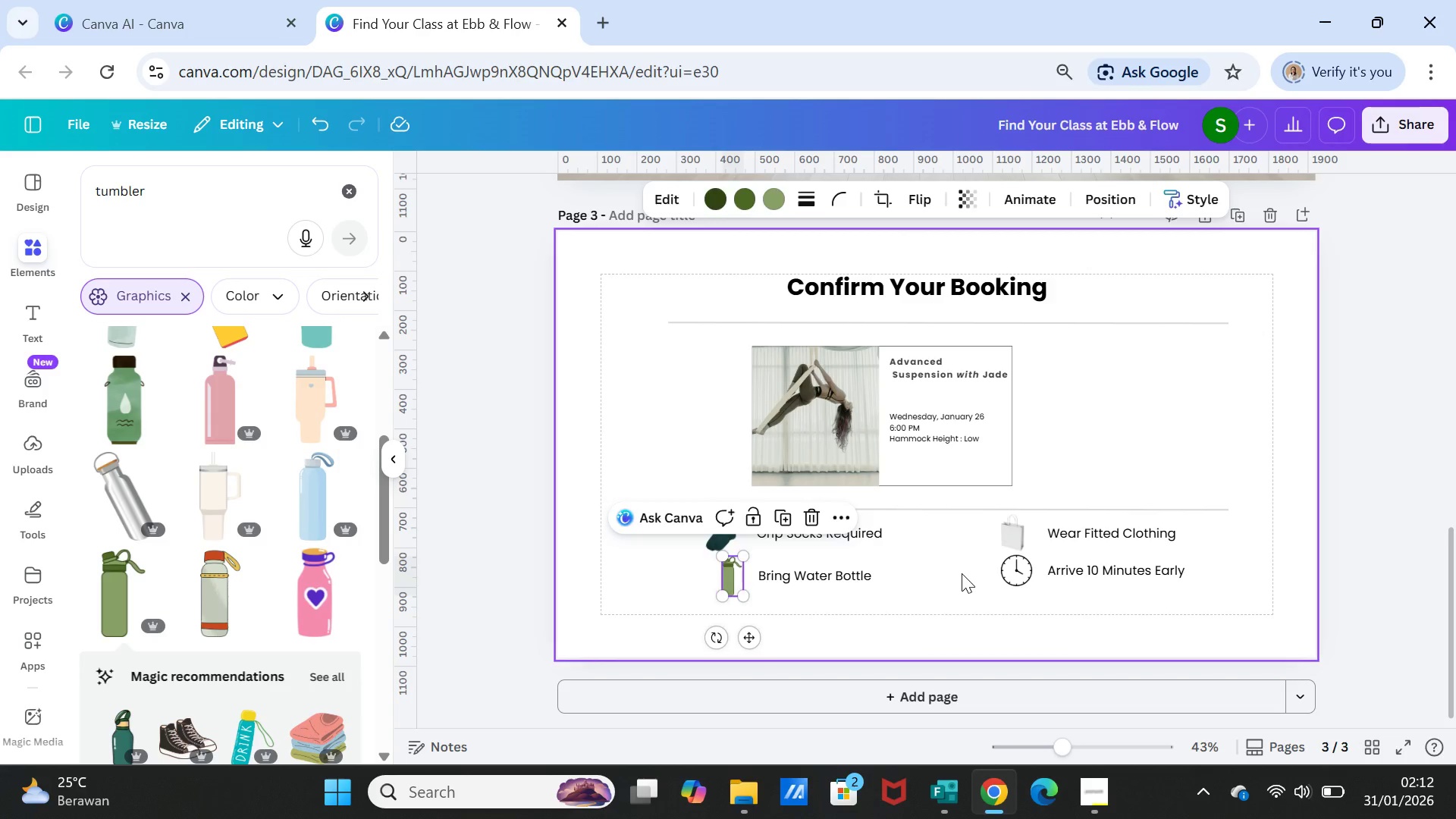 
left_click([962, 573])
 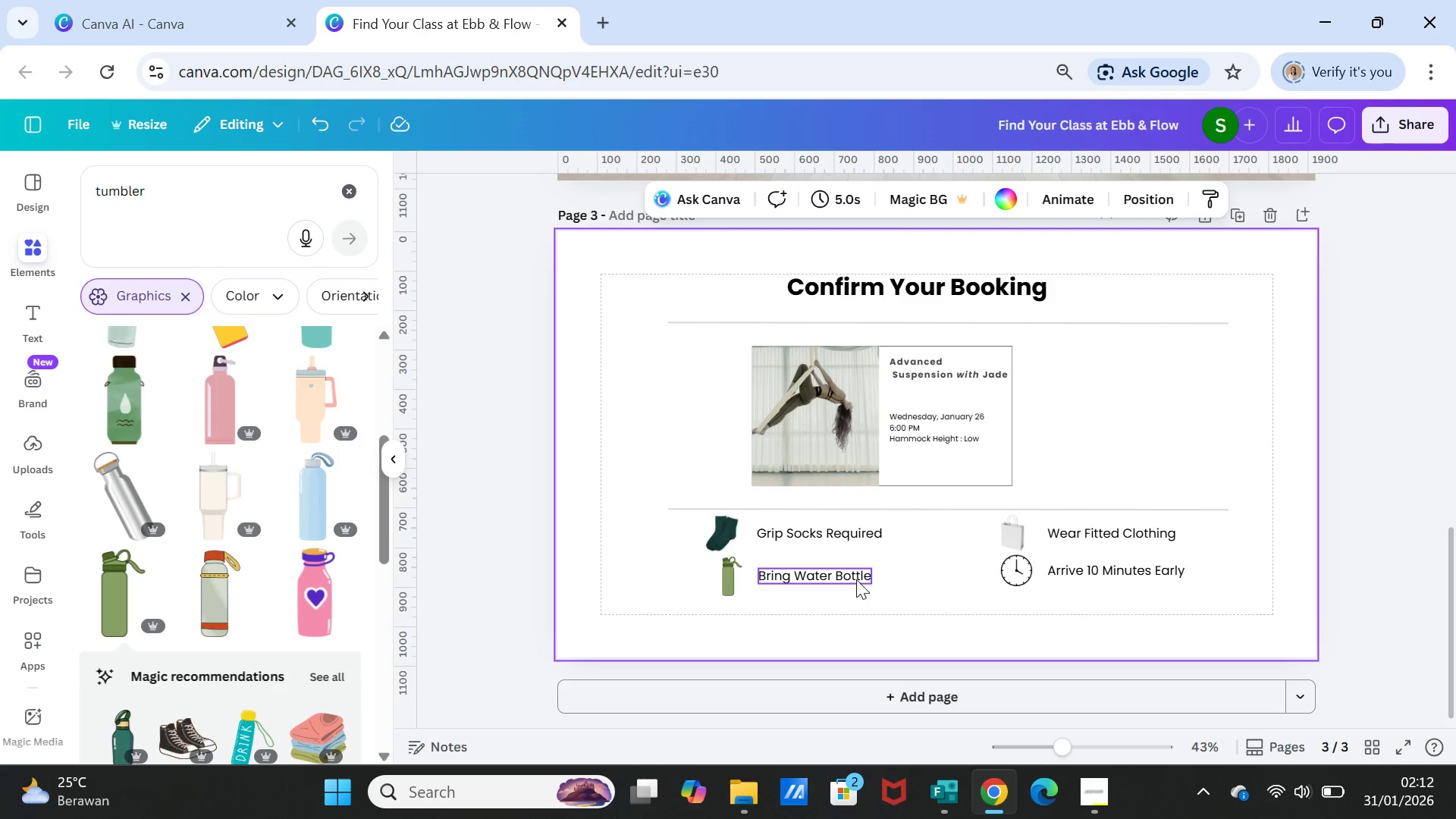 
left_click_drag(start_coordinate=[855, 578], to_coordinate=[852, 582])
 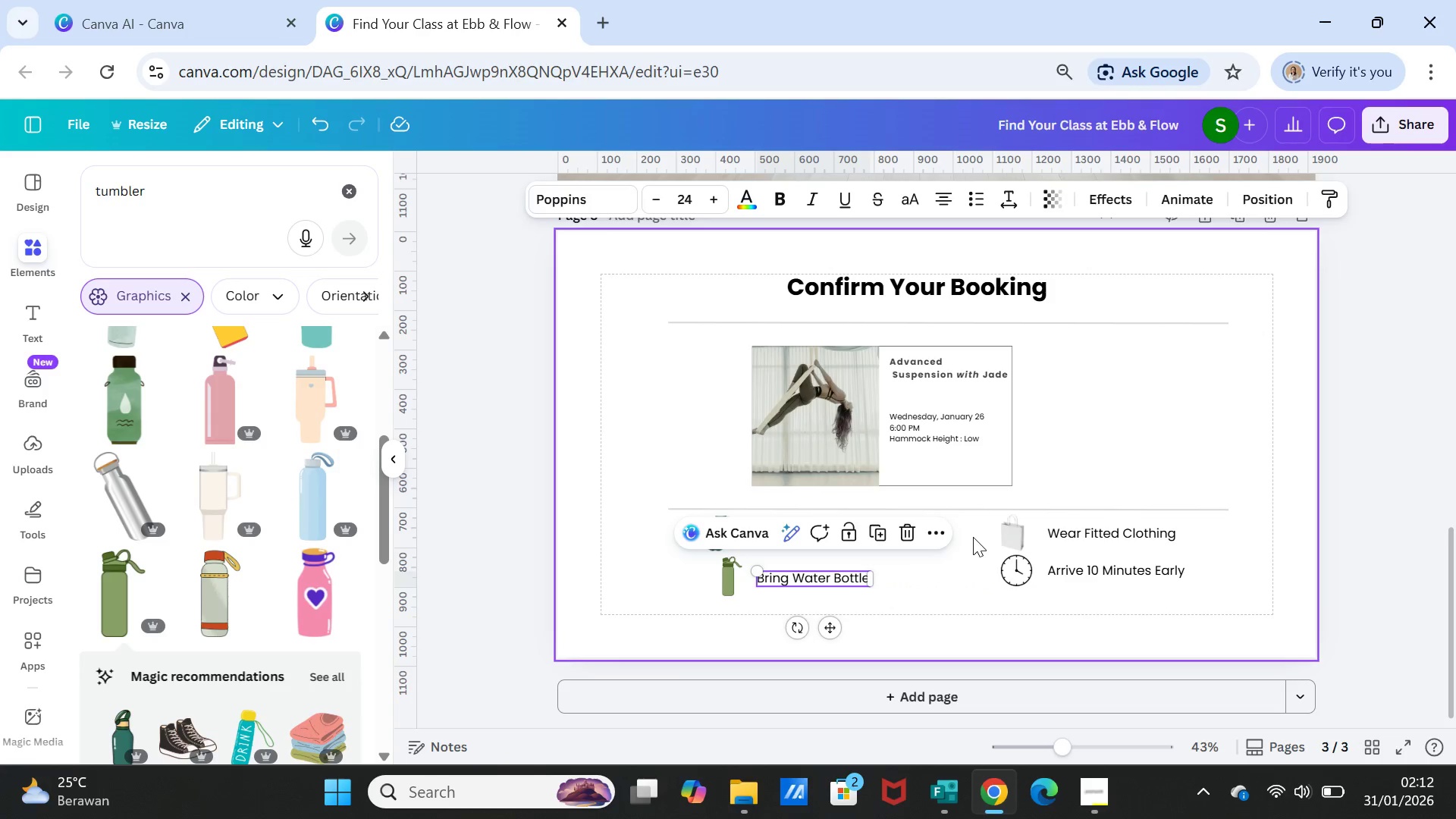 
left_click([973, 537])
 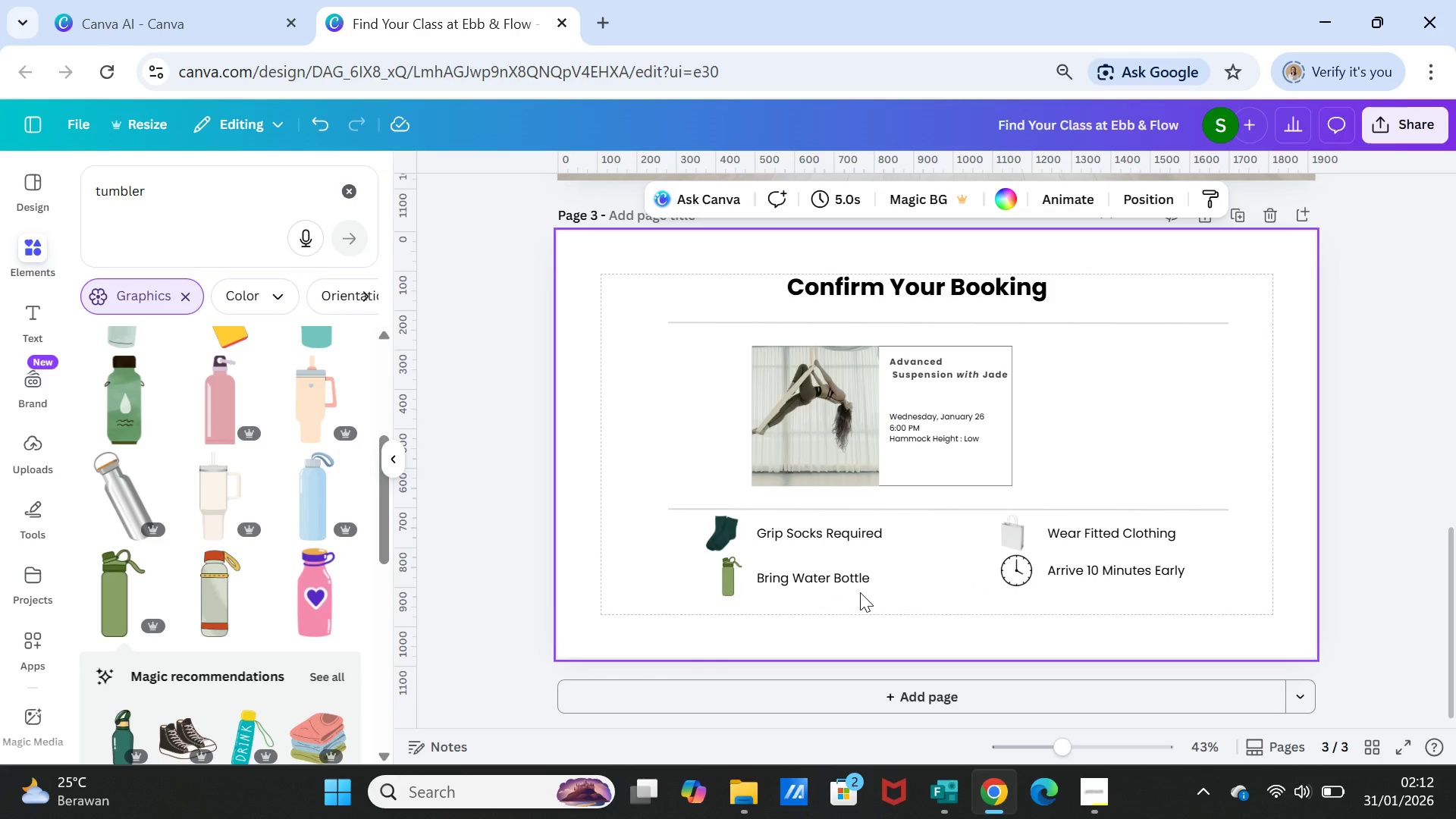 
wait(7.88)
 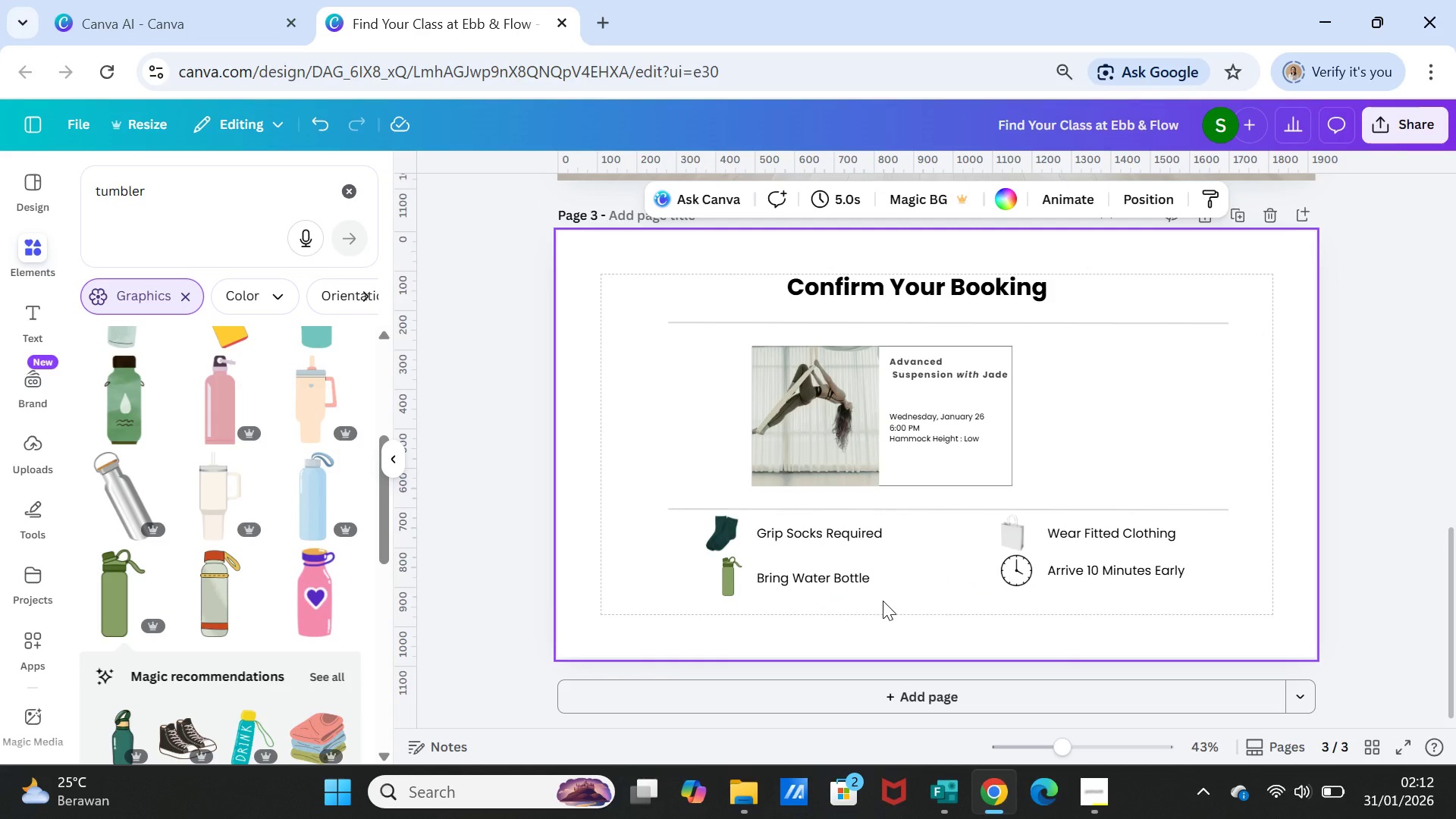 
left_click([731, 582])
 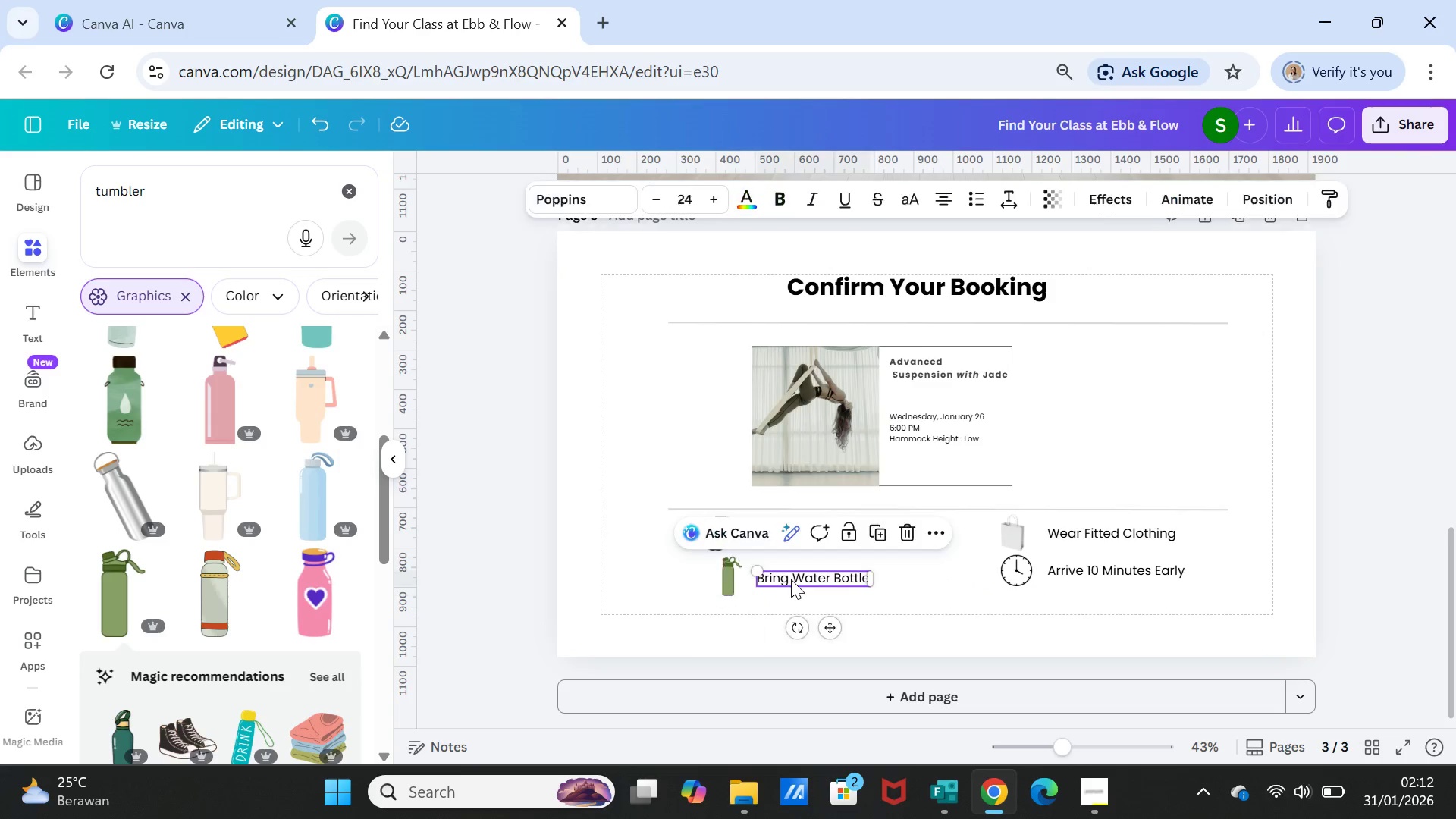 
left_click_drag(start_coordinate=[791, 579], to_coordinate=[790, 573])
 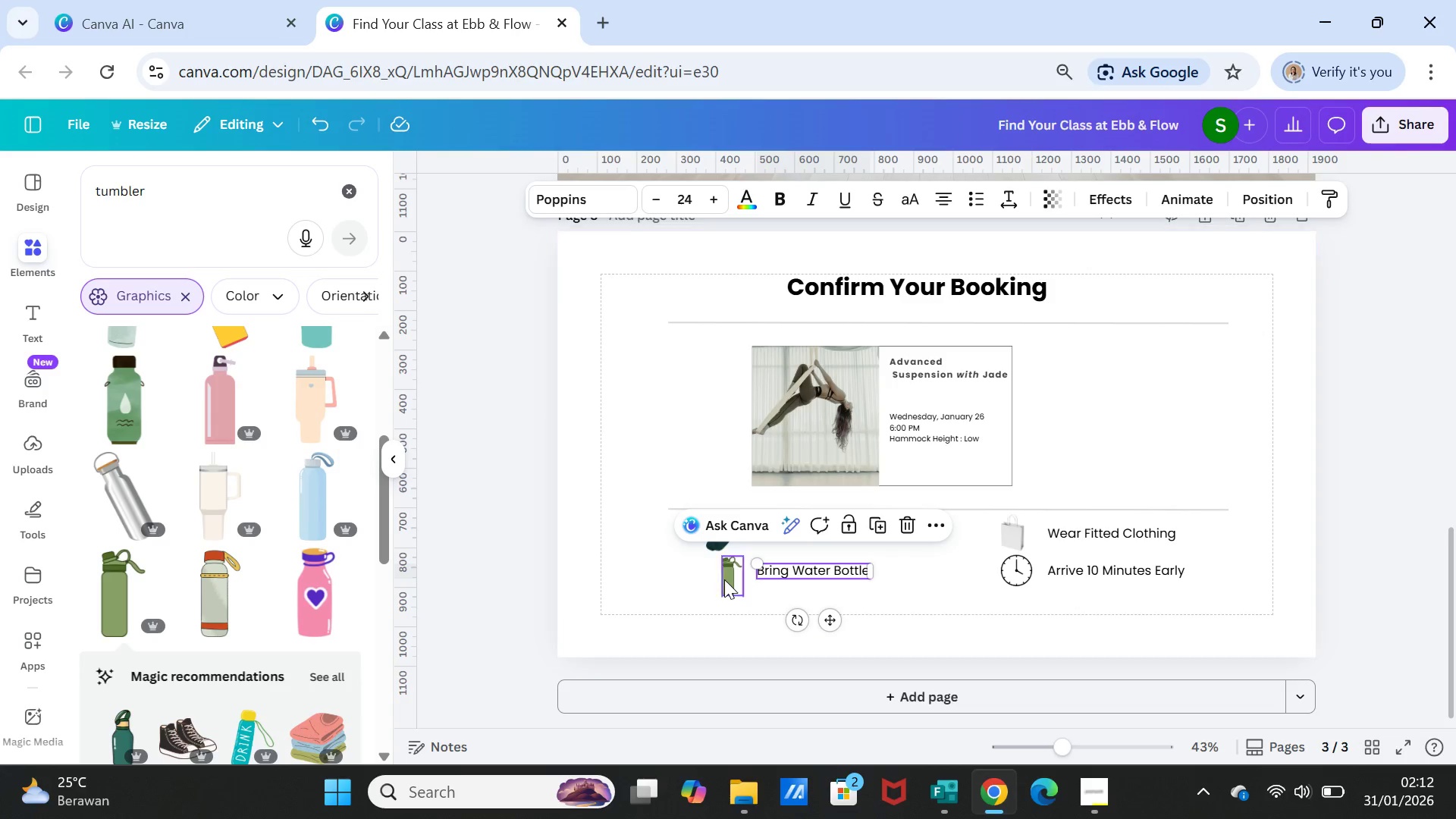 
left_click_drag(start_coordinate=[728, 579], to_coordinate=[730, 574])
 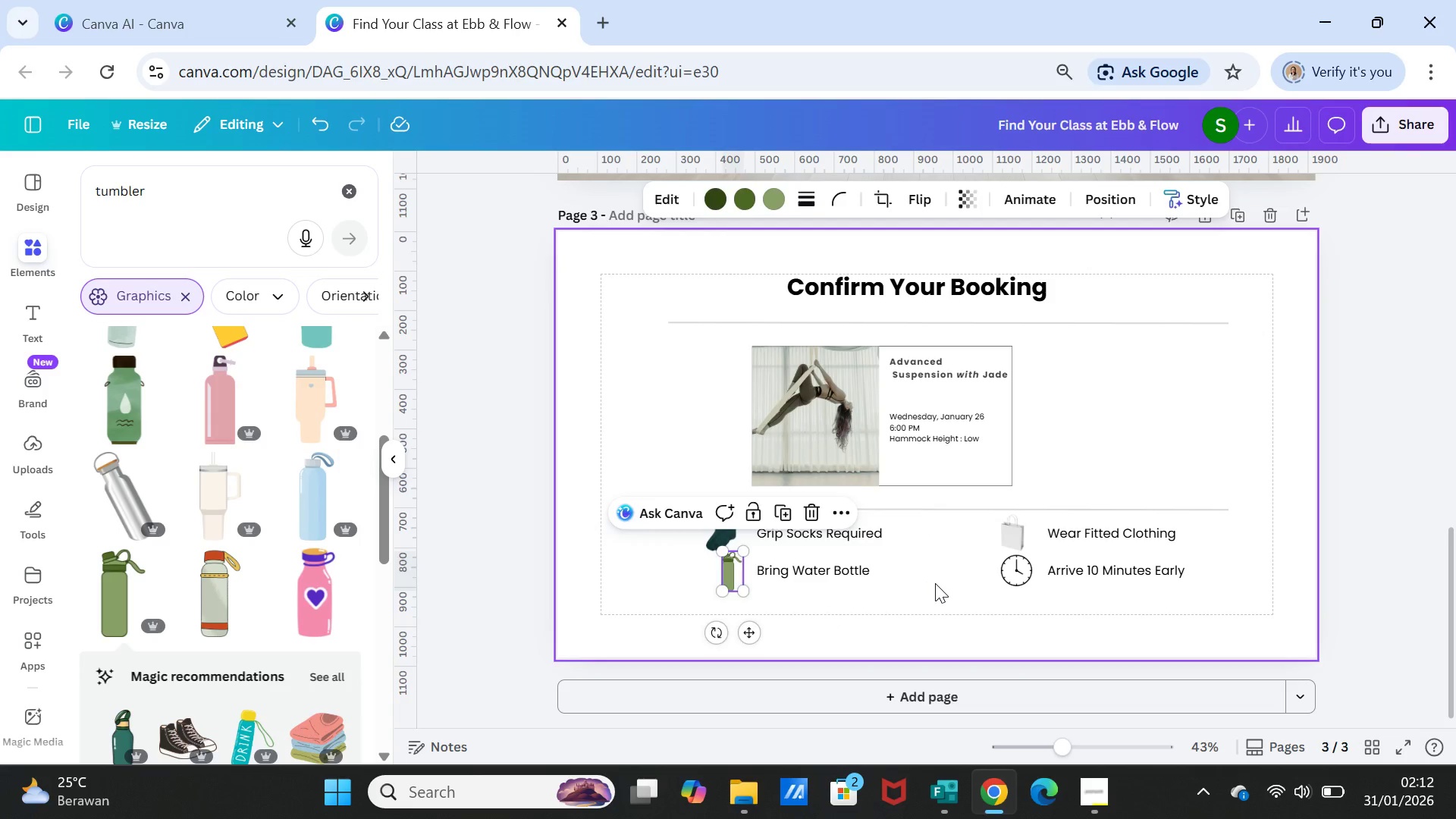 
left_click([935, 583])
 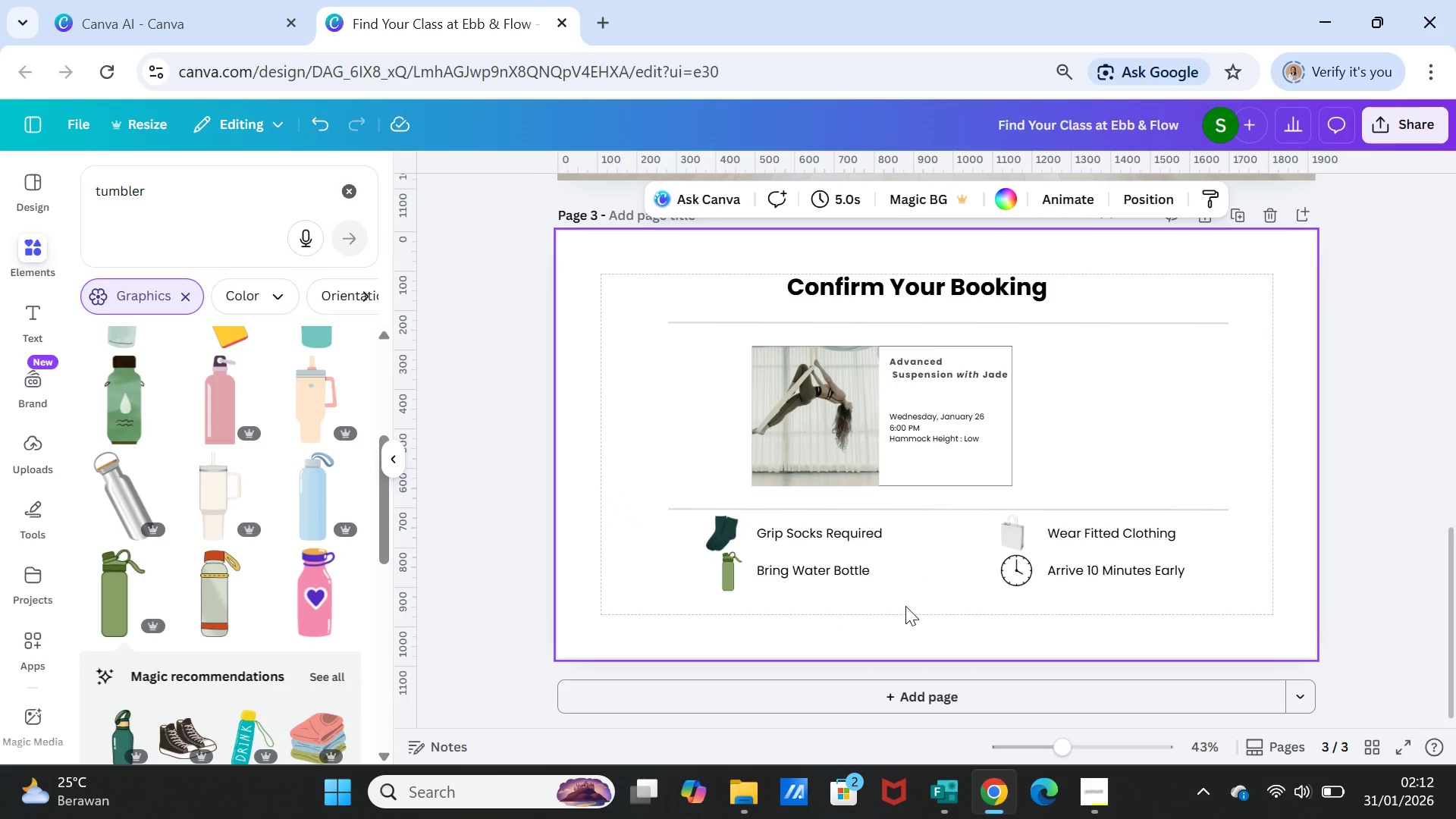 
scroll: coordinate [966, 544], scroll_direction: up, amount: 3.0
 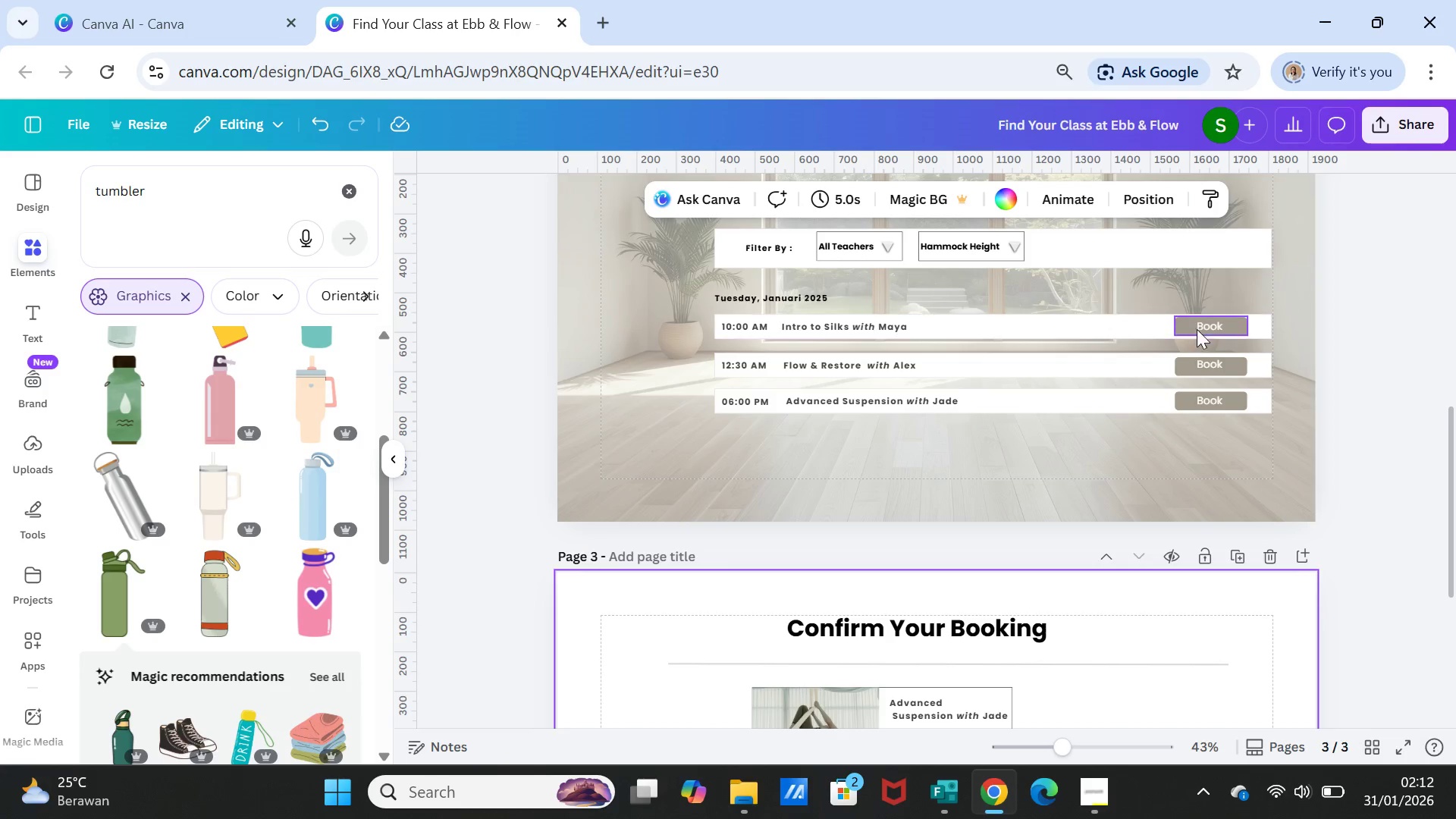 
left_click_drag(start_coordinate=[1198, 328], to_coordinate=[1262, 278])
 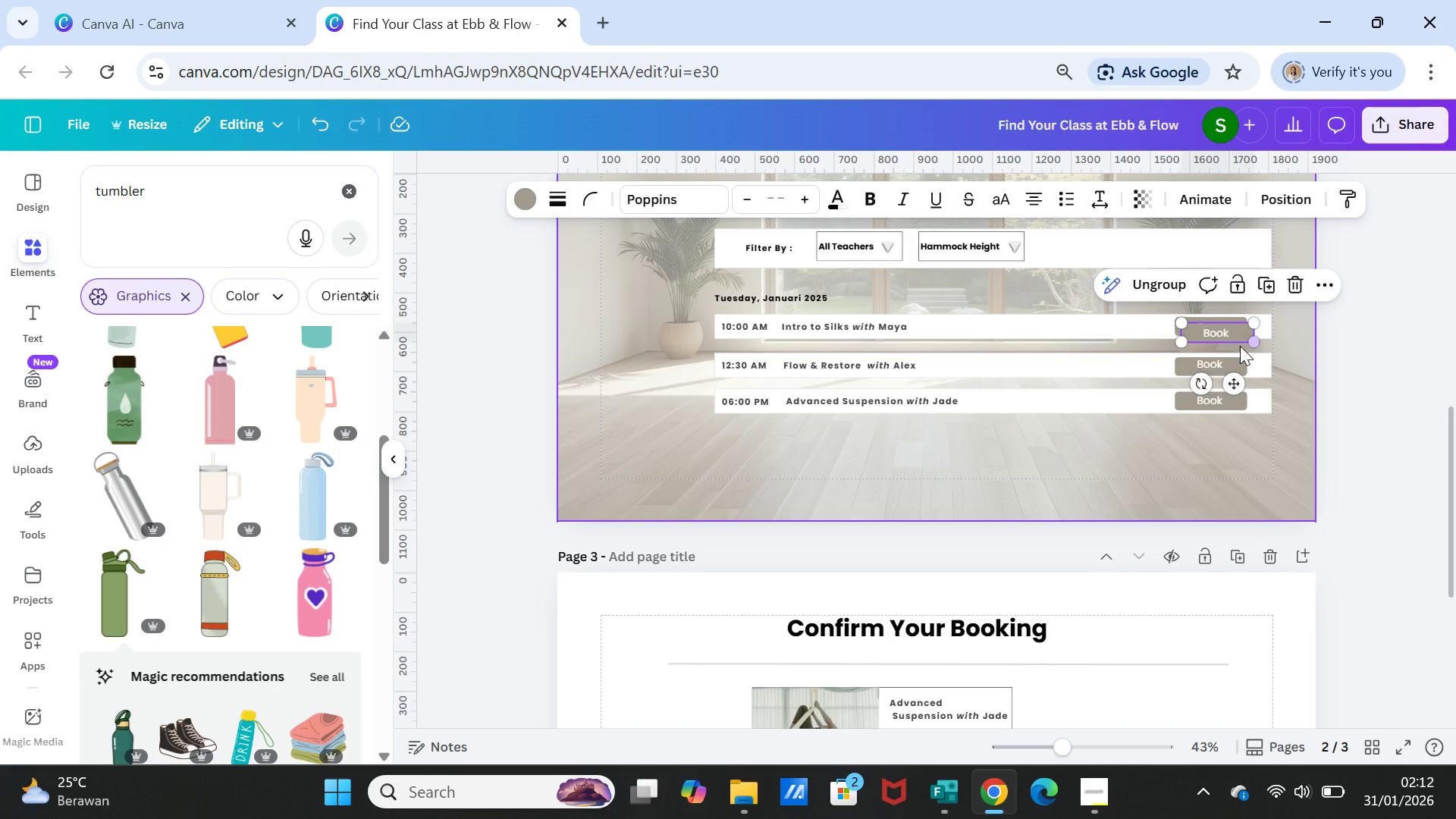 
left_click([1262, 278])
 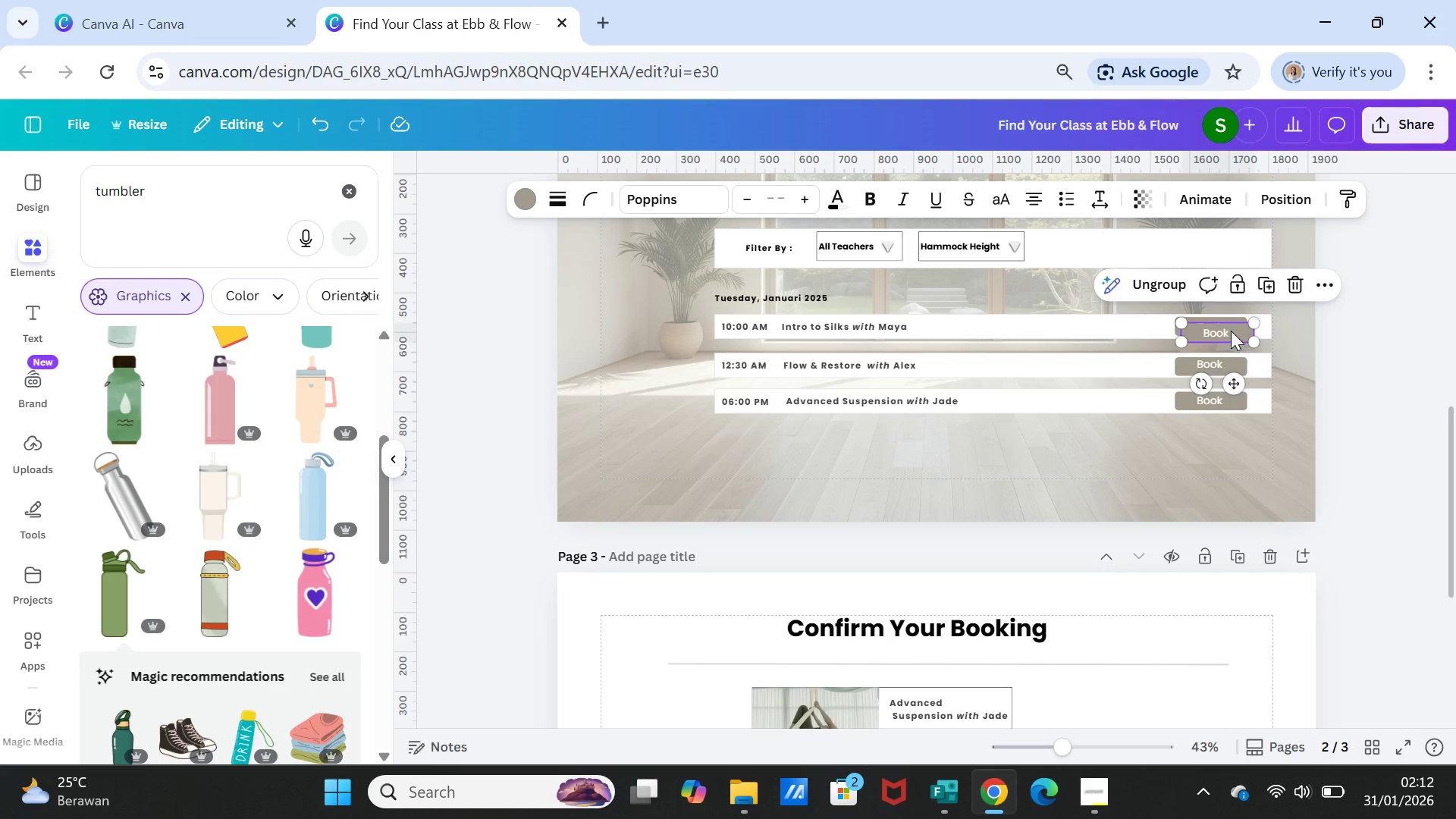 
left_click_drag(start_coordinate=[1231, 331], to_coordinate=[921, 606])
 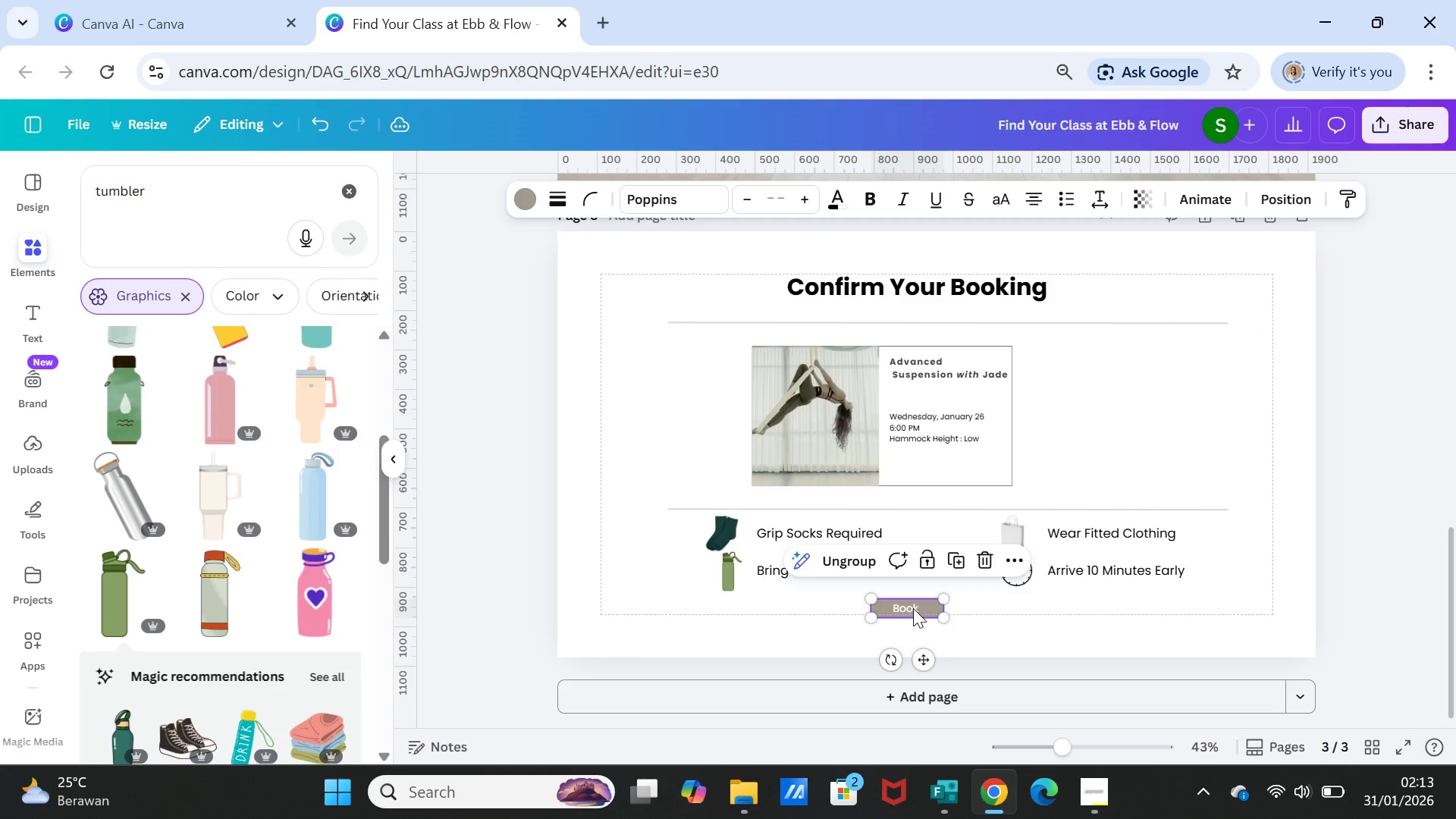 
scroll: coordinate [1029, 669], scroll_direction: down, amount: 4.0
 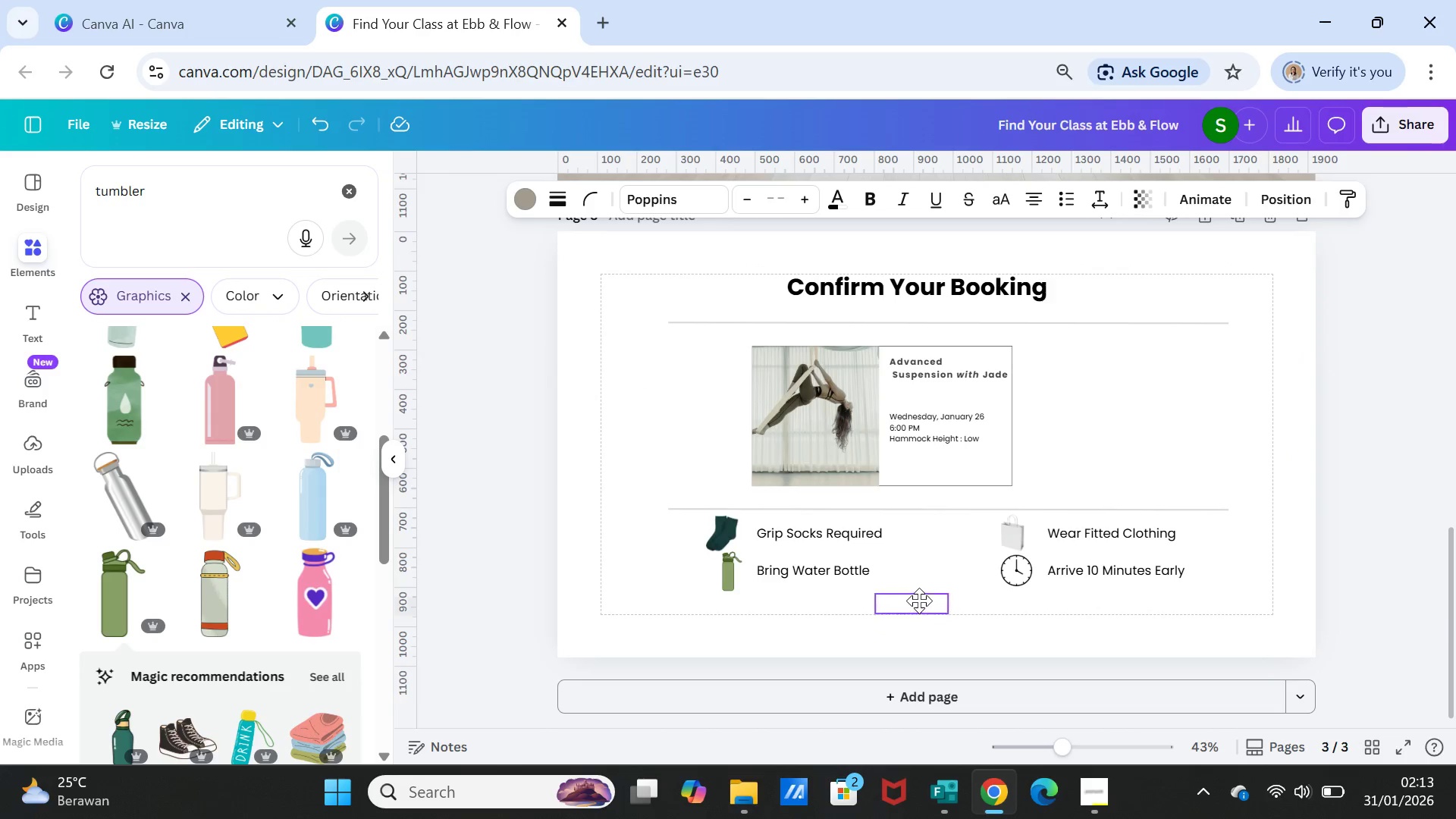 
left_click_drag(start_coordinate=[913, 608], to_coordinate=[938, 608])
 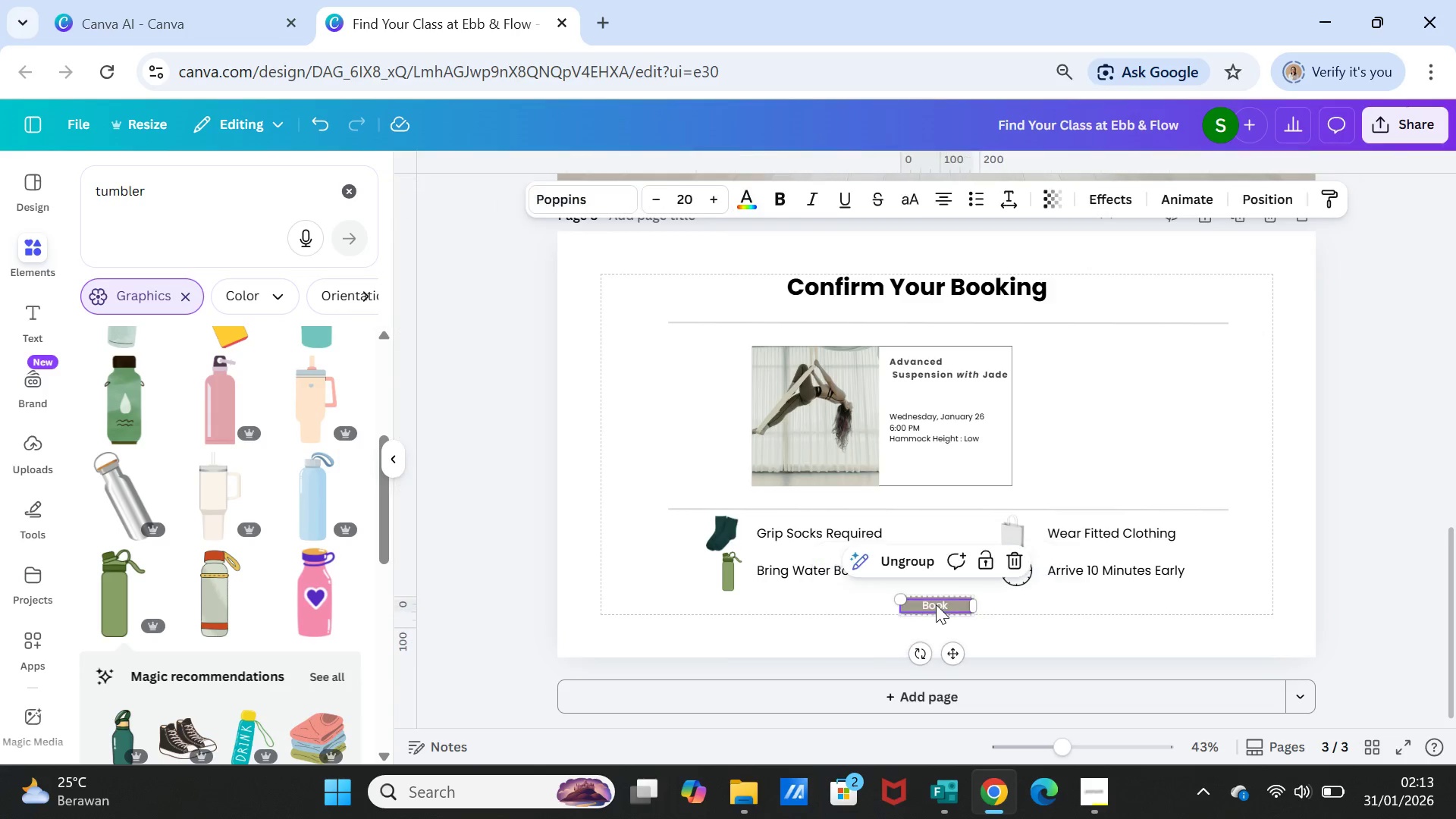 
double_click([936, 604])
 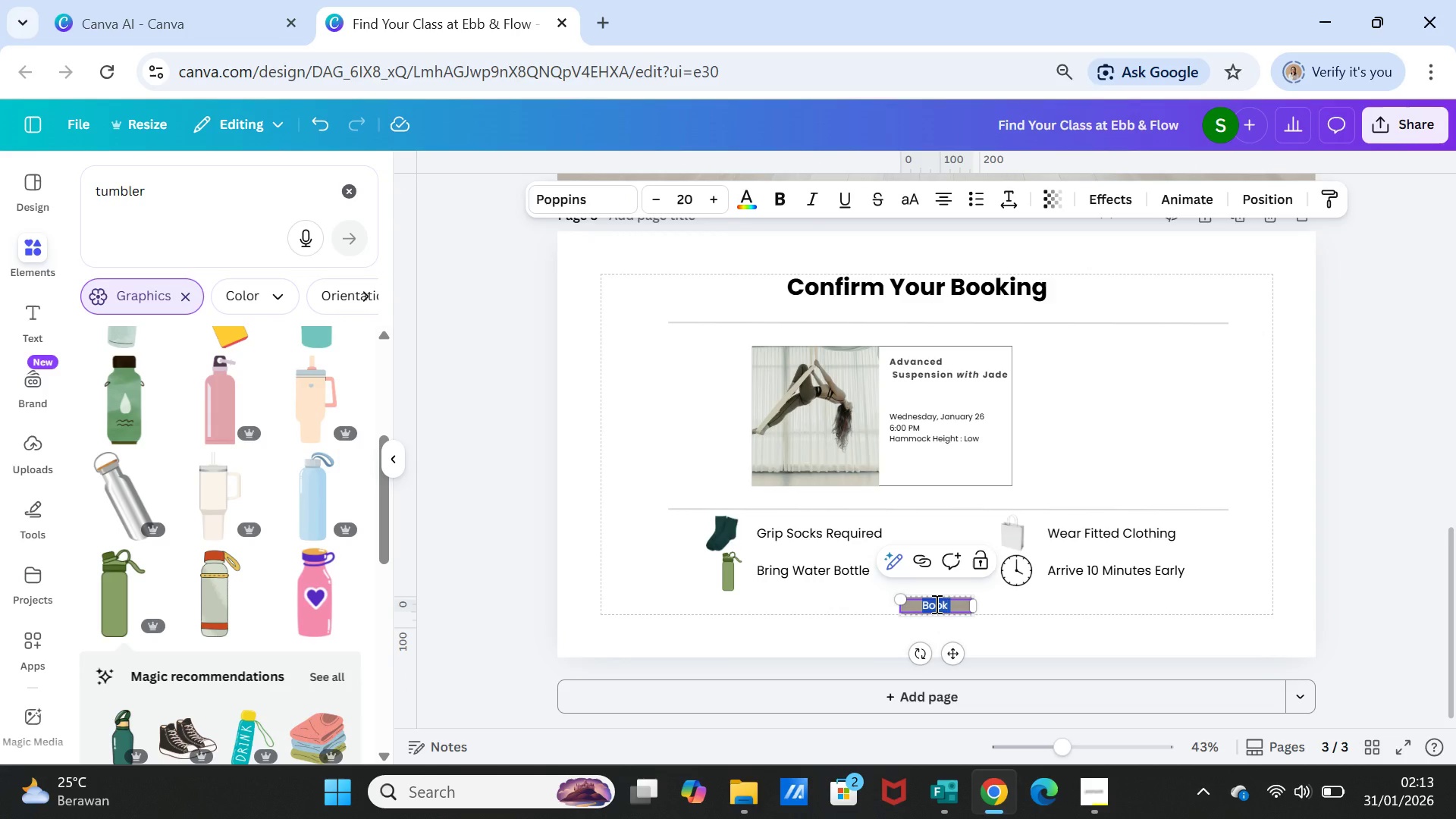 
triple_click([935, 604])
 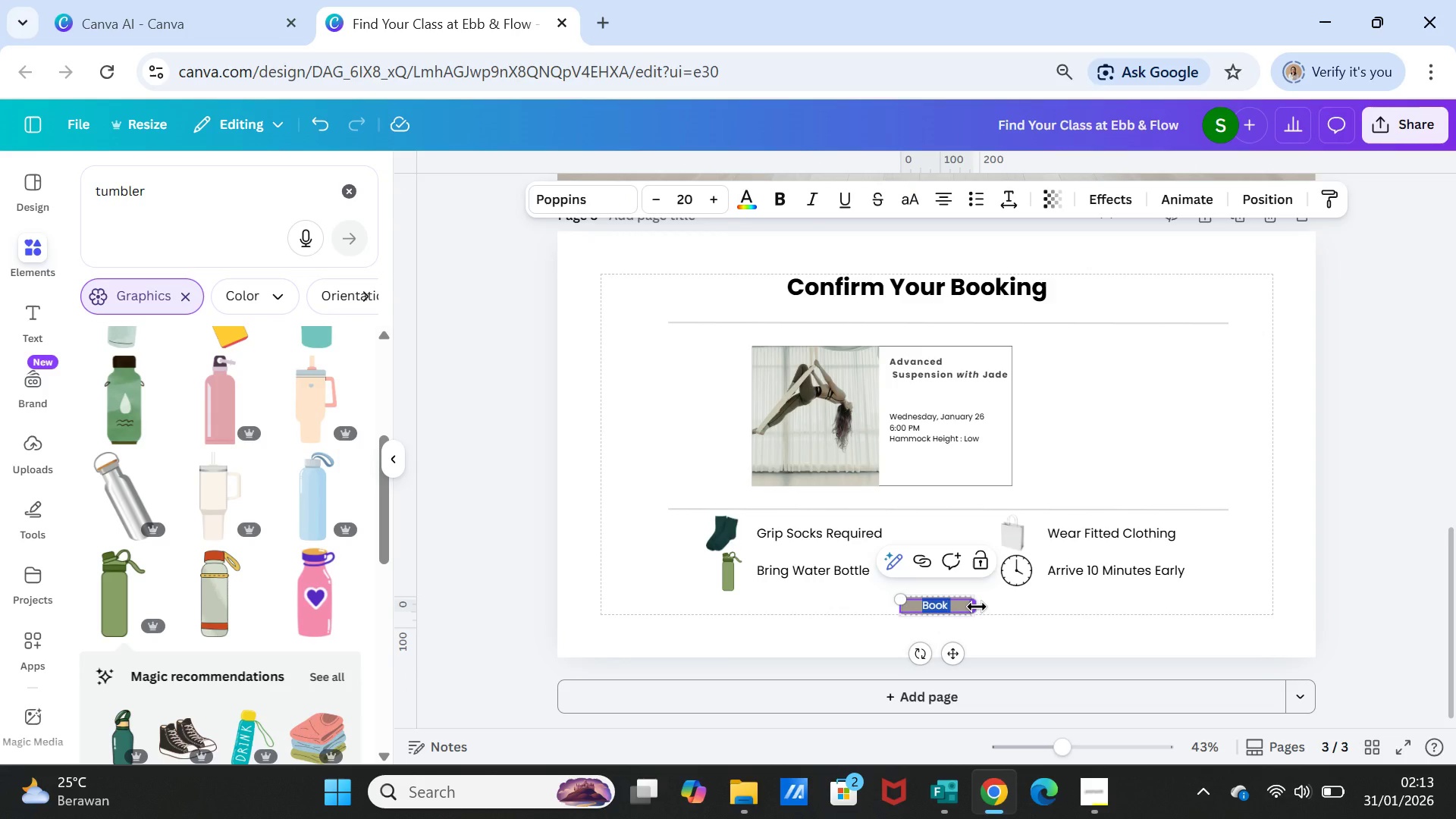 
type(Confirm & Book)
 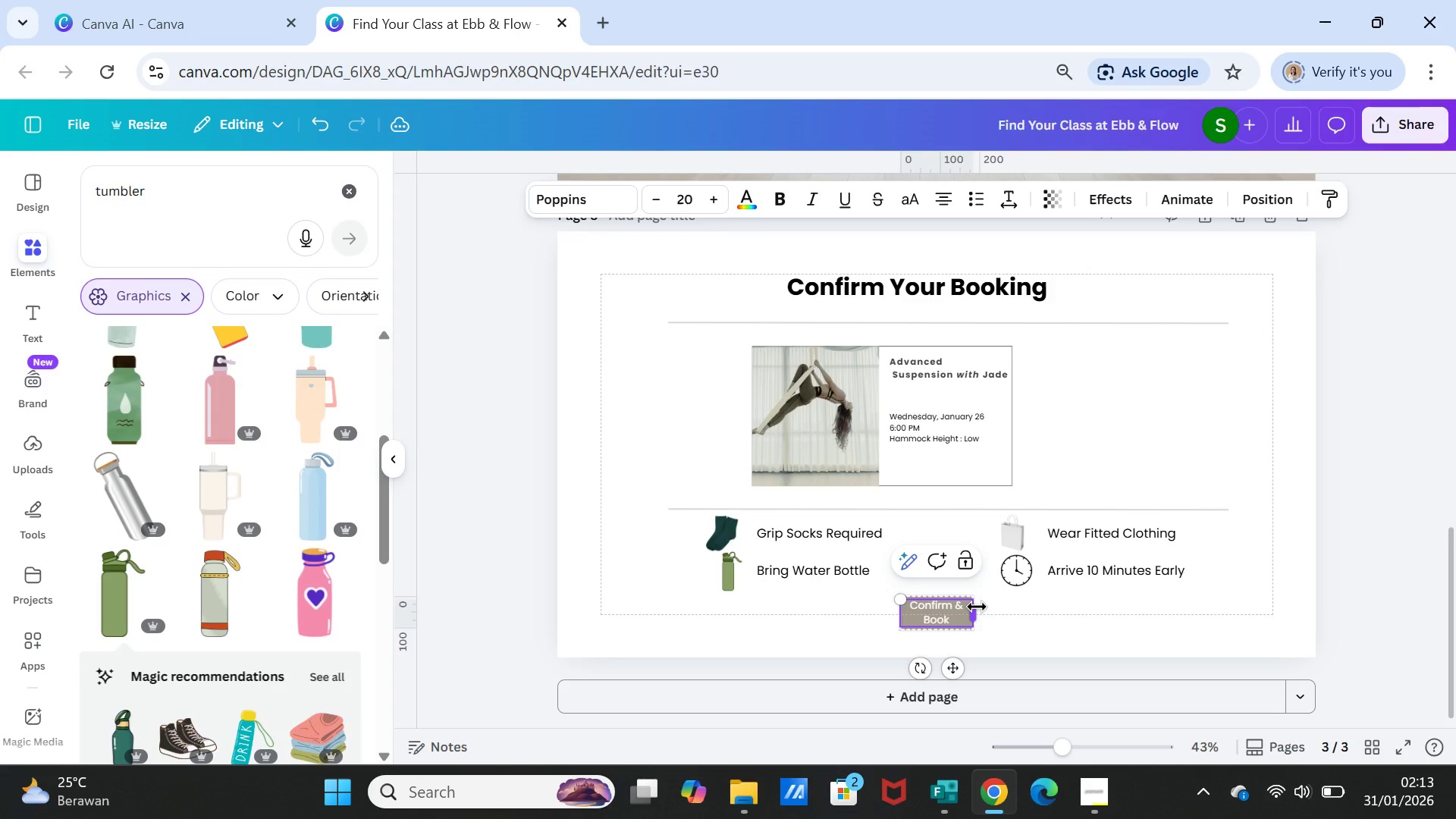 
double_click([945, 601])
 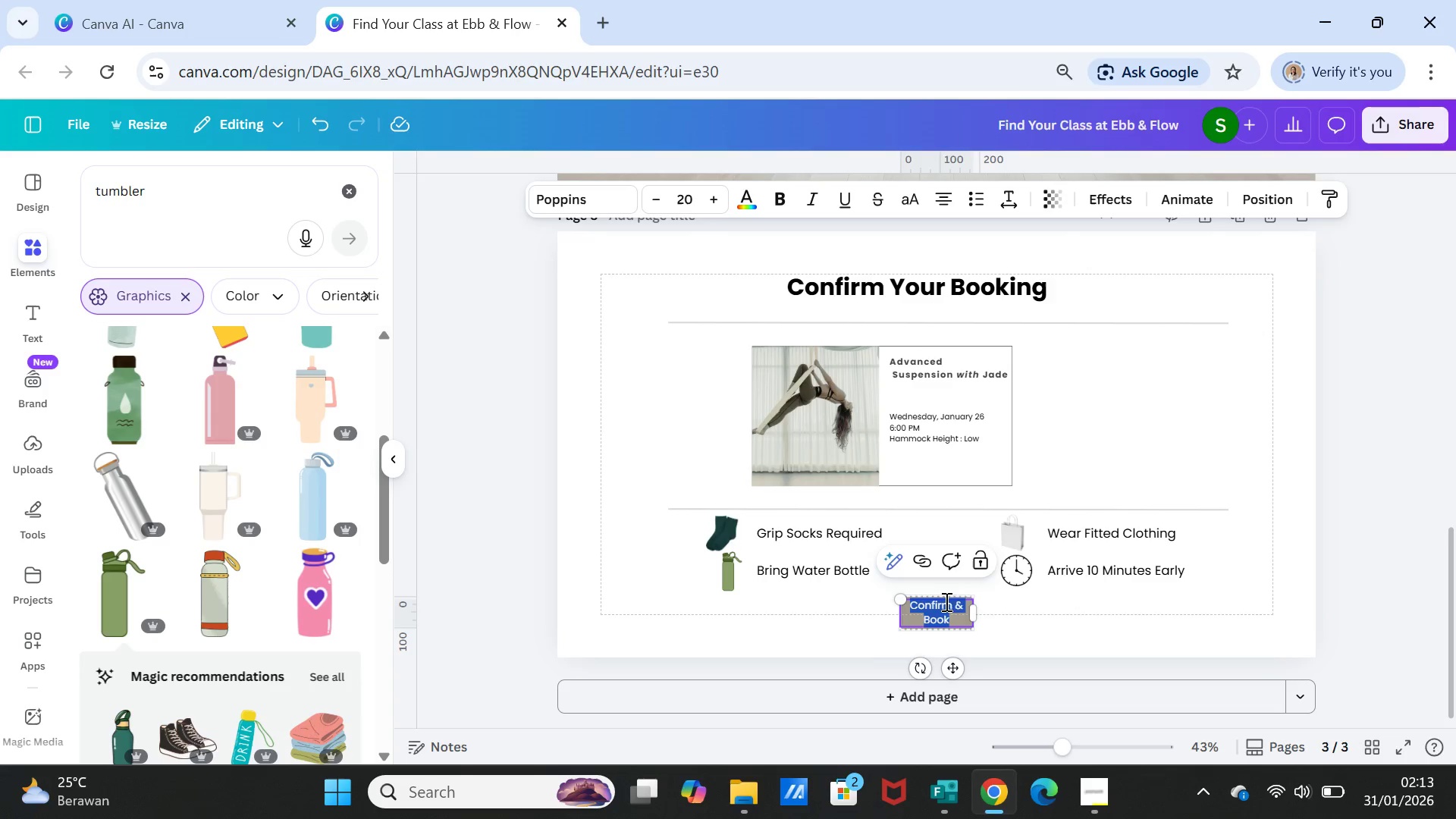 
triple_click([945, 601])
 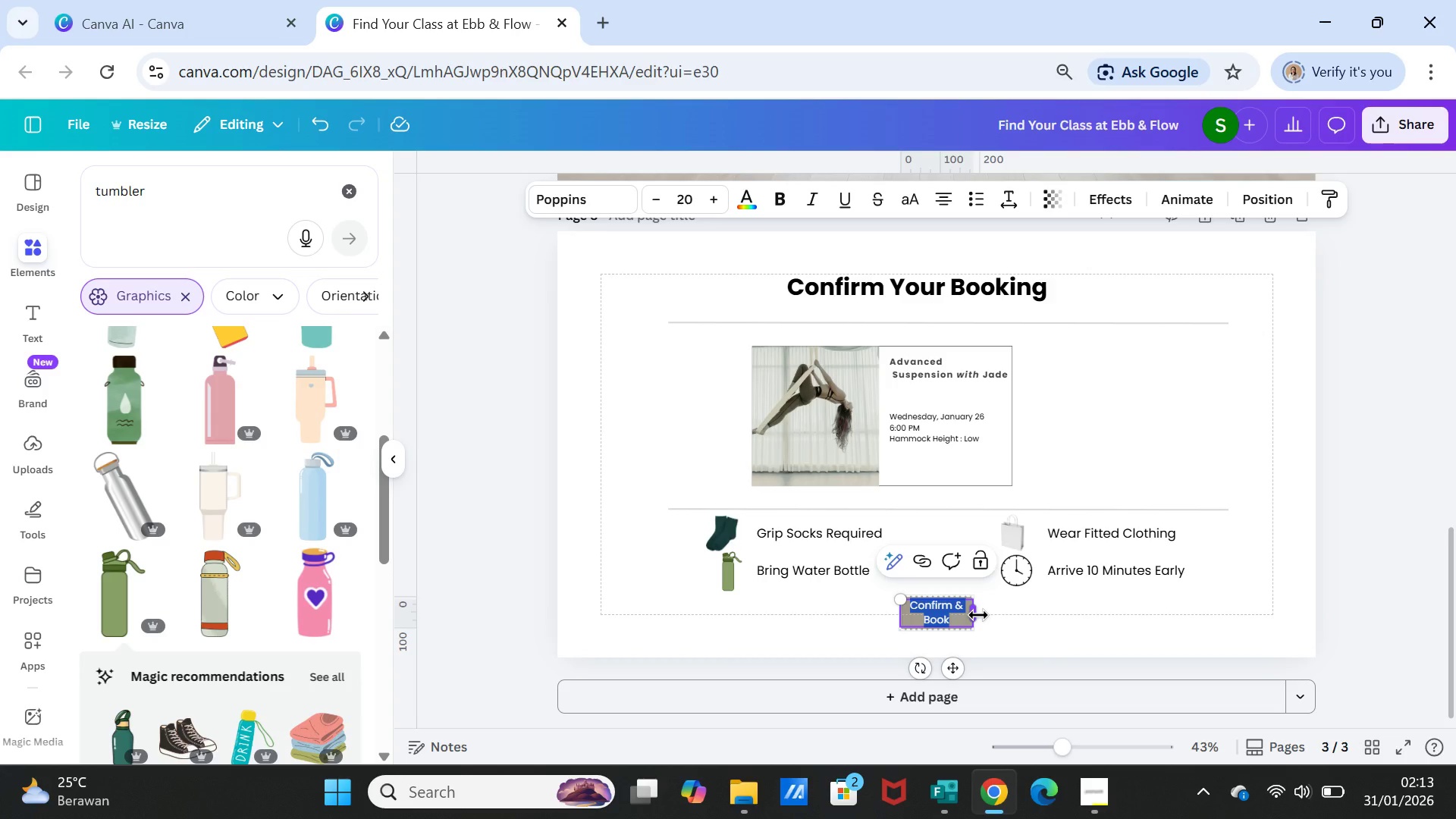 
left_click_drag(start_coordinate=[978, 615], to_coordinate=[988, 615])
 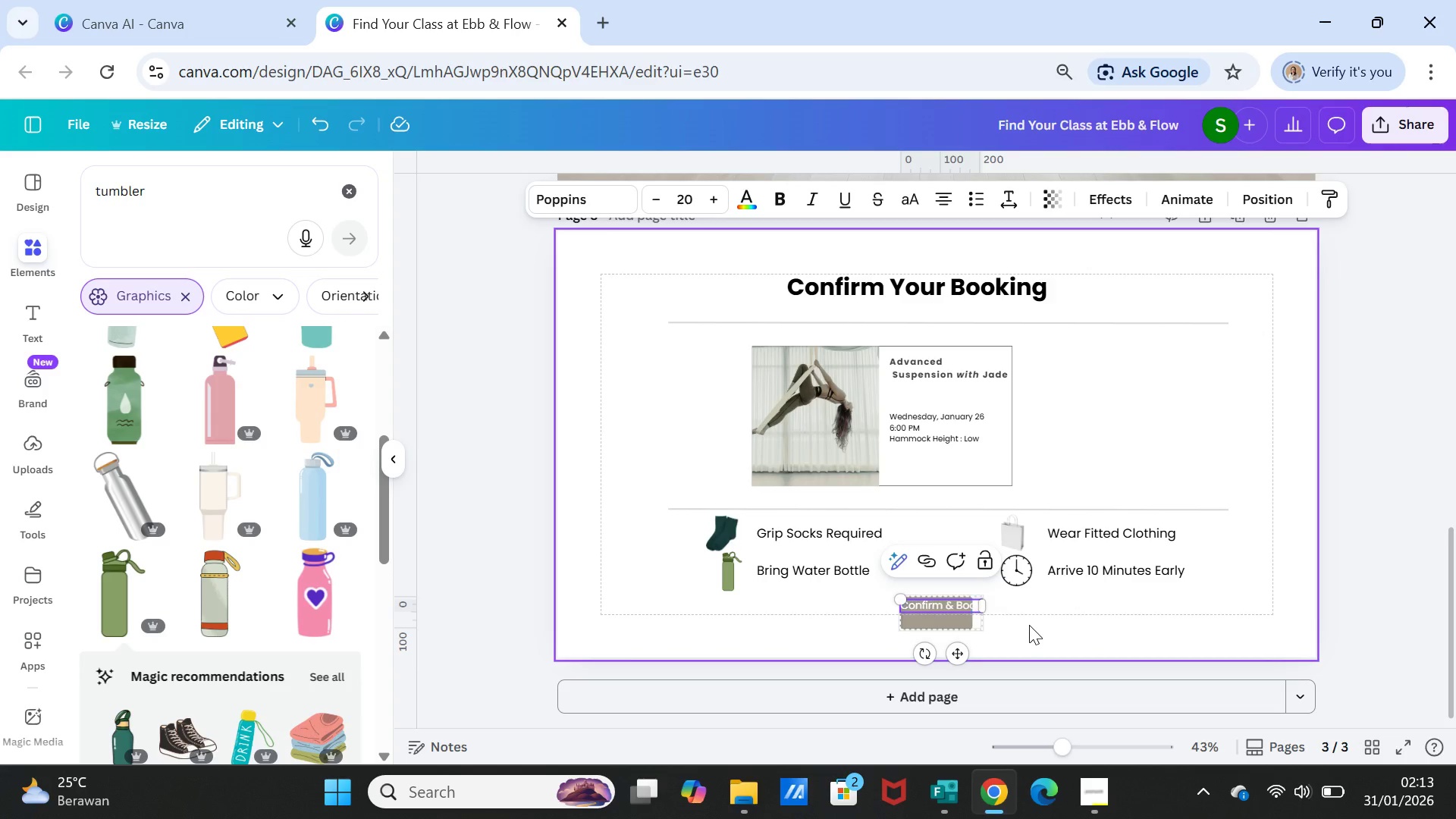 
left_click([1029, 625])
 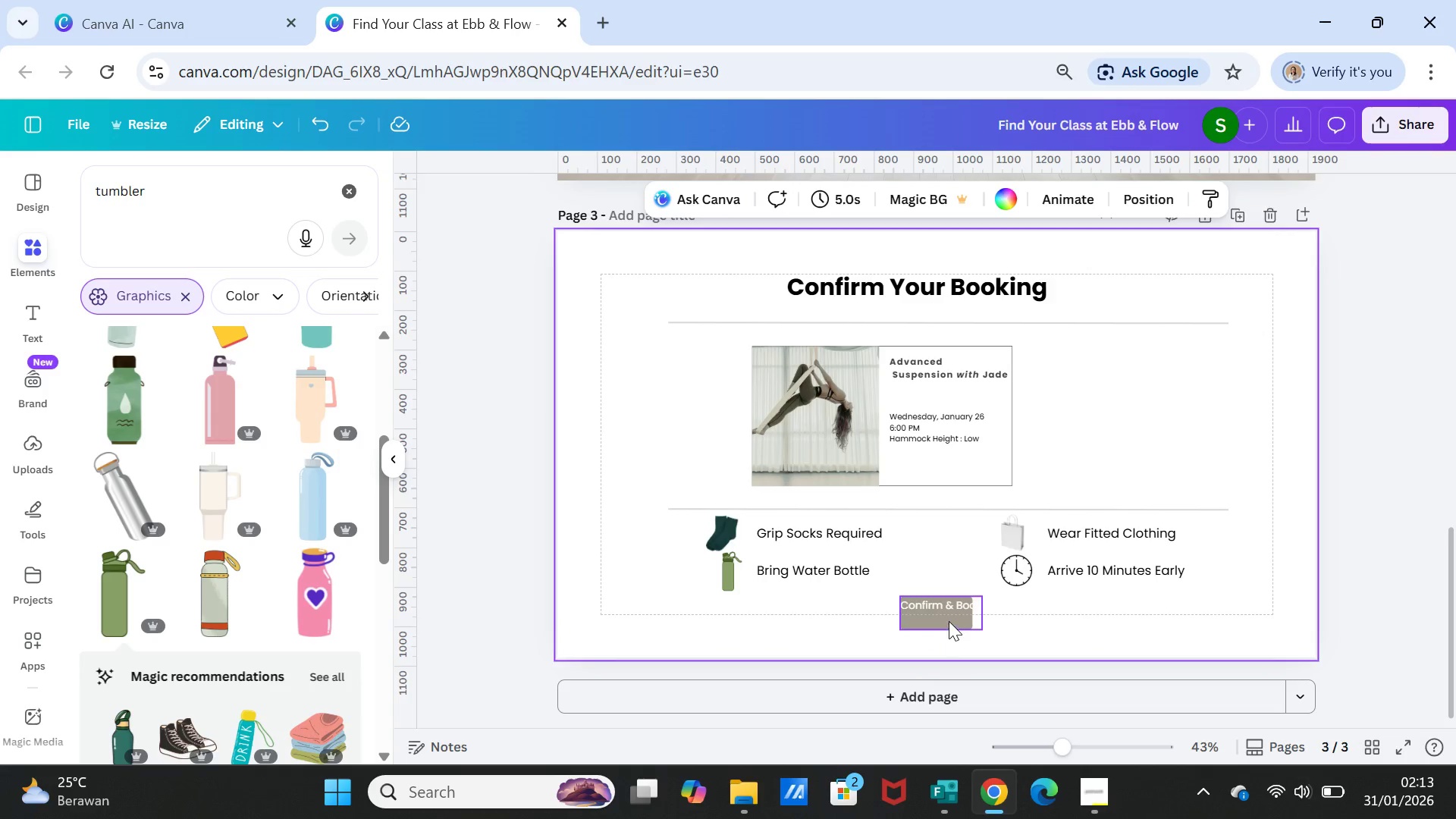 
left_click([949, 620])
 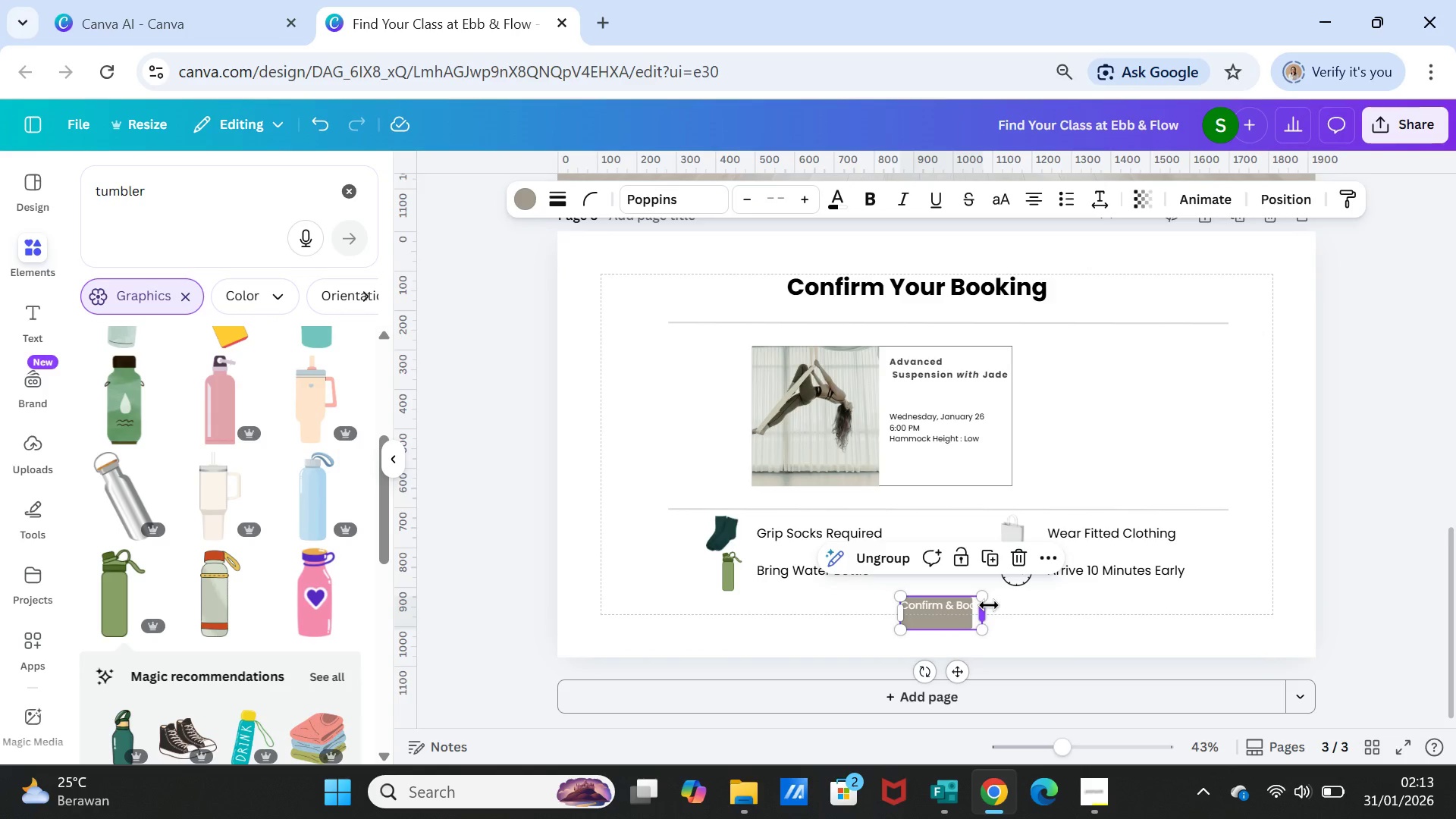 
left_click_drag(start_coordinate=[989, 605], to_coordinate=[1008, 606])
 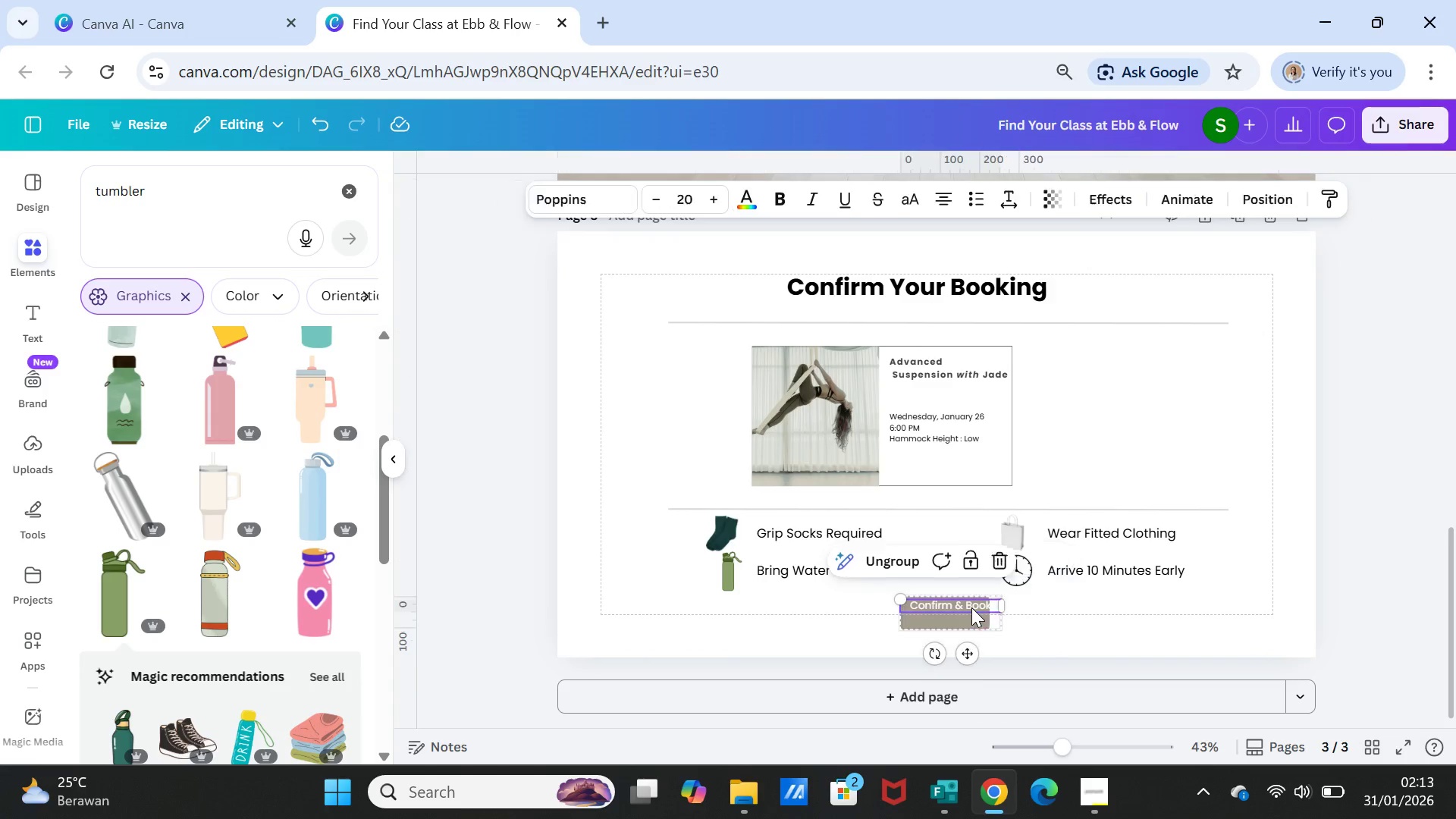 
double_click([971, 607])
 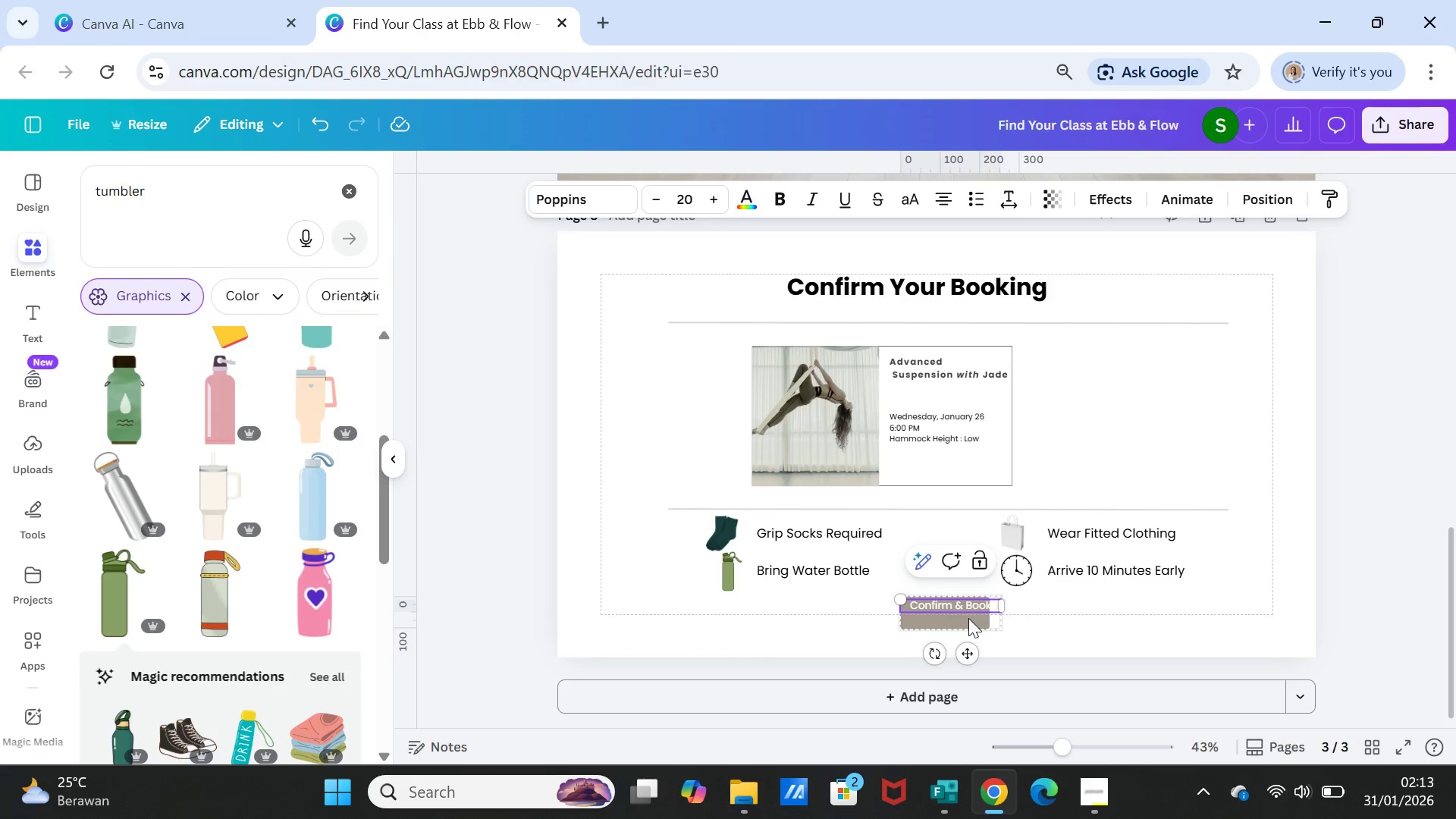 
left_click([968, 618])
 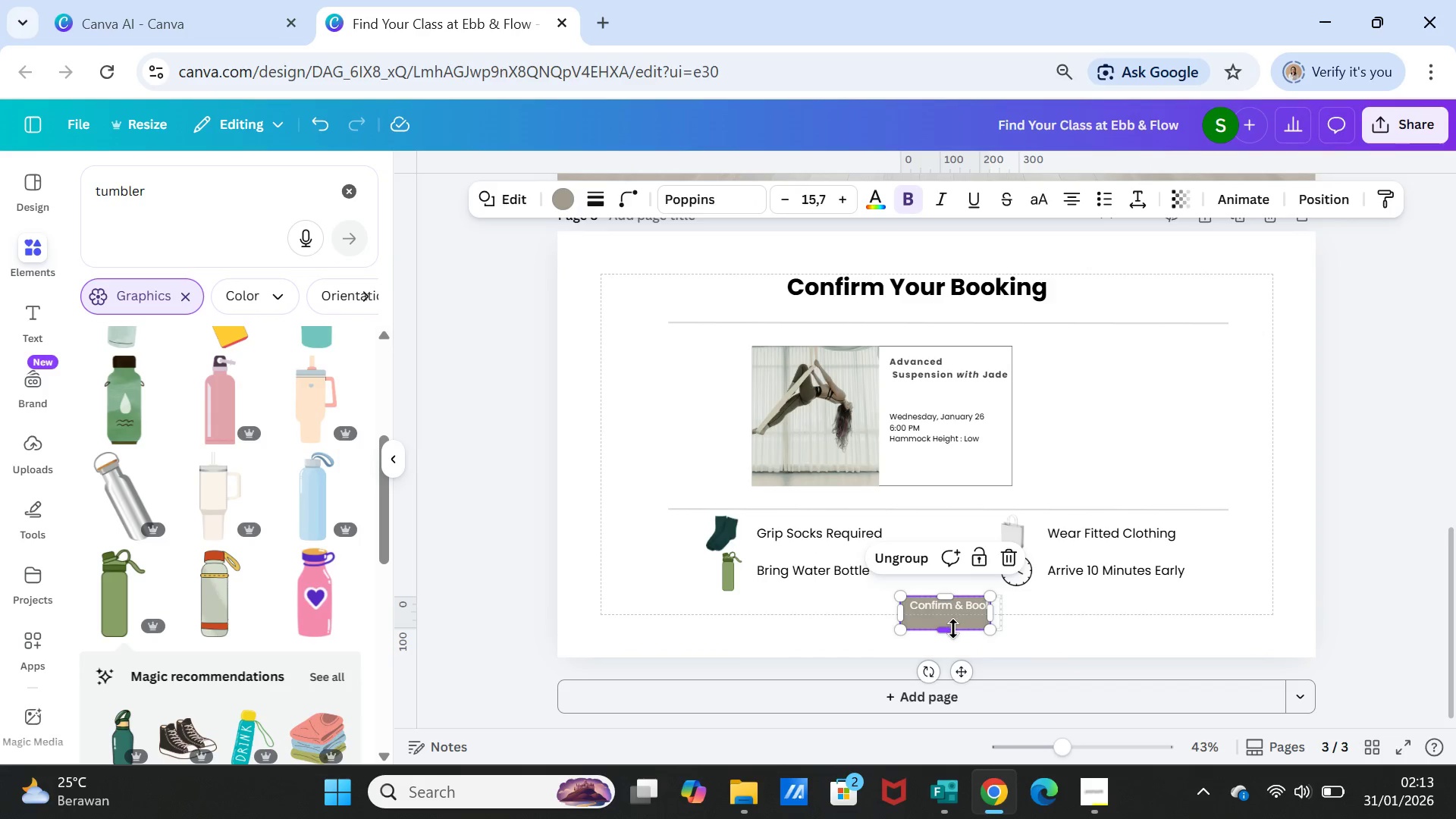 
left_click_drag(start_coordinate=[952, 629], to_coordinate=[953, 638])
 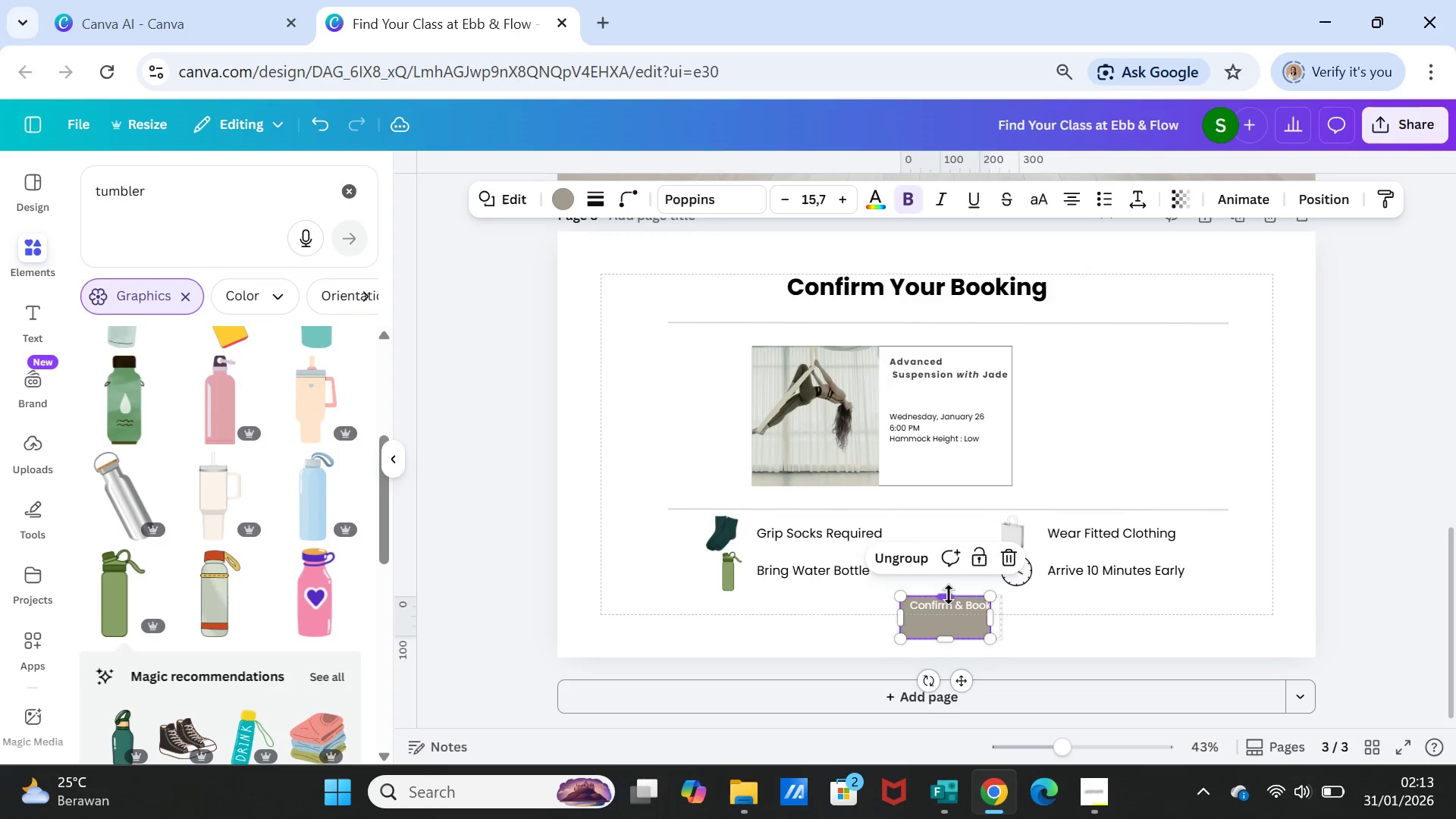 
left_click_drag(start_coordinate=[949, 595], to_coordinate=[949, 585])
 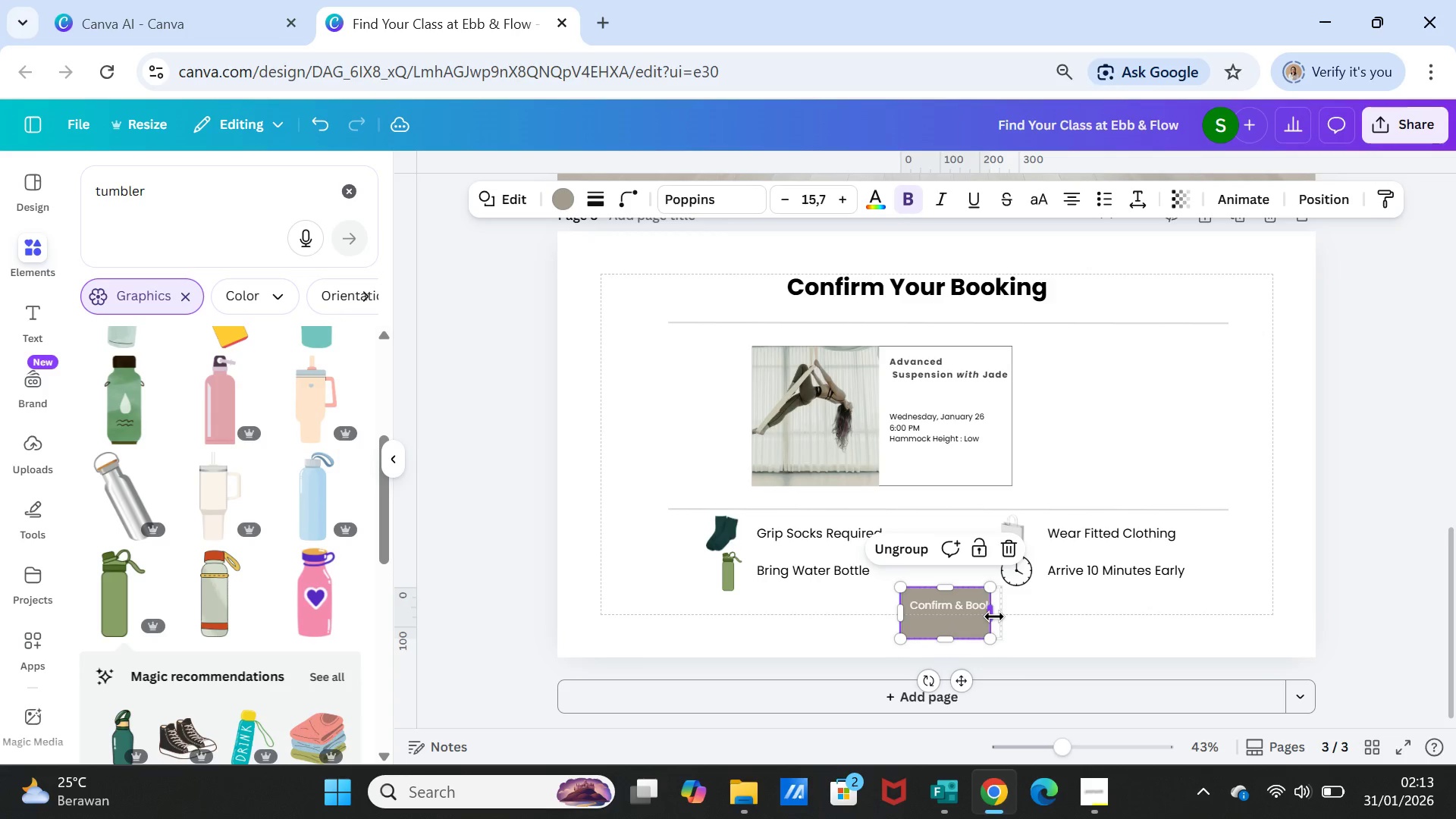 
left_click_drag(start_coordinate=[994, 617], to_coordinate=[1019, 613])
 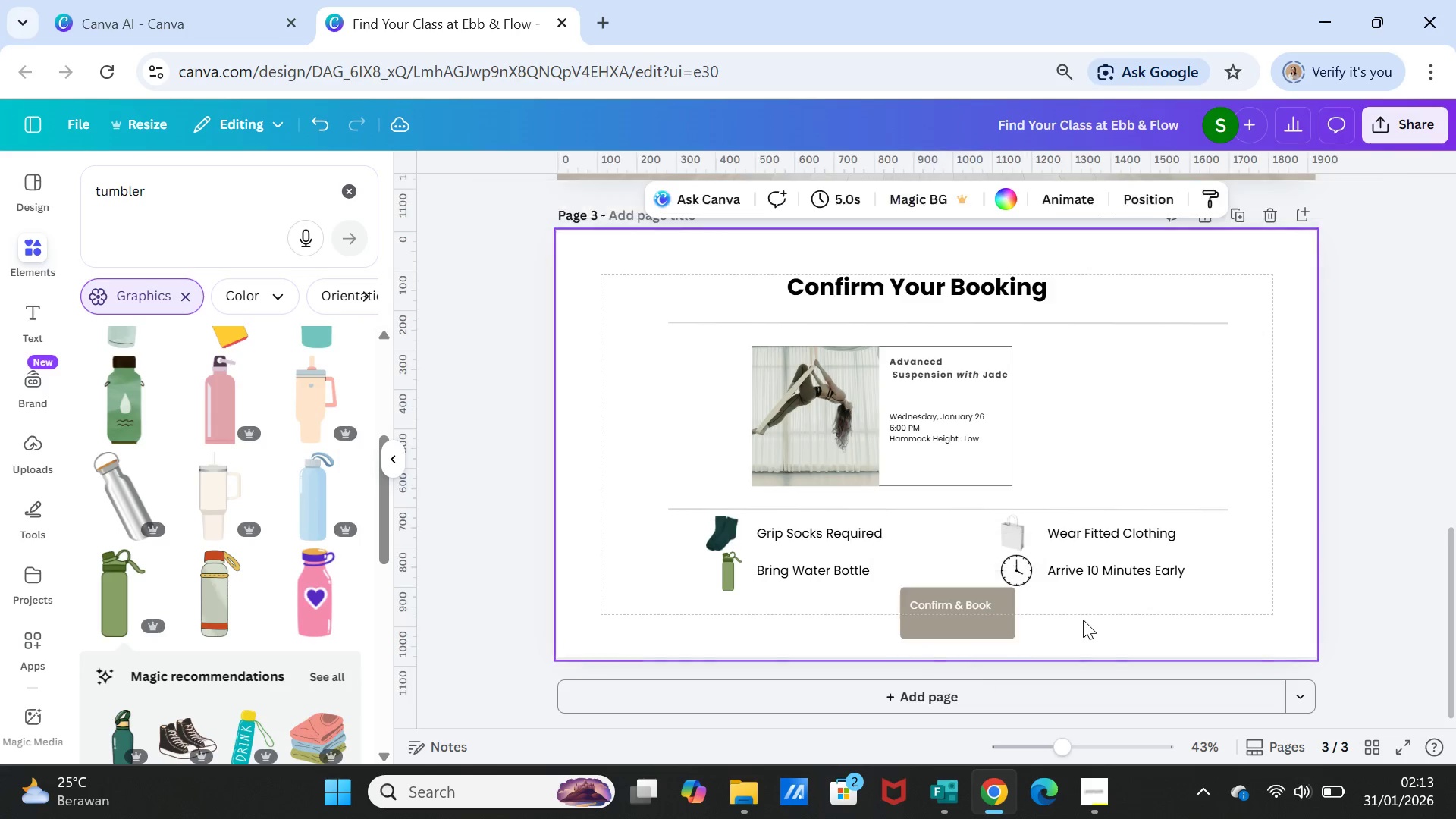 
left_click([1083, 620])
 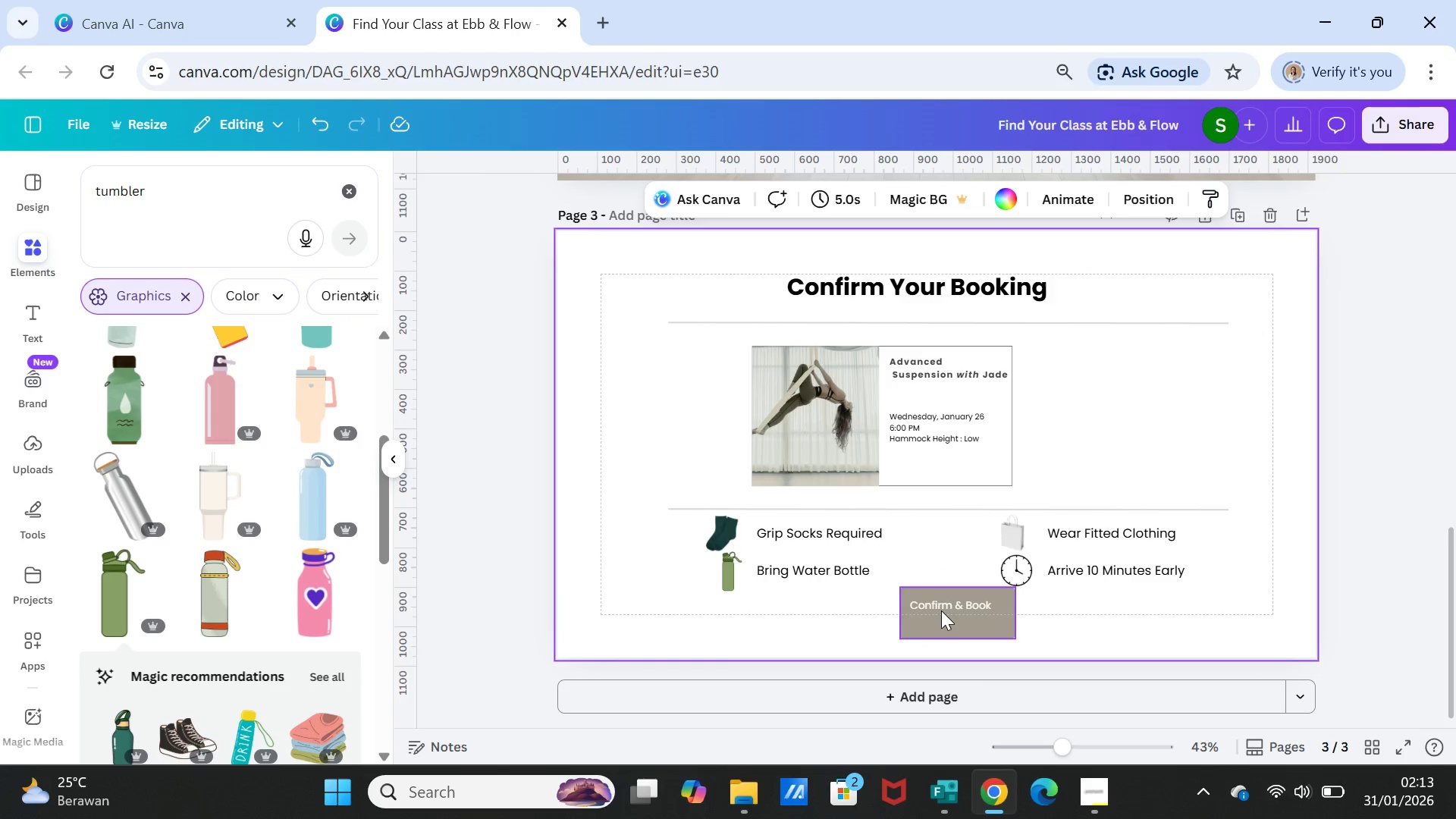 
left_click([941, 610])
 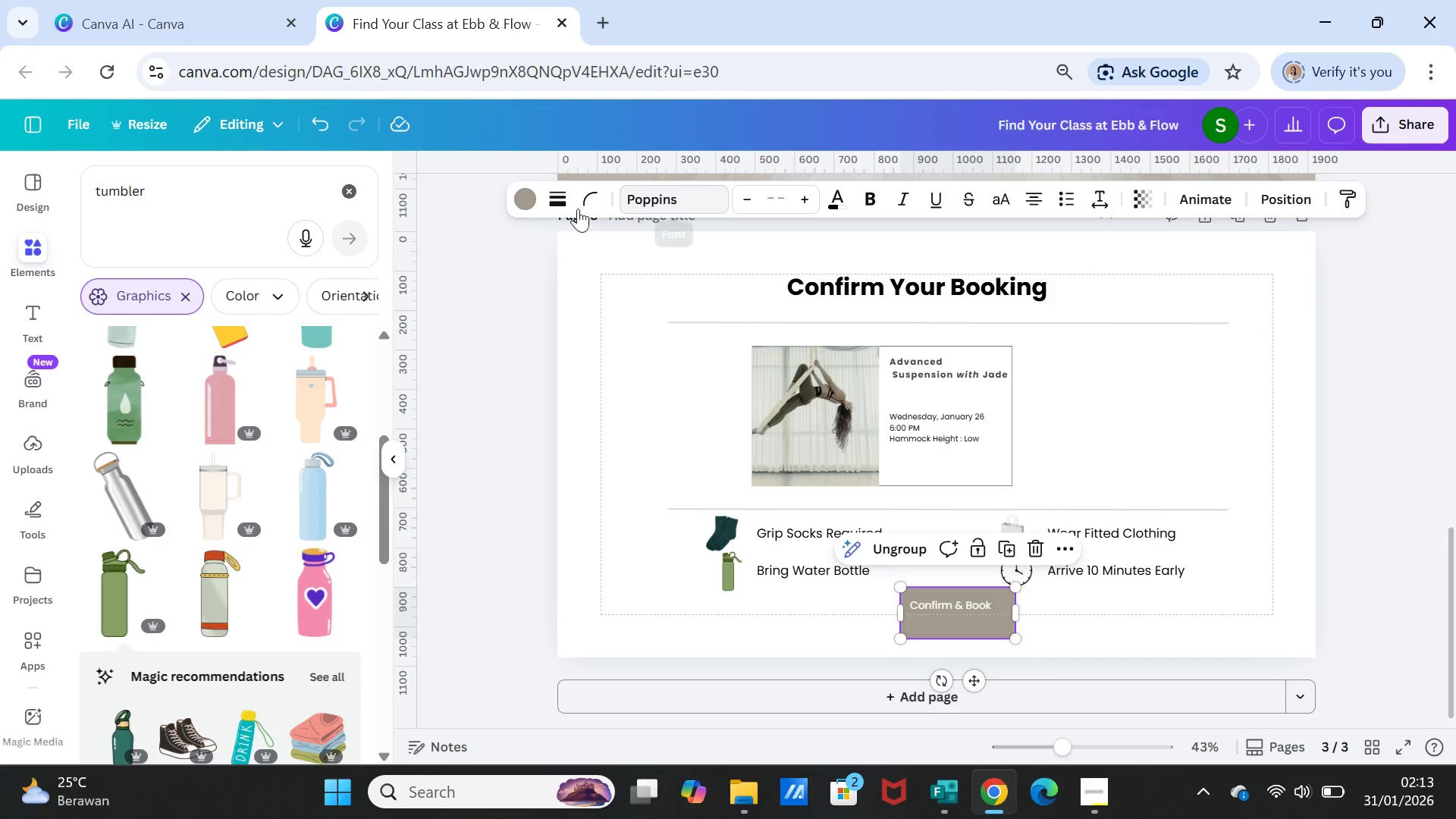 
left_click([539, 202])
 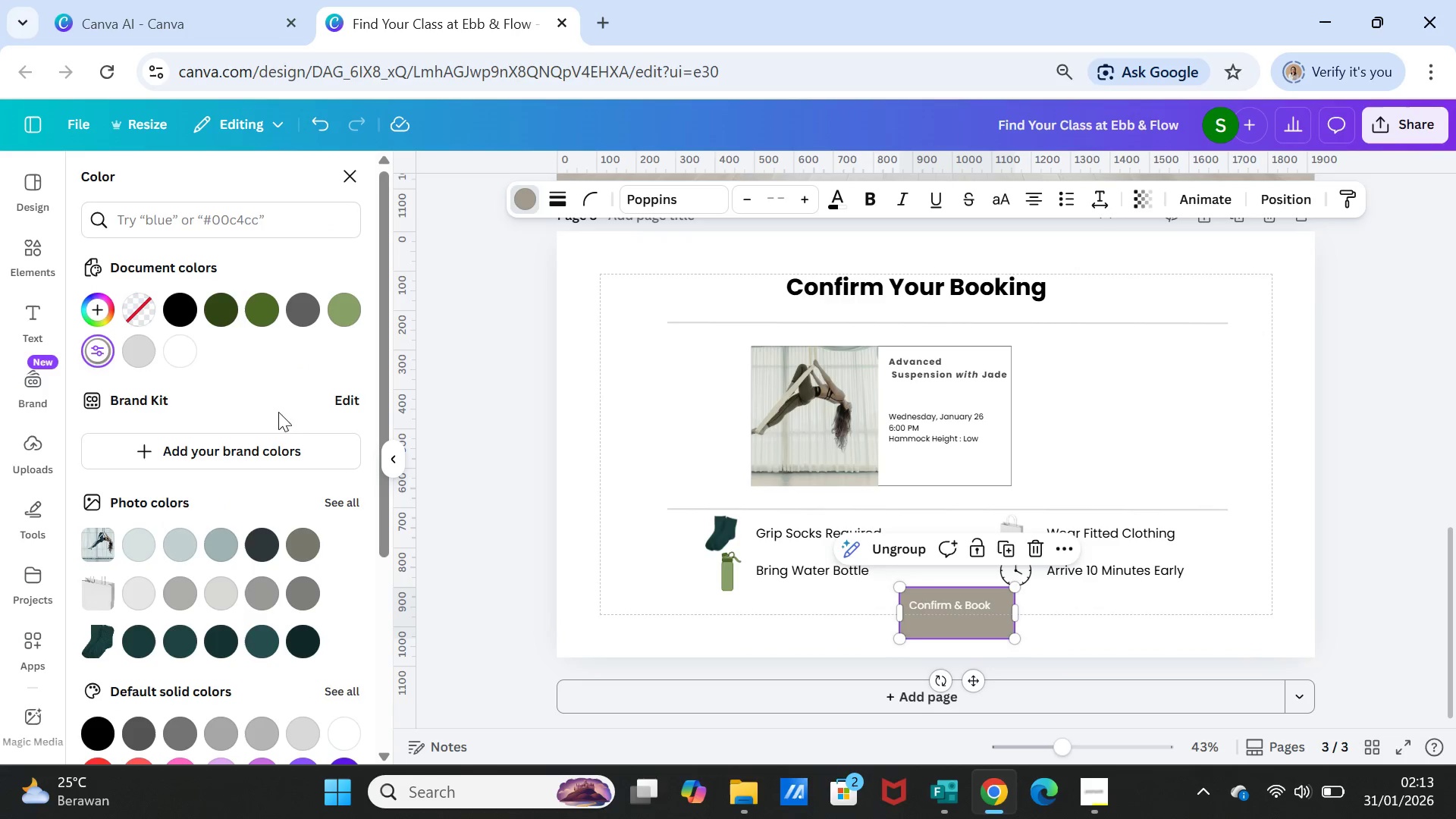 
scroll: coordinate [274, 551], scroll_direction: down, amount: 3.0
 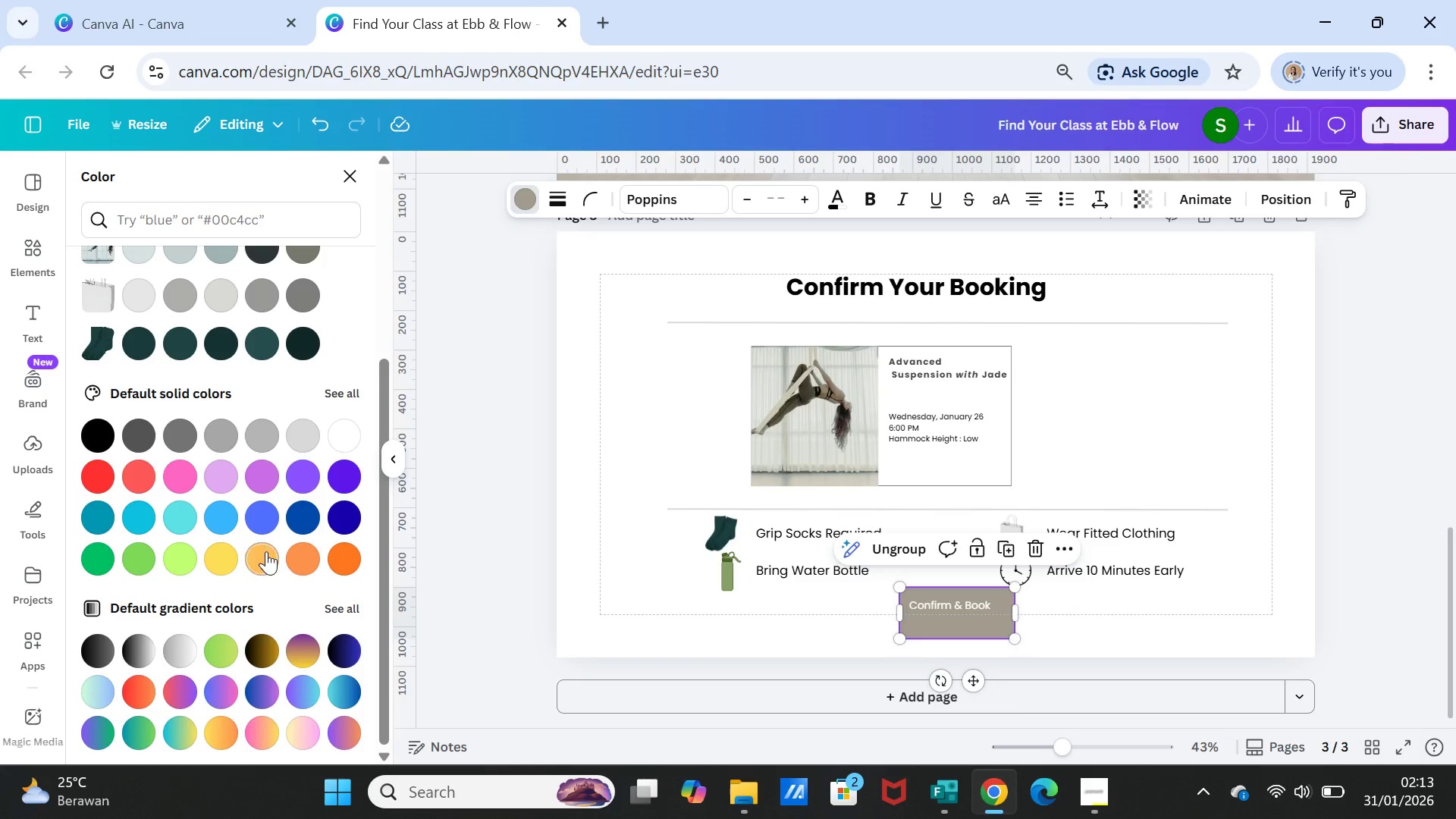 
left_click([256, 557])
 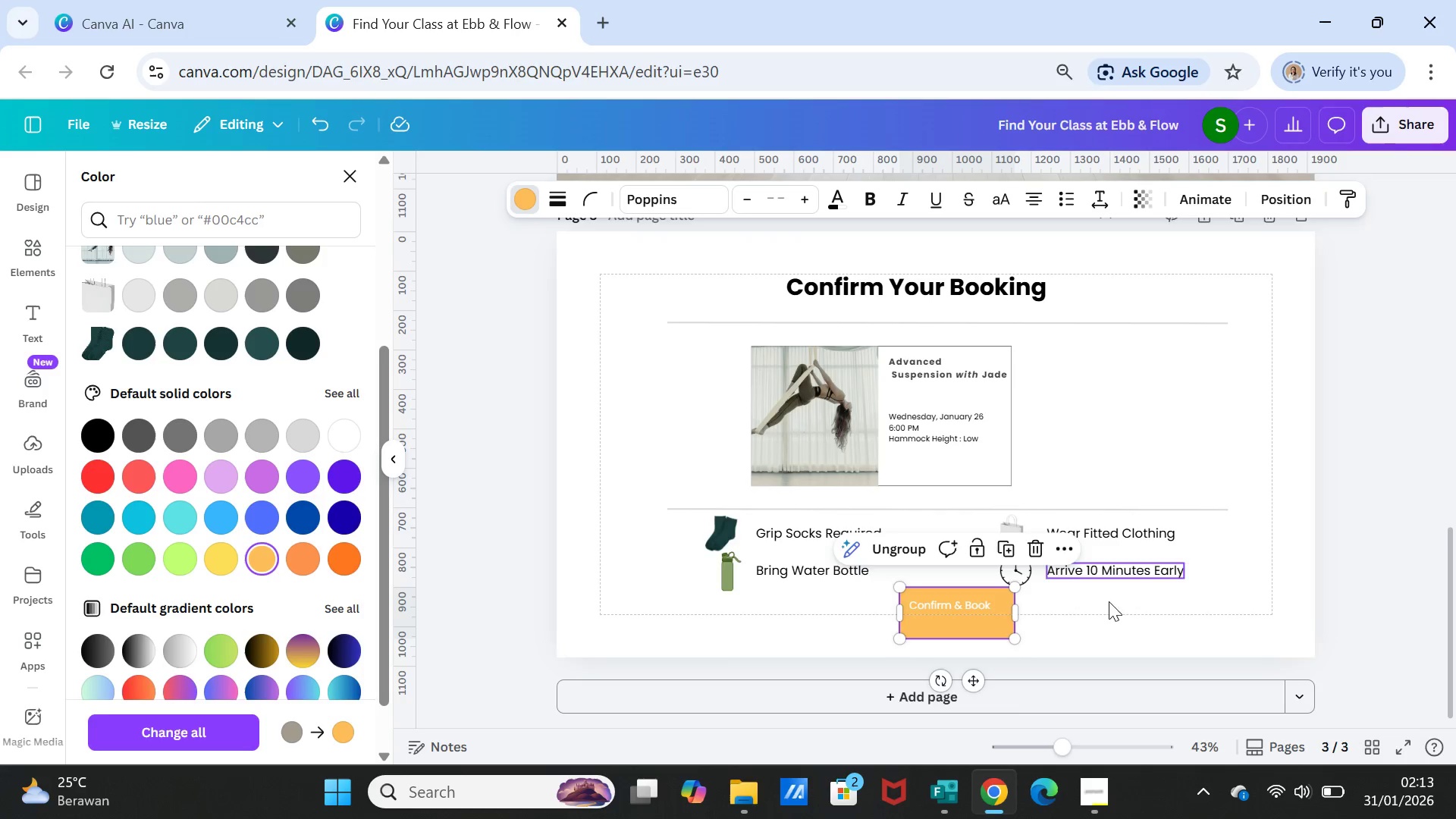 
left_click([1088, 623])
 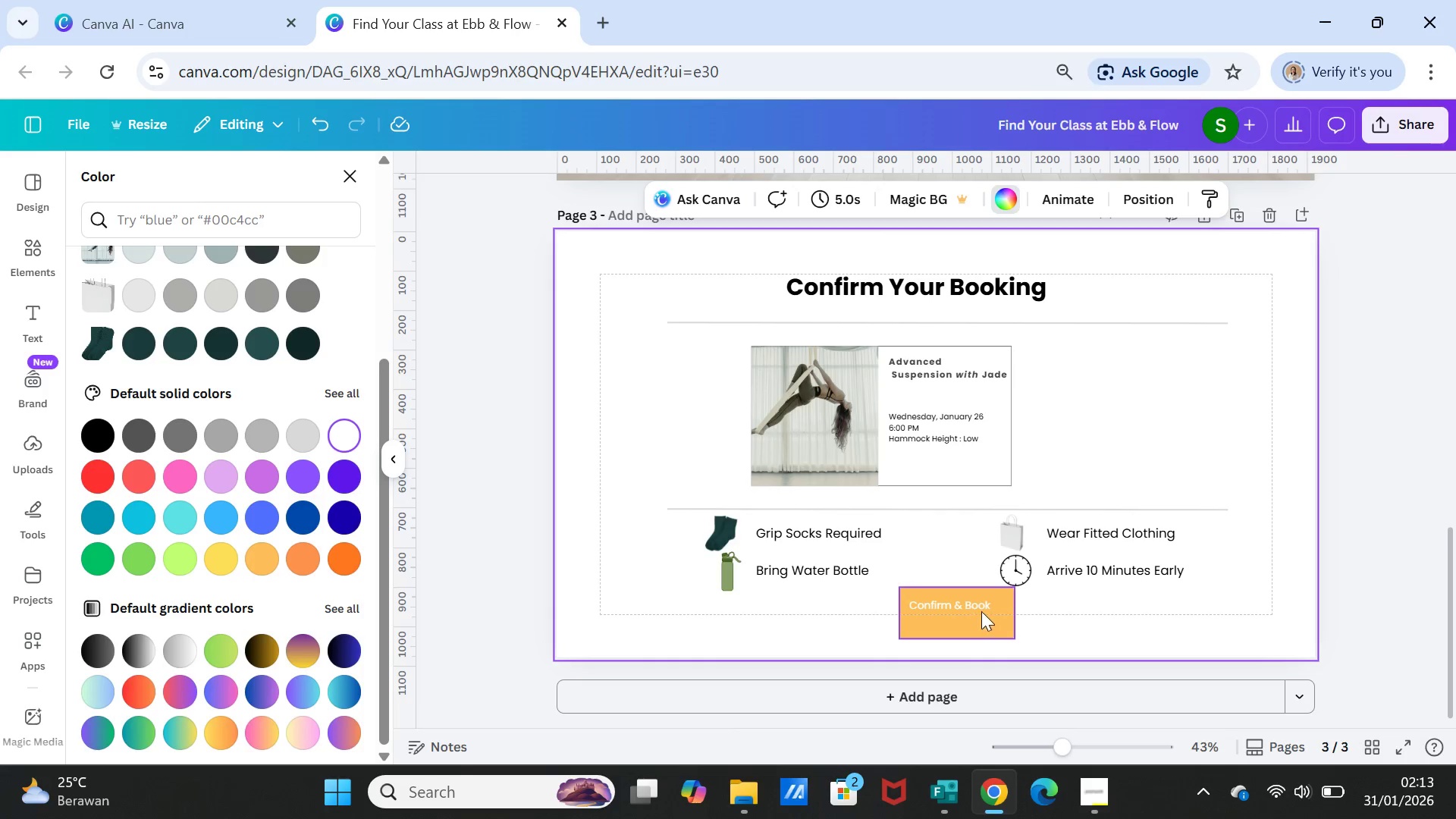 
left_click([981, 611])
 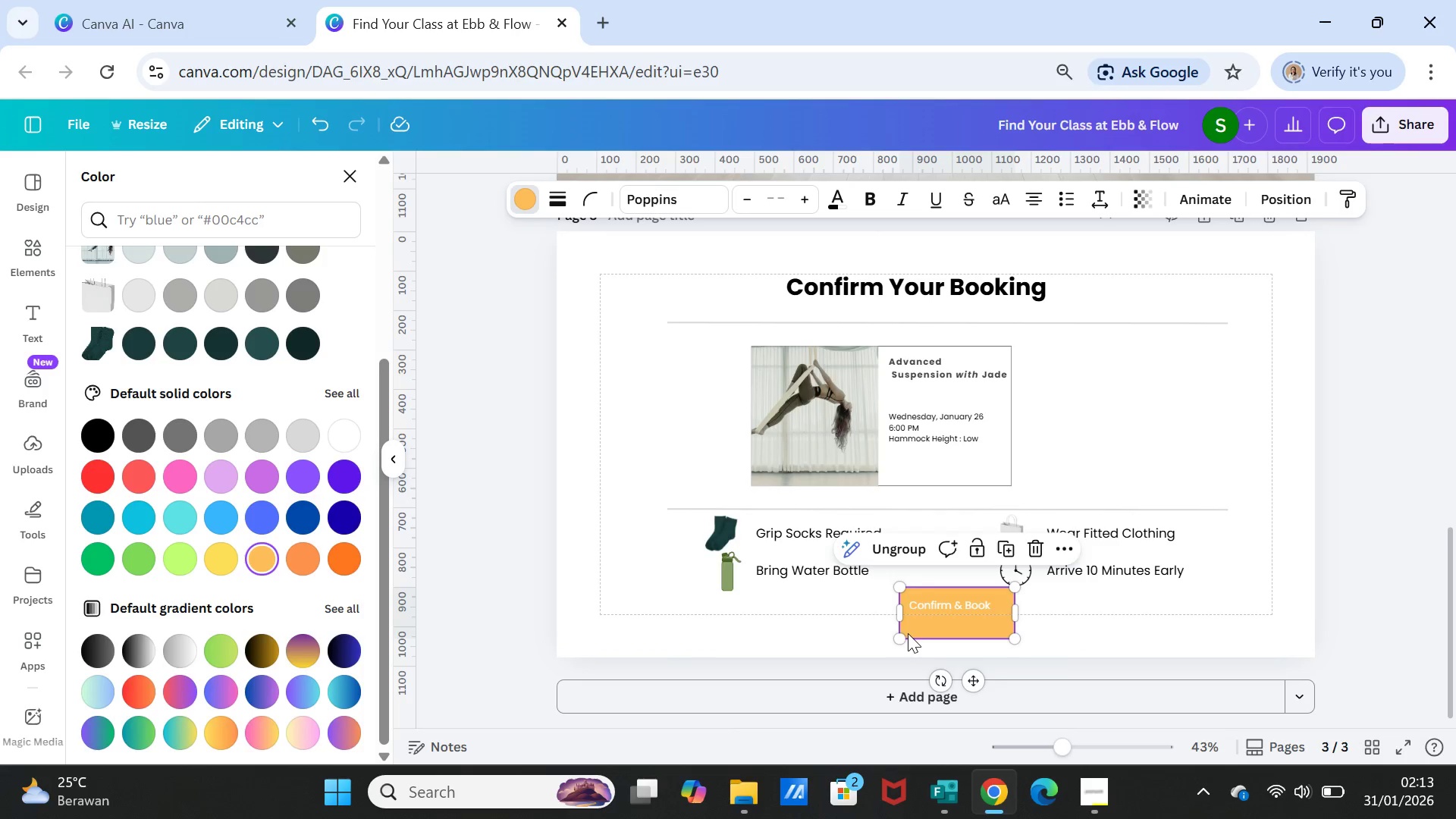 
left_click_drag(start_coordinate=[903, 633], to_coordinate=[922, 604])
 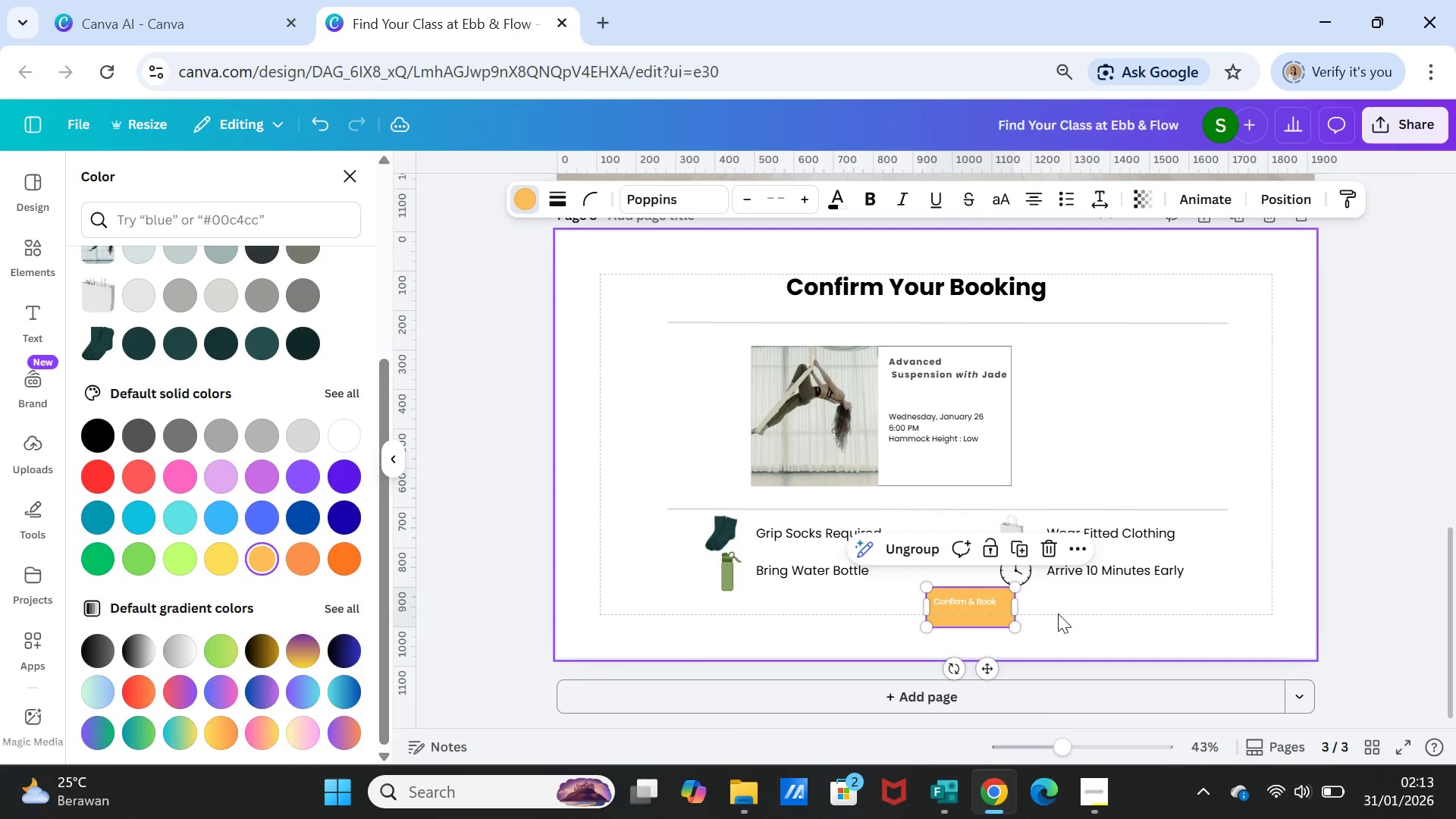 
left_click([1058, 613])
 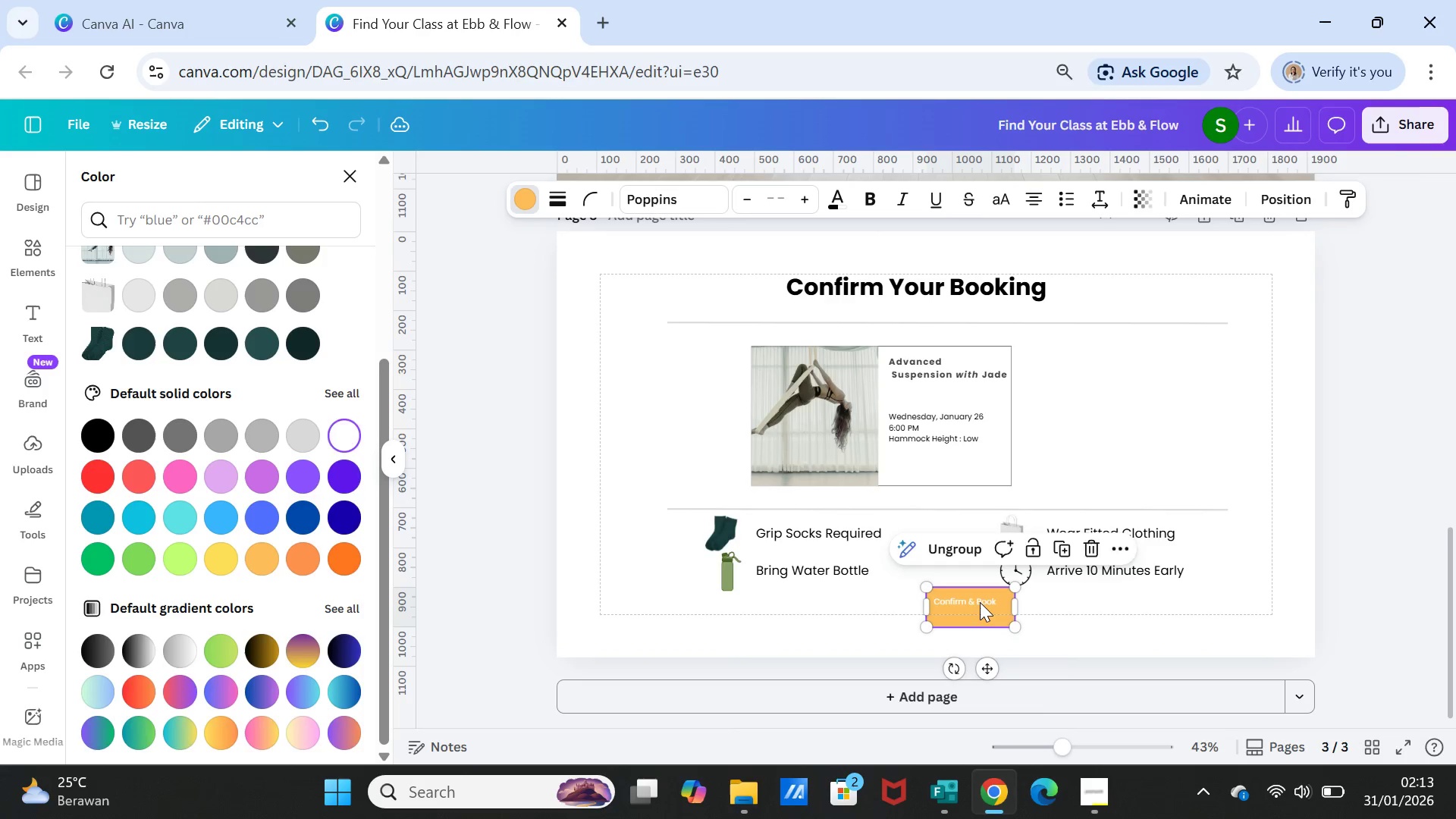 
double_click([980, 602])
 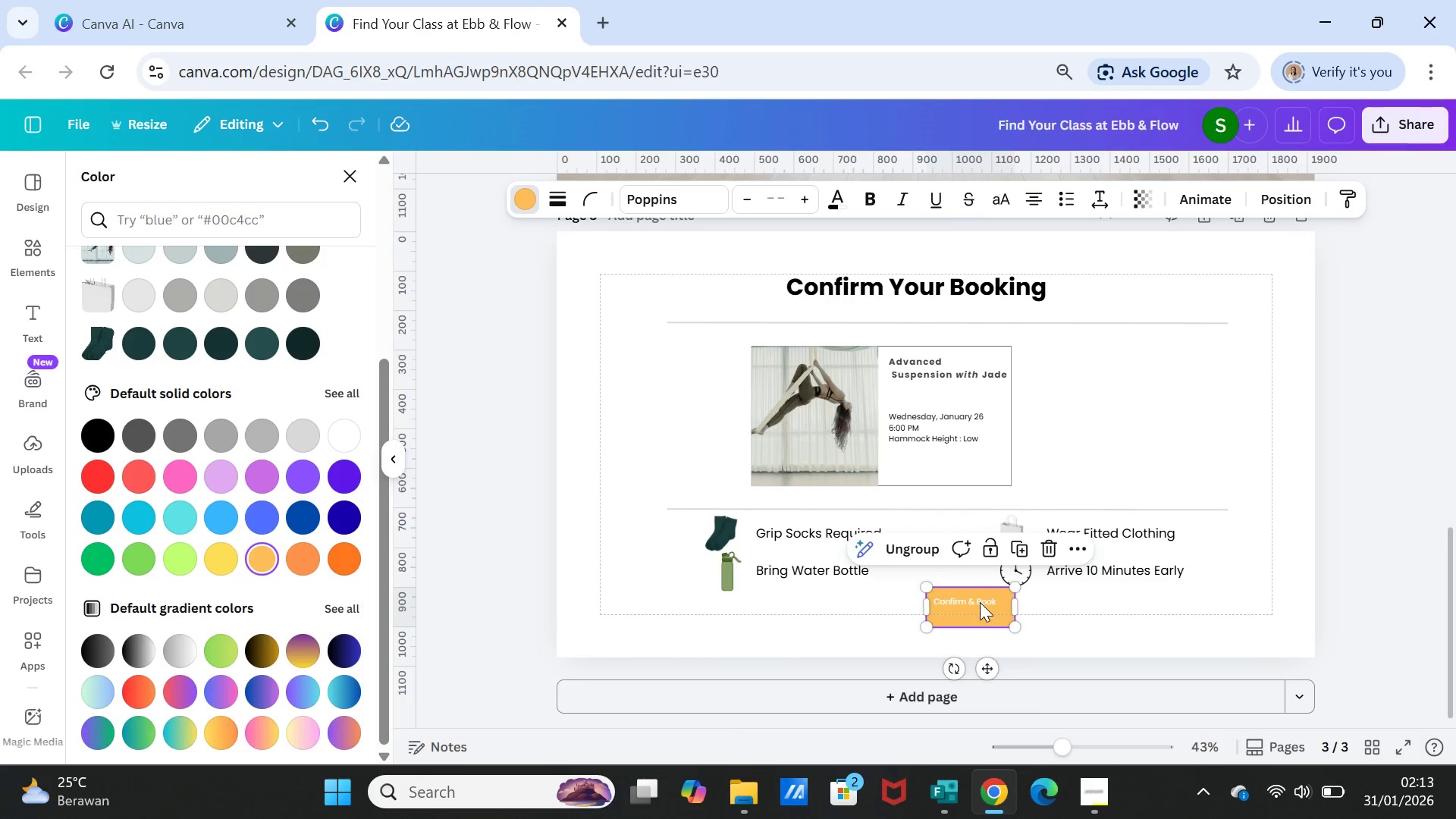 
triple_click([980, 602])
 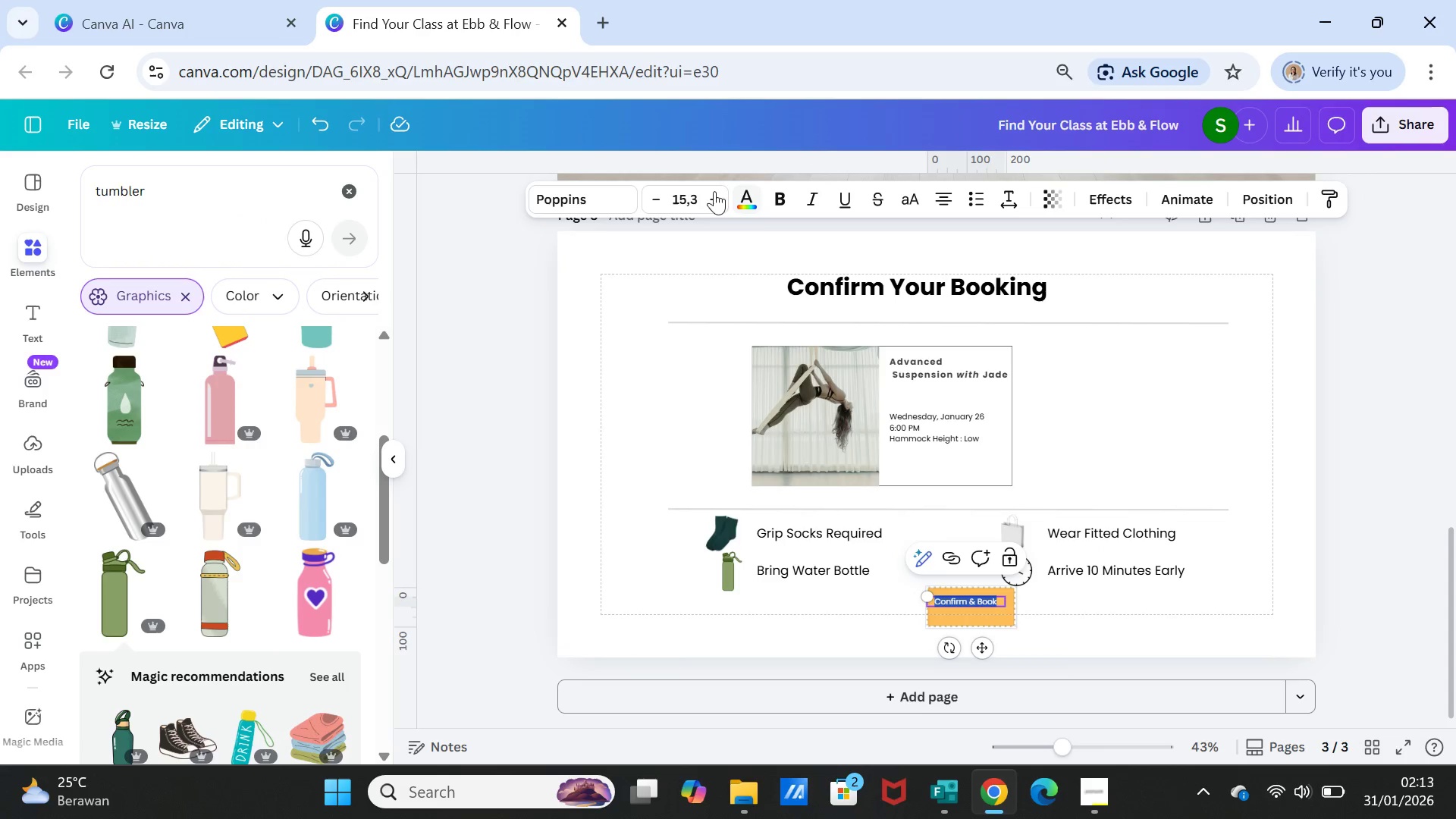 
double_click([710, 188])
 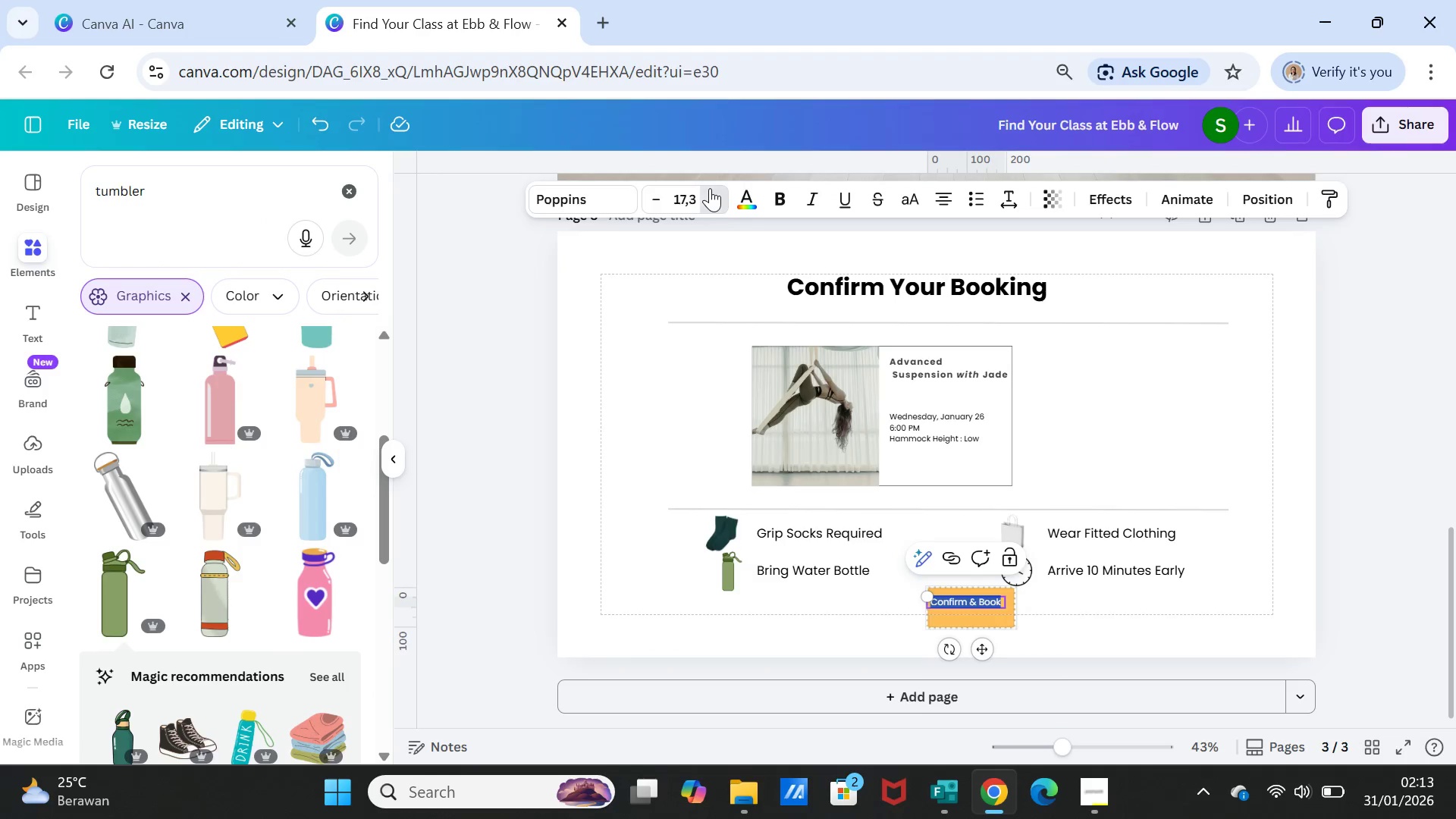 
triple_click([710, 188])
 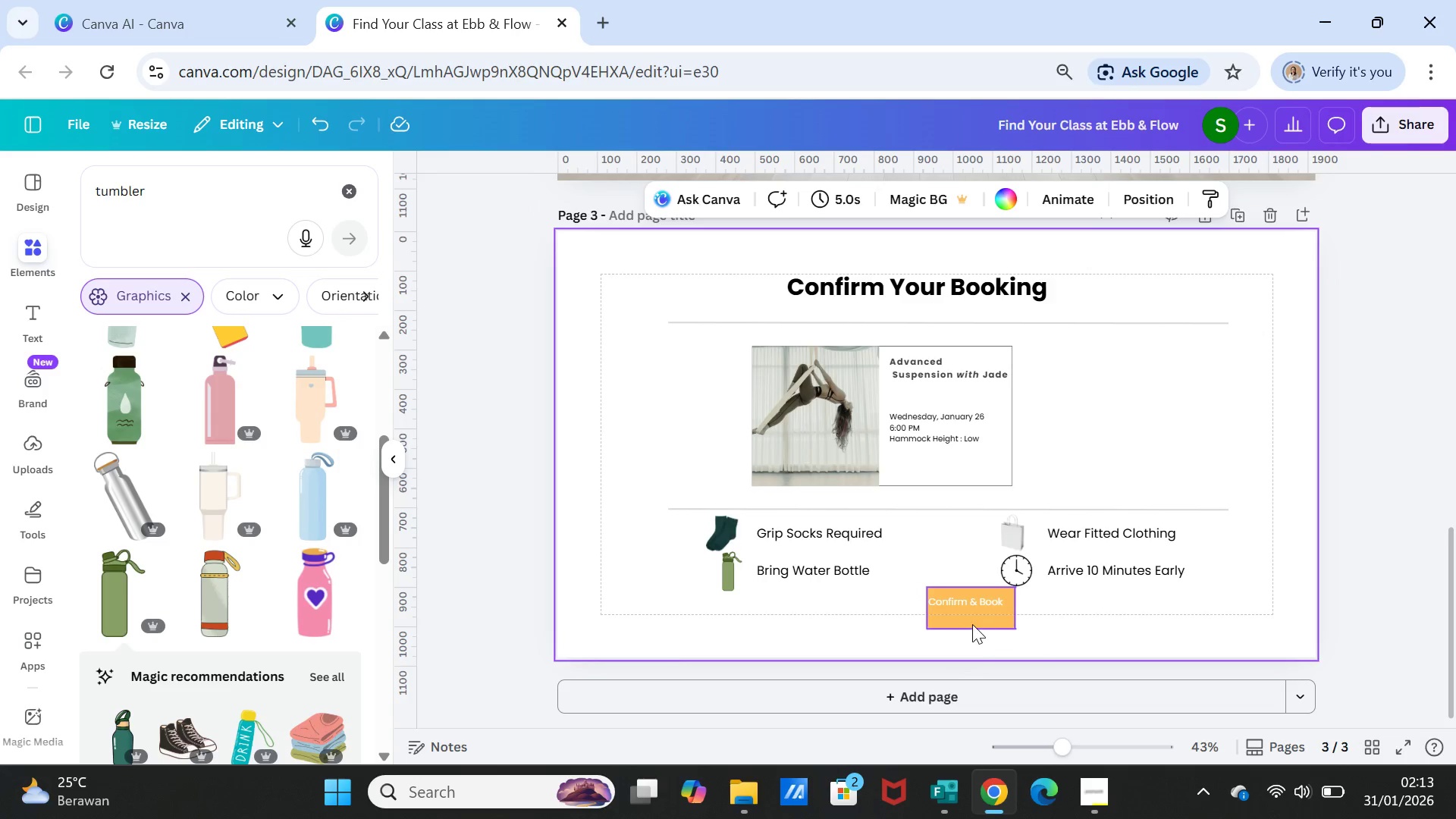 
left_click([980, 607])
 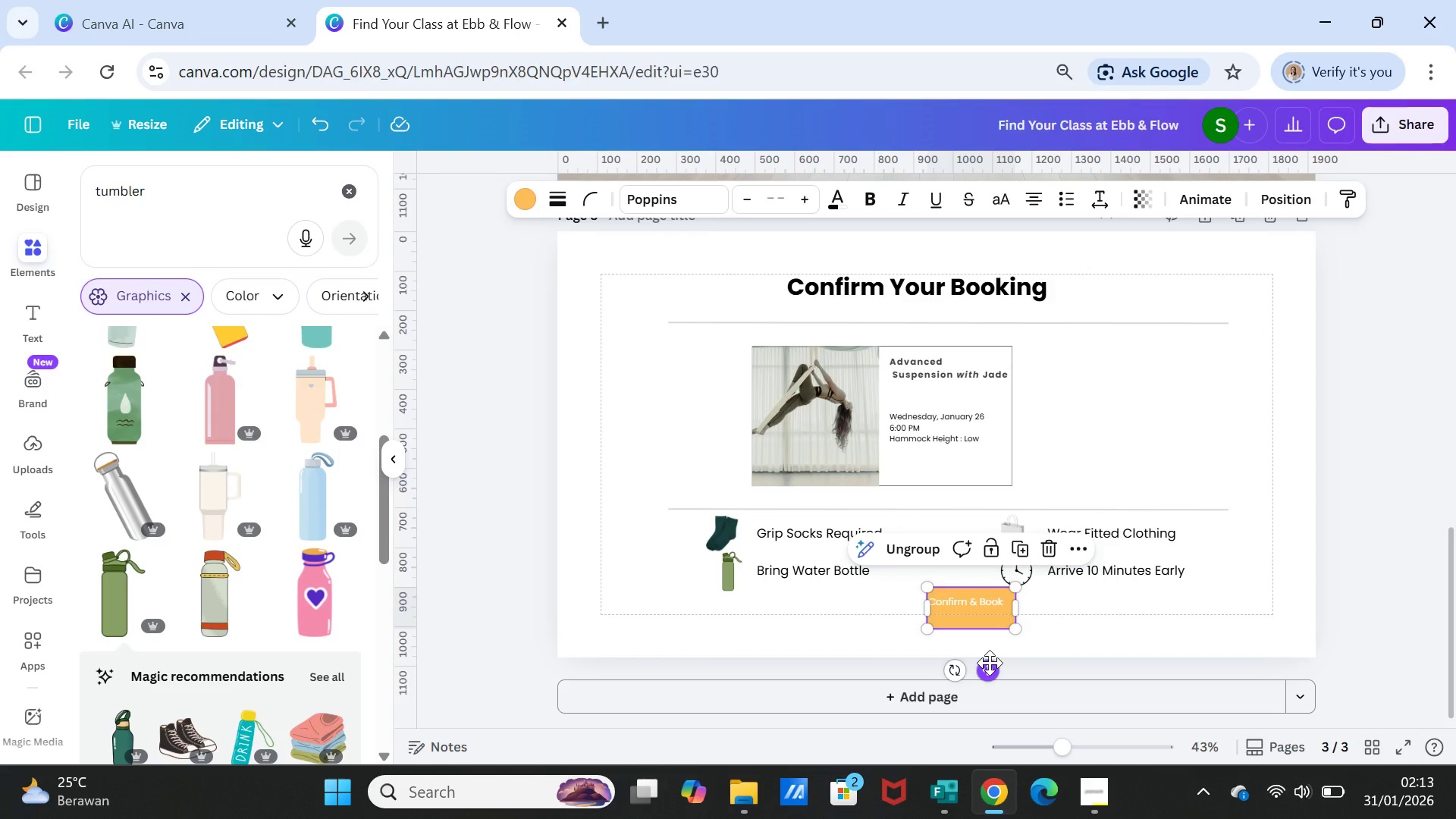 
left_click_drag(start_coordinate=[990, 663], to_coordinate=[934, 658])
 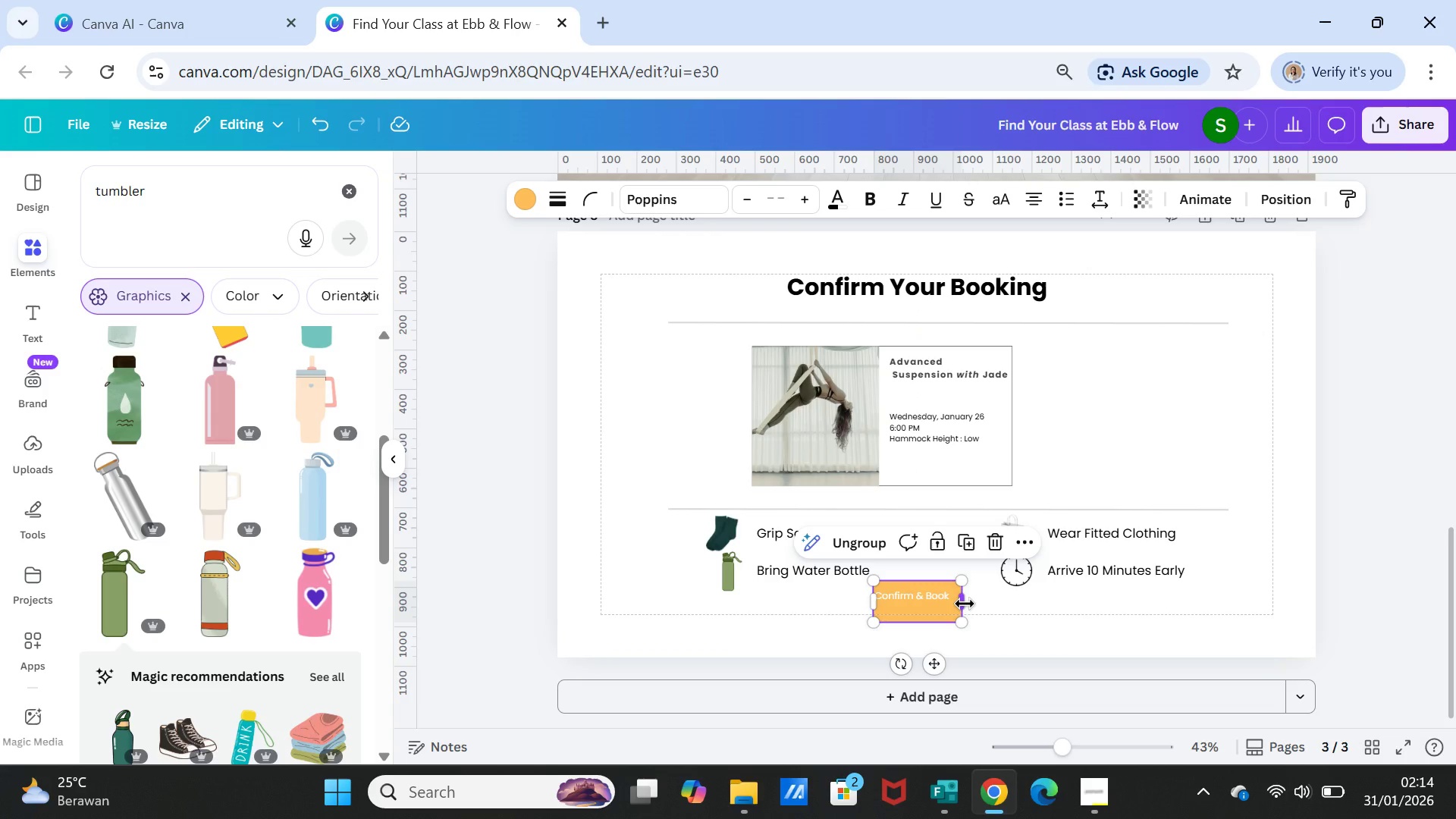 
left_click_drag(start_coordinate=[965, 604], to_coordinate=[995, 602])
 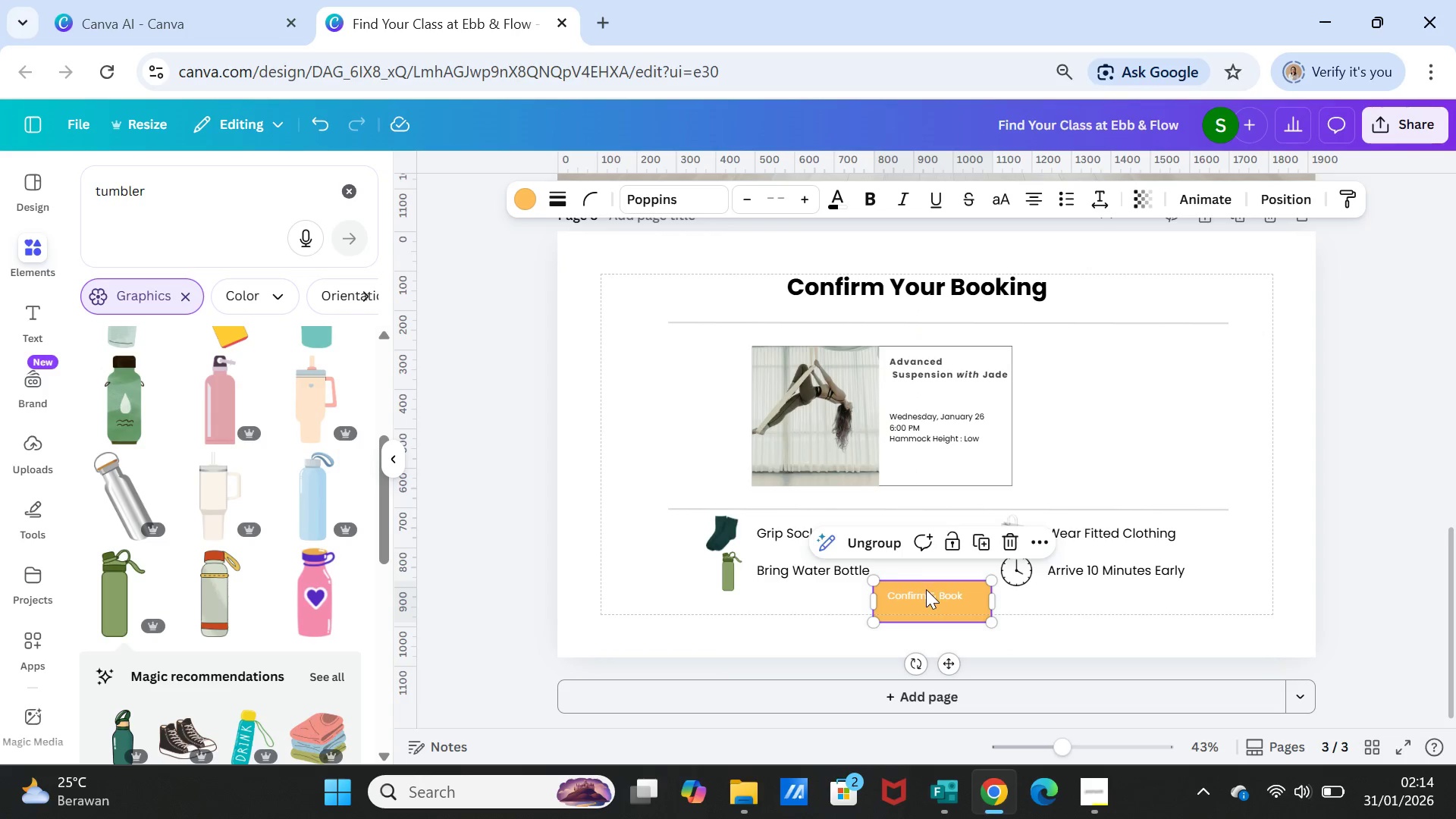 
left_click([926, 590])
 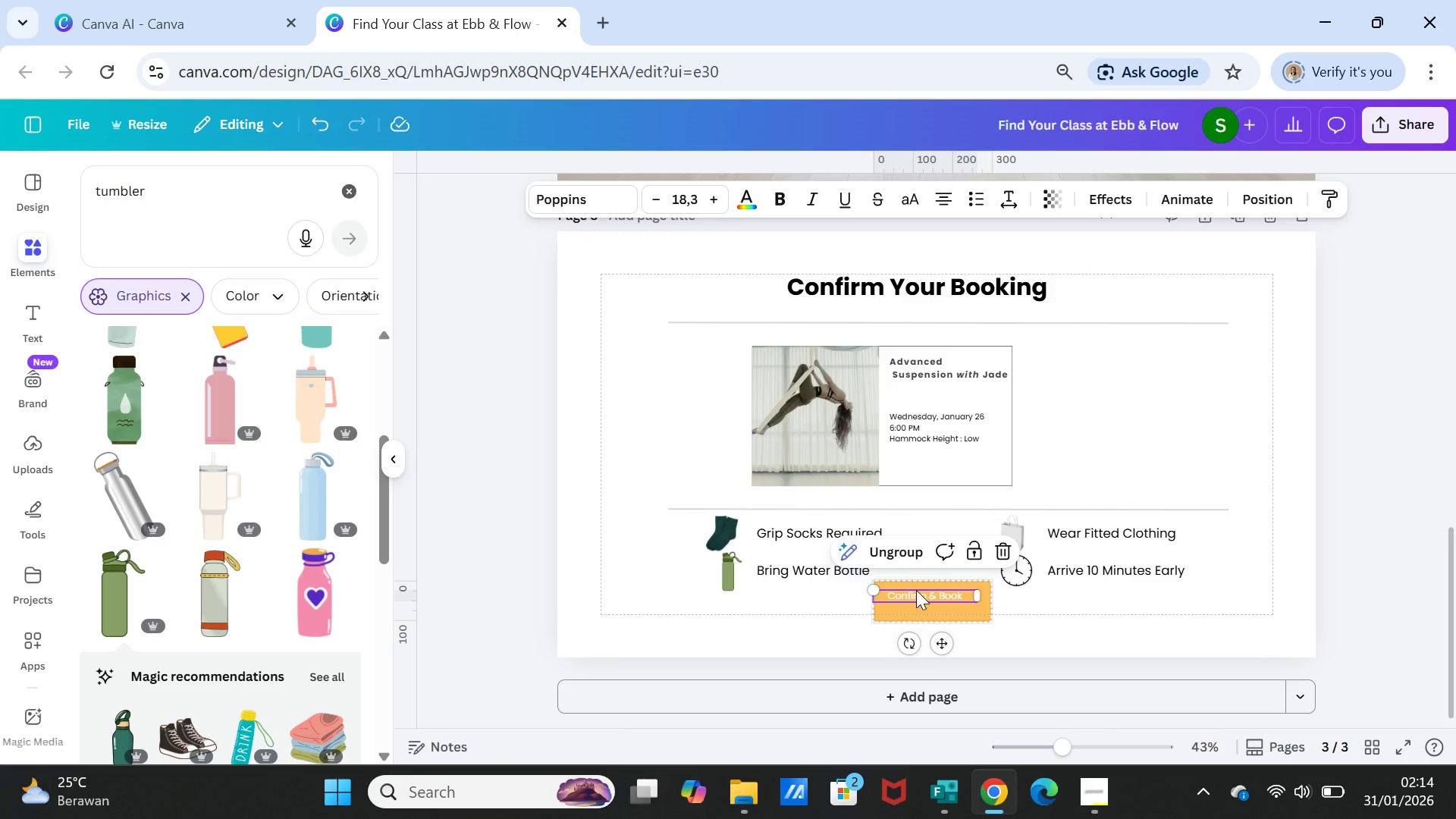 
left_click([1001, 607])
 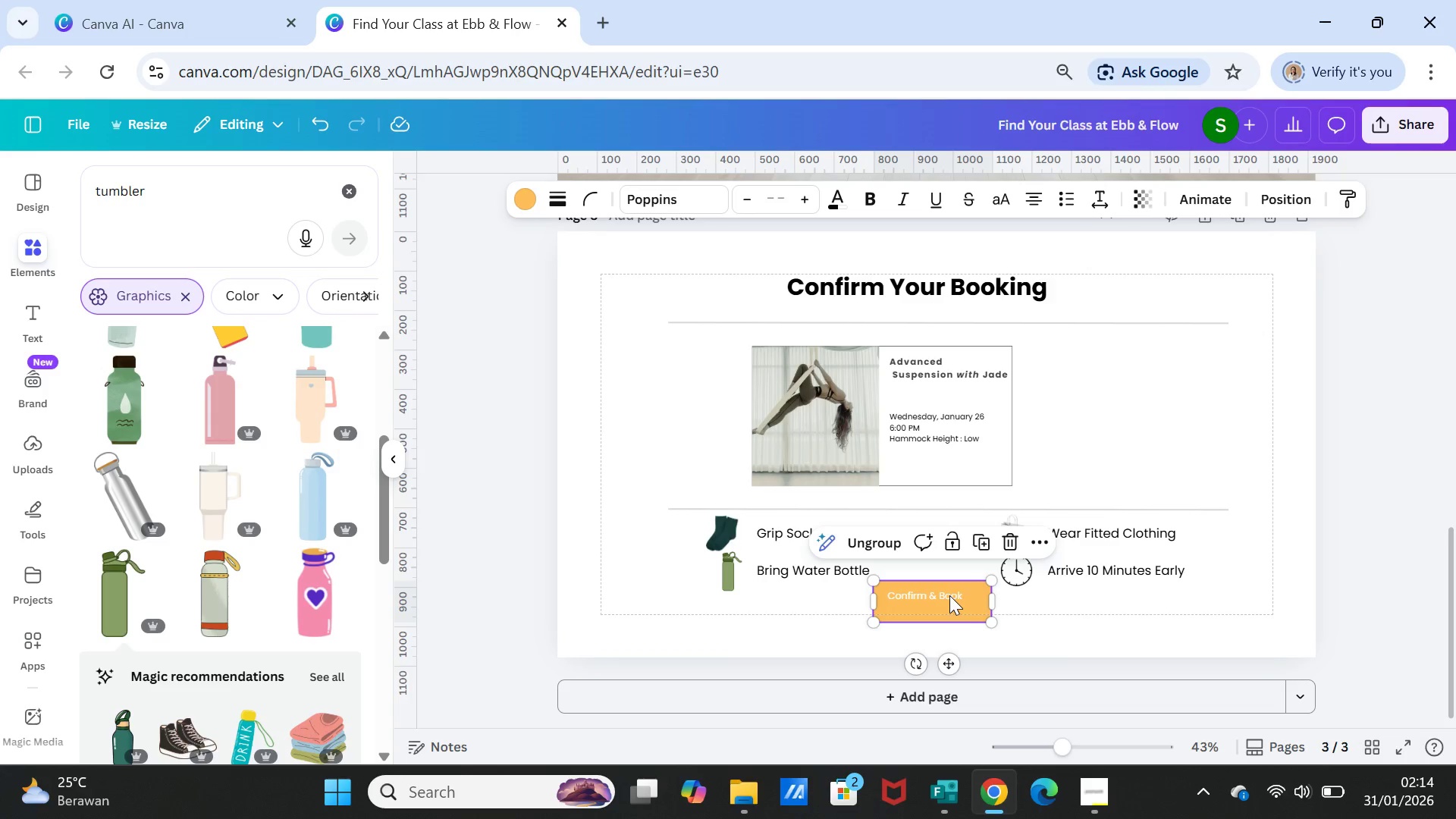 
double_click([949, 595])
 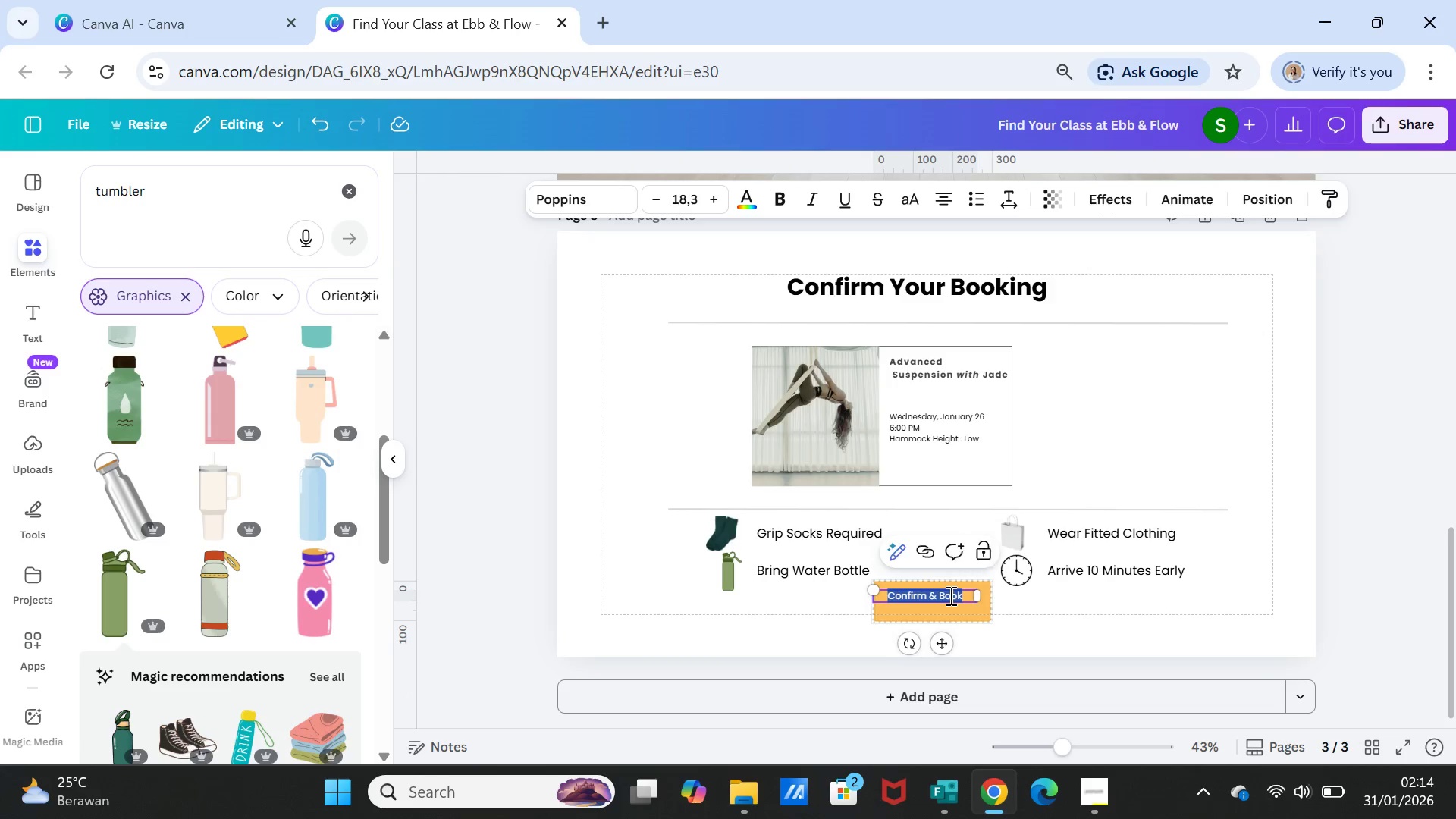 
triple_click([949, 595])
 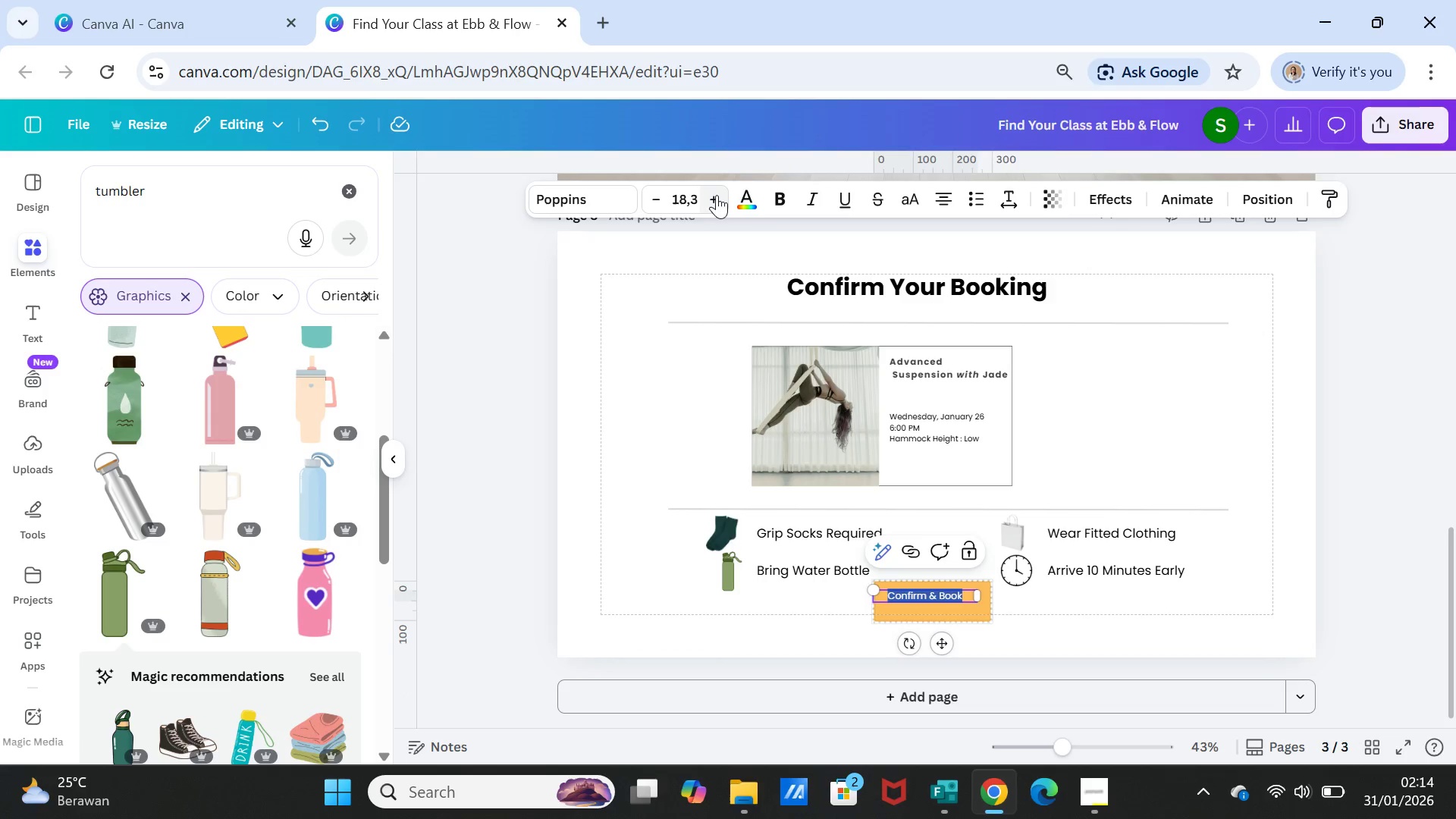 
double_click([717, 193])
 